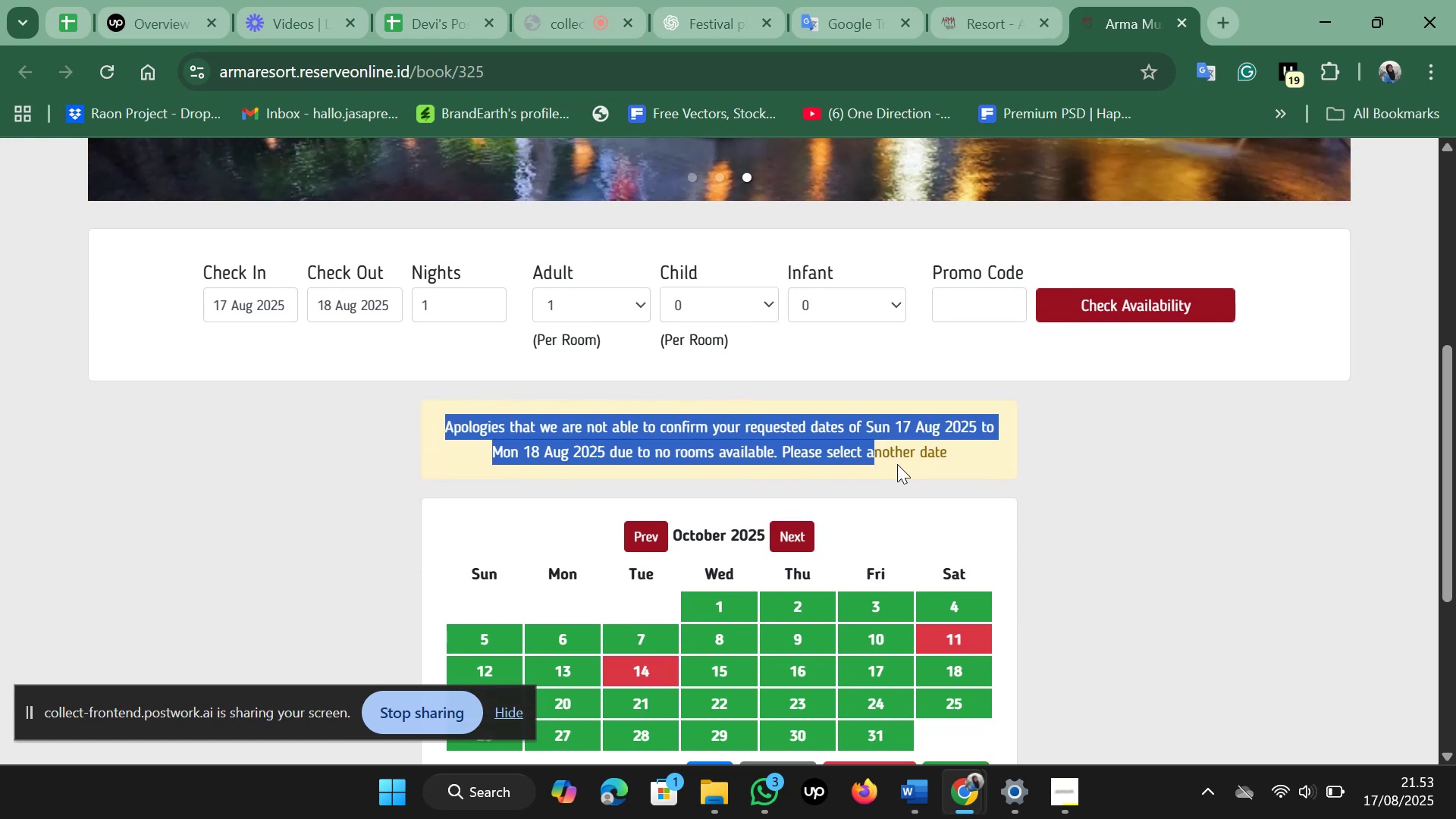 
scroll: coordinate [986, 460], scroll_direction: down, amount: 1.0
 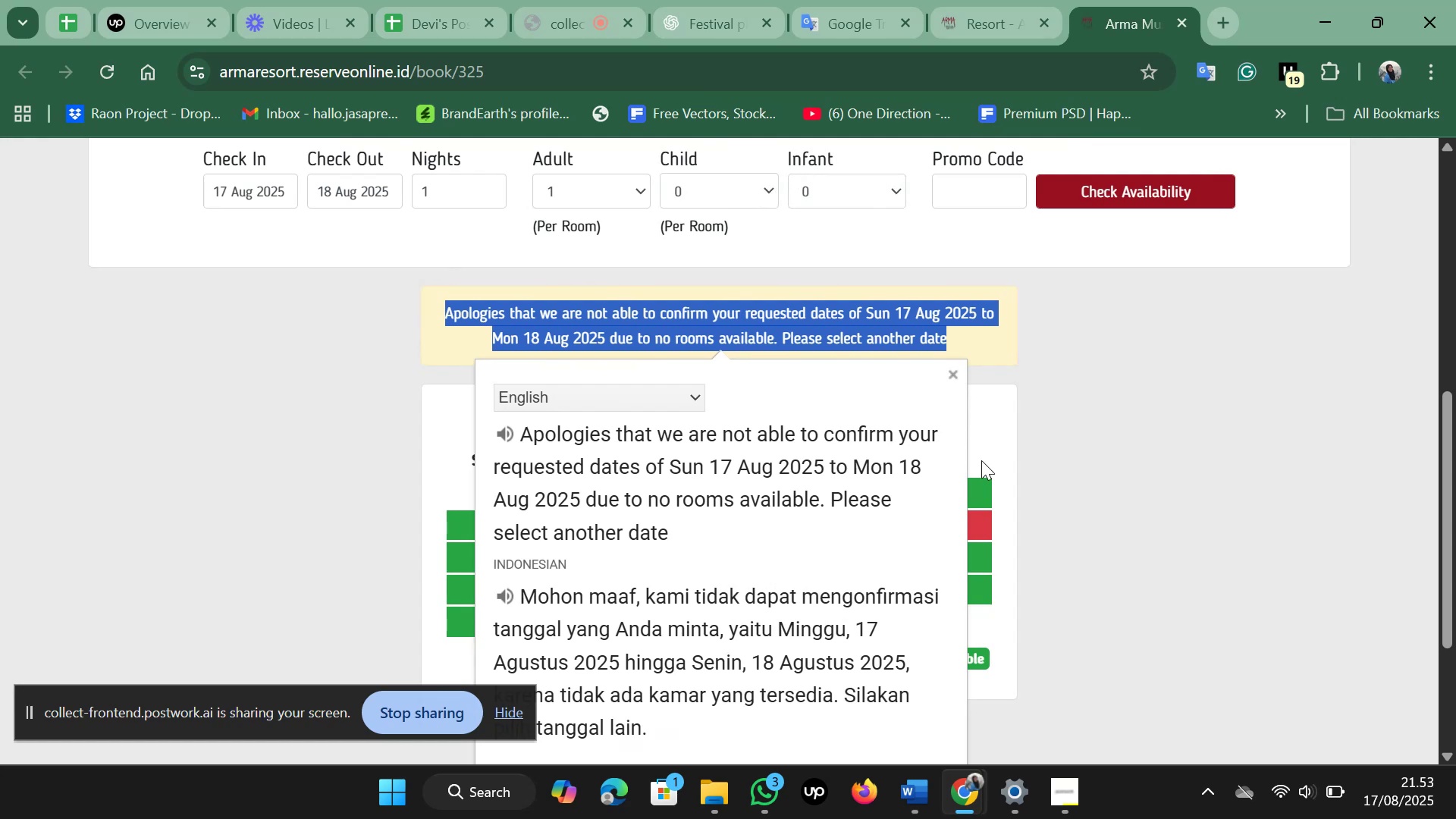 
wait(6.05)
 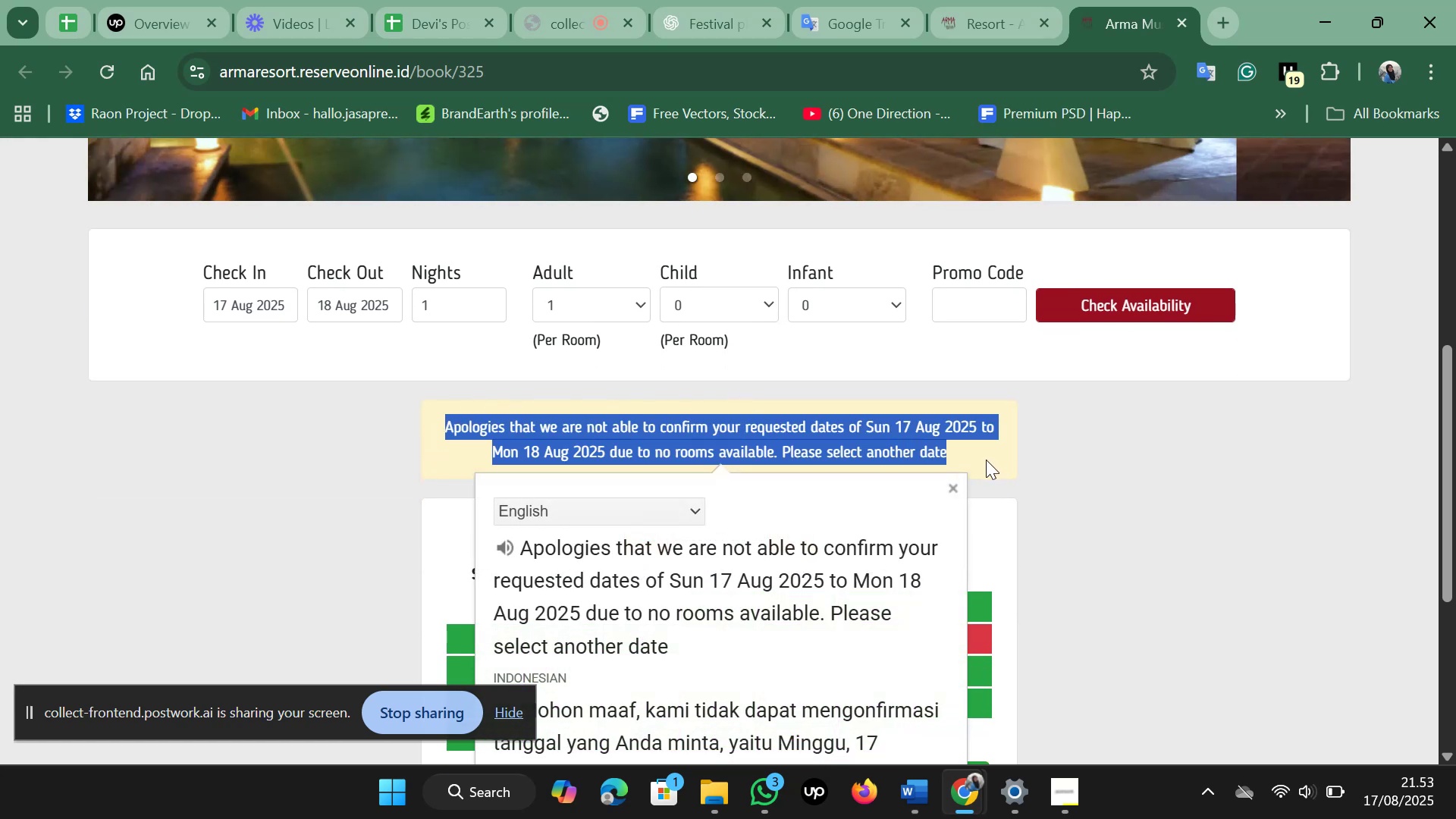 
scroll: coordinate [1056, 457], scroll_direction: up, amount: 2.0
 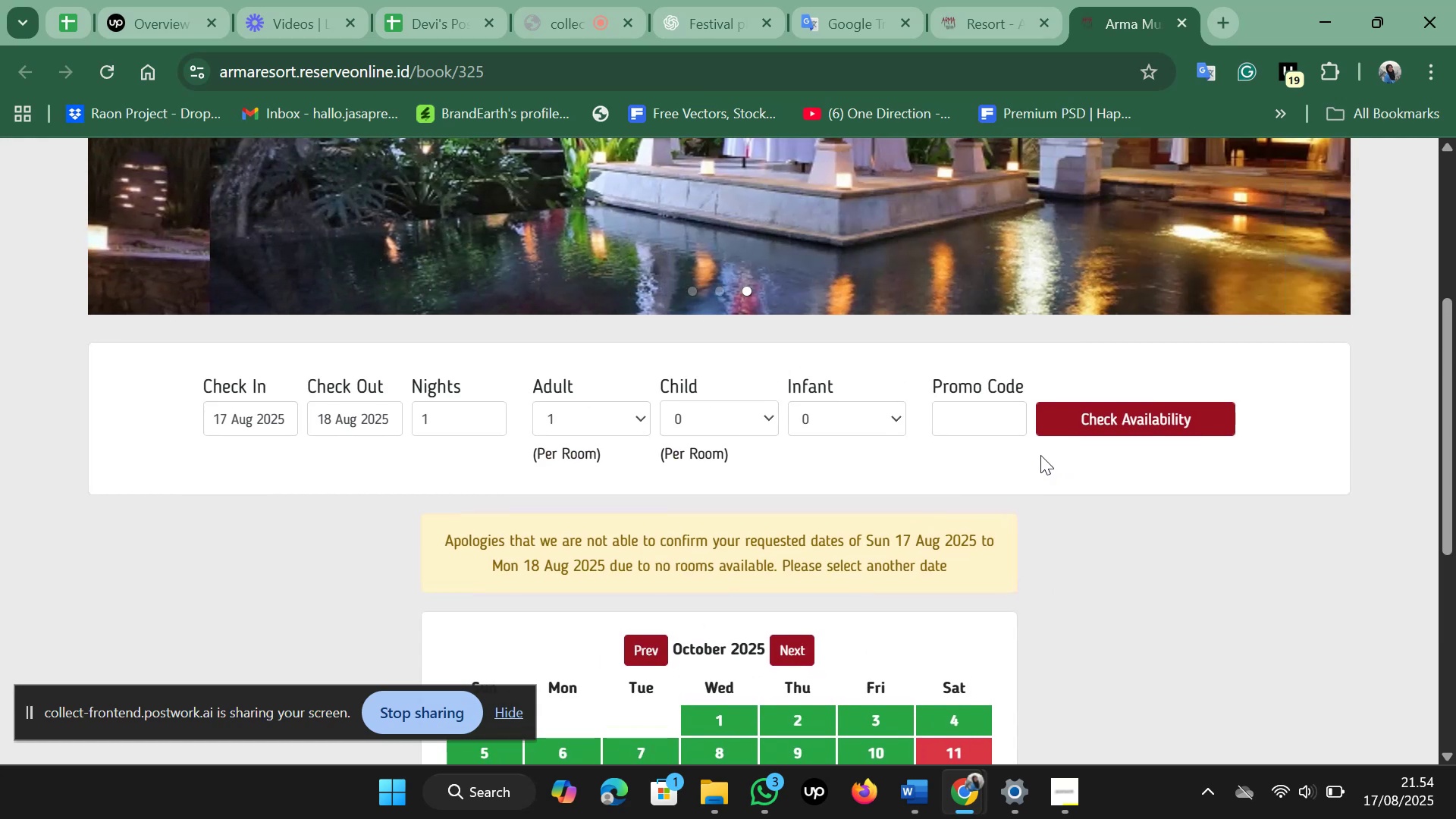 
scroll: coordinate [901, 401], scroll_direction: down, amount: 4.0
 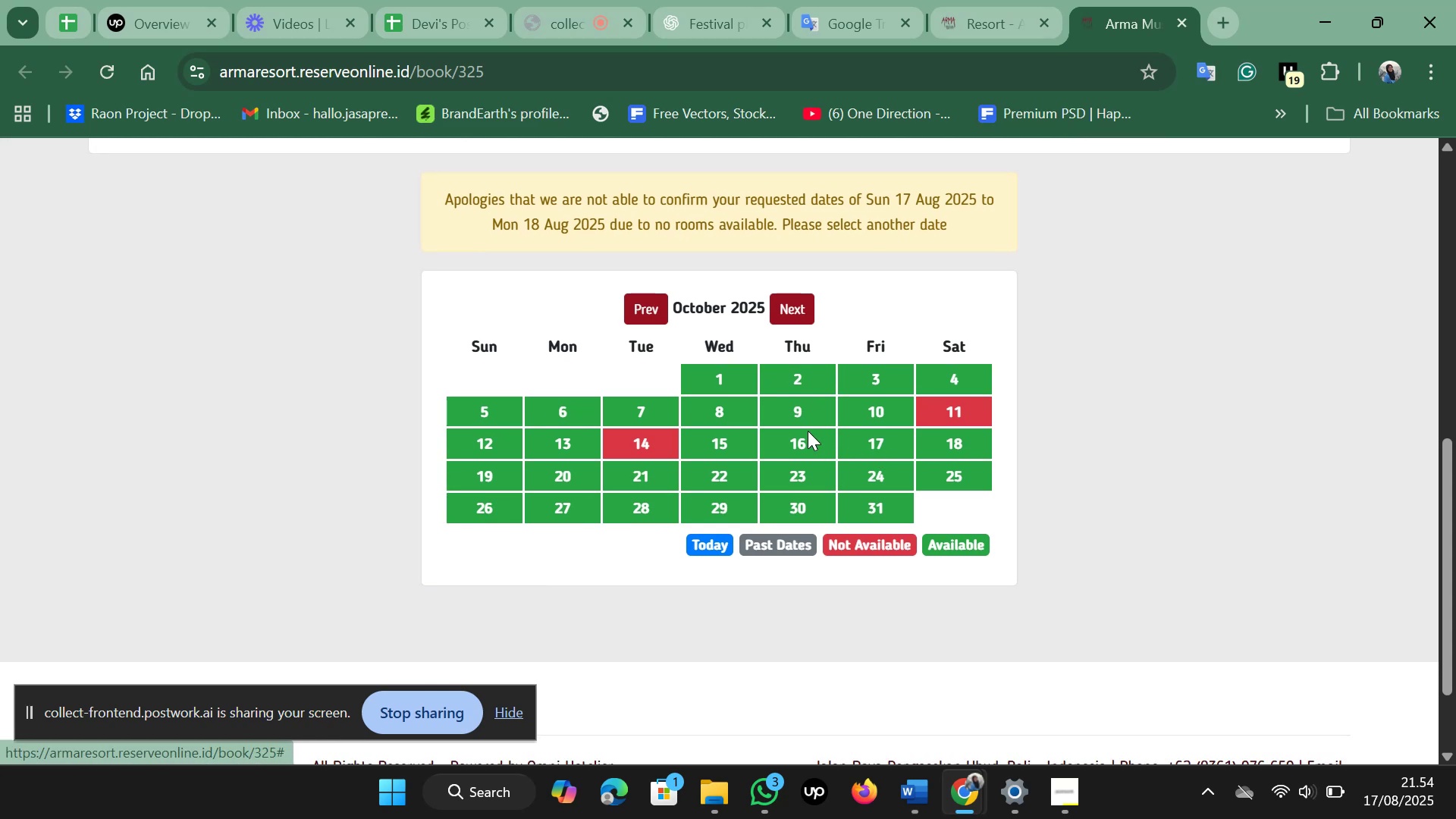 
scroll: coordinate [901, 401], scroll_direction: up, amount: 1.0
 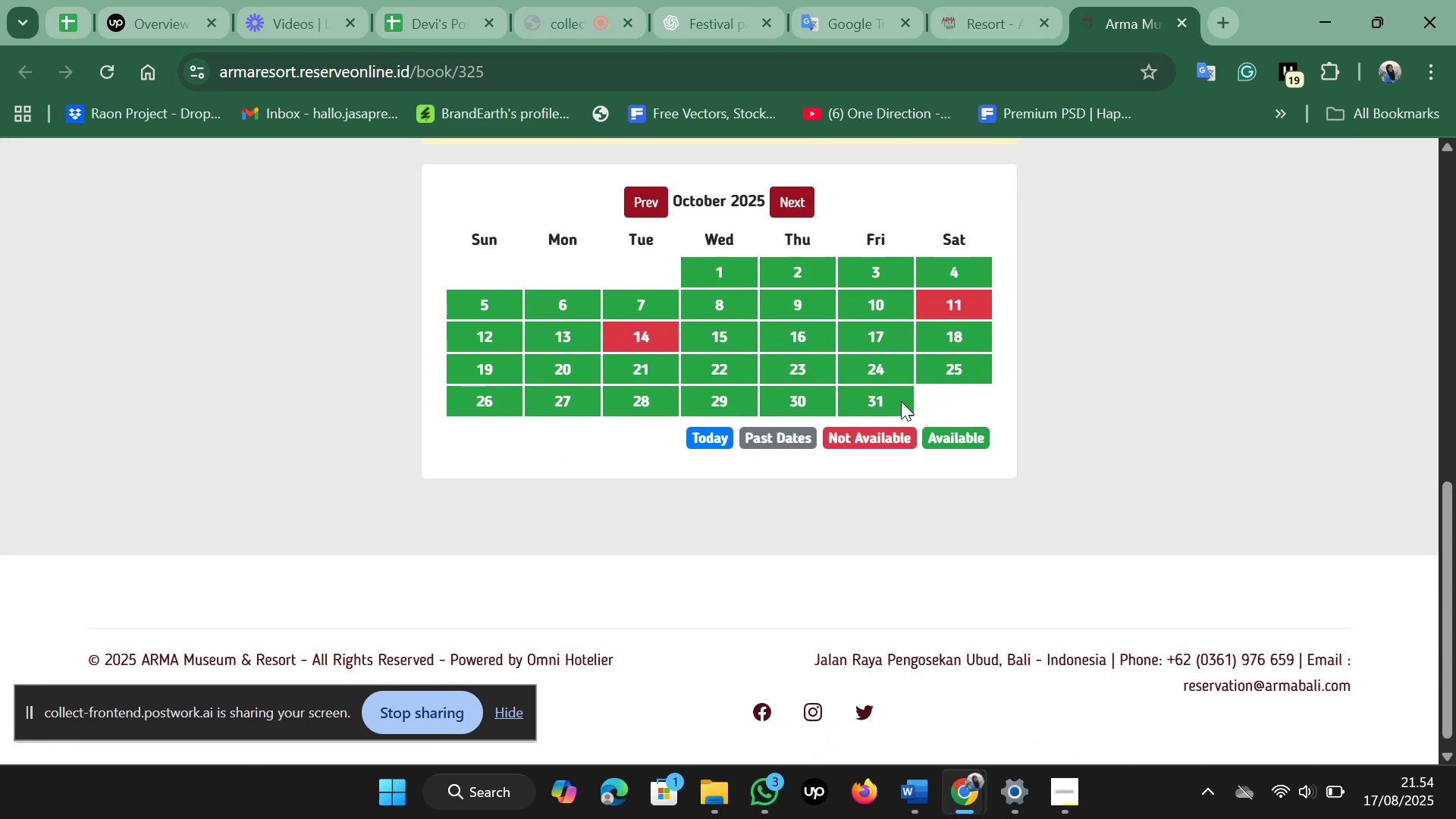 
left_click([791, 315])
 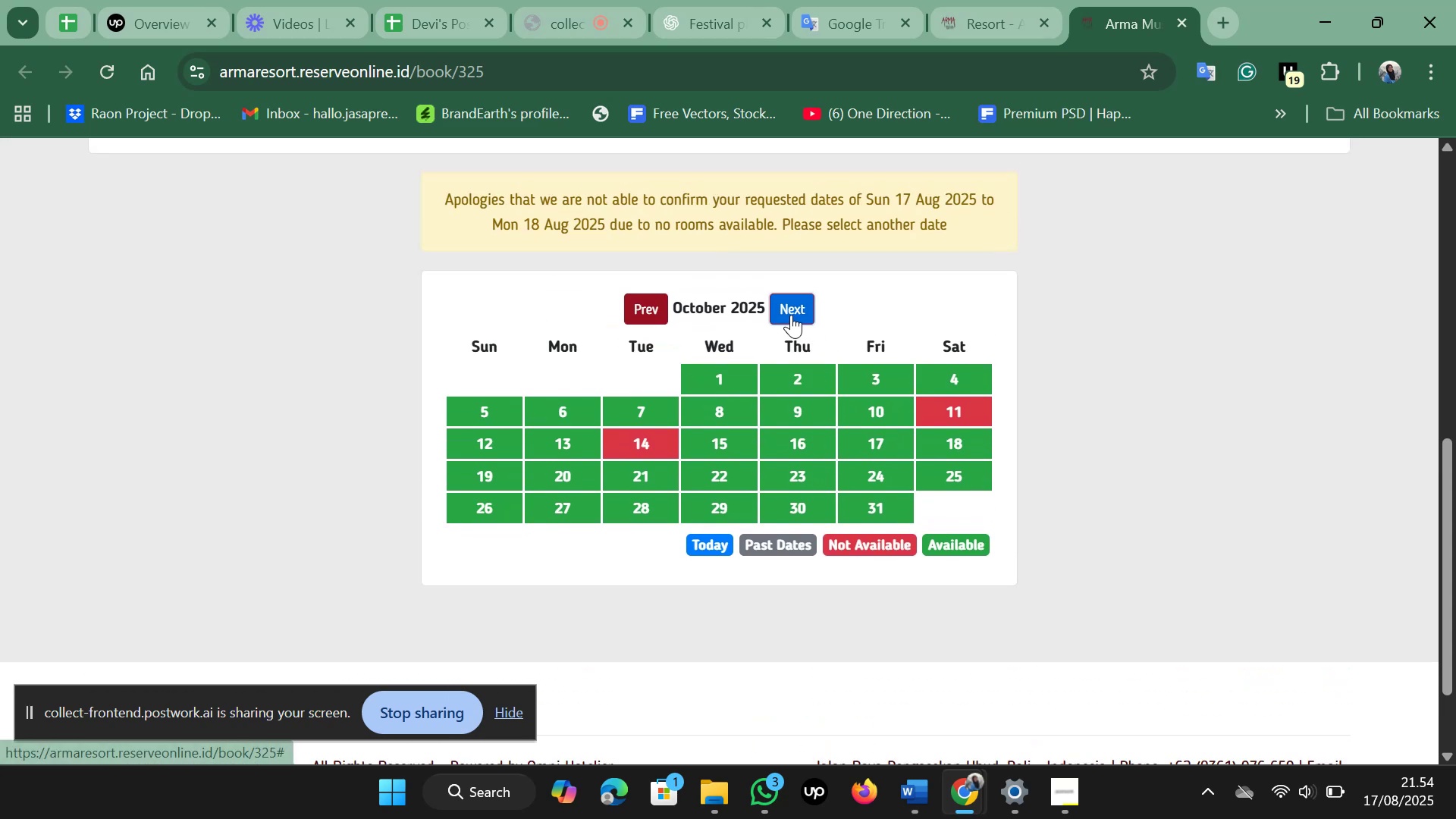 
left_click([791, 315])
 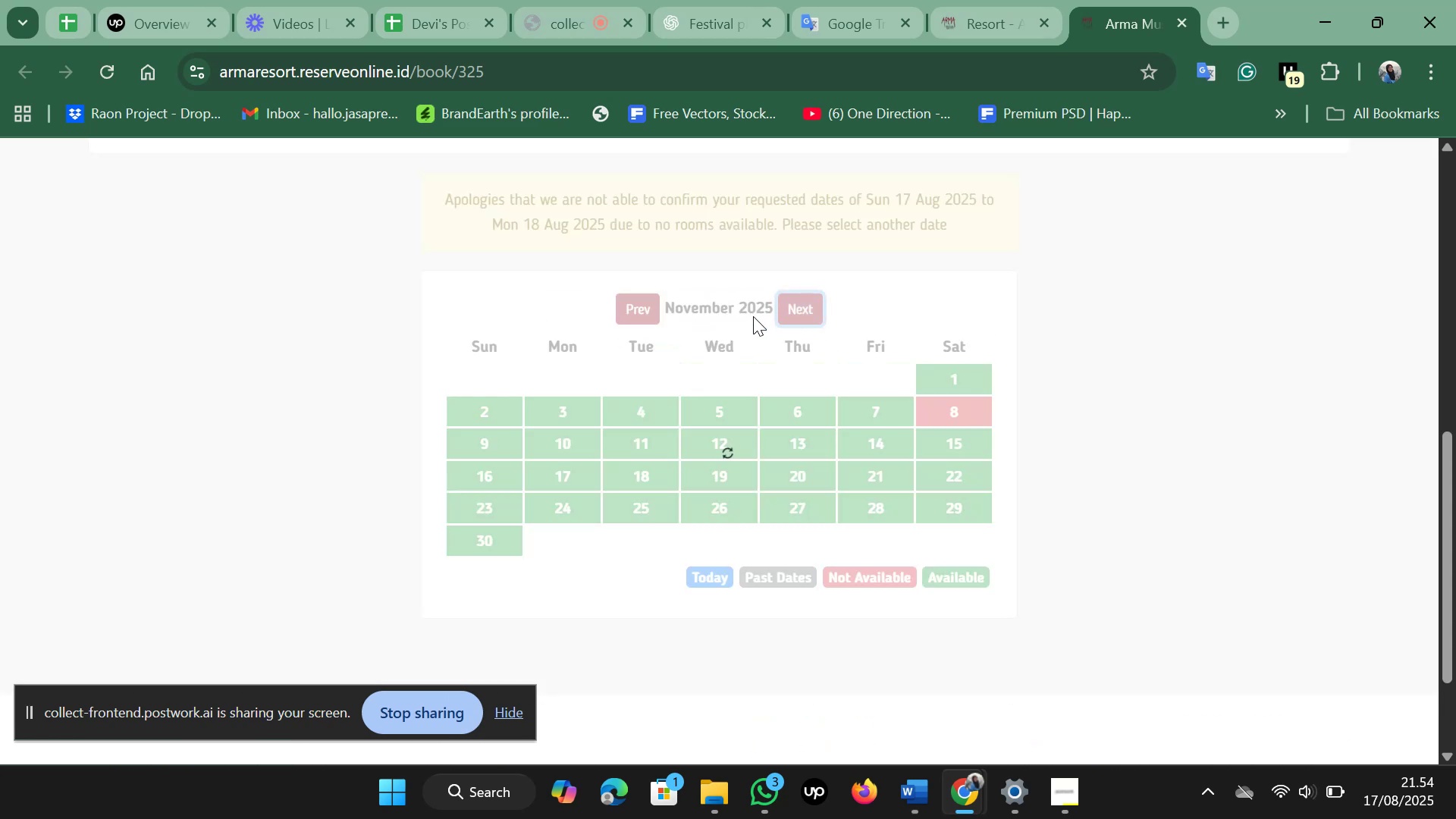 
left_click([627, 310])
 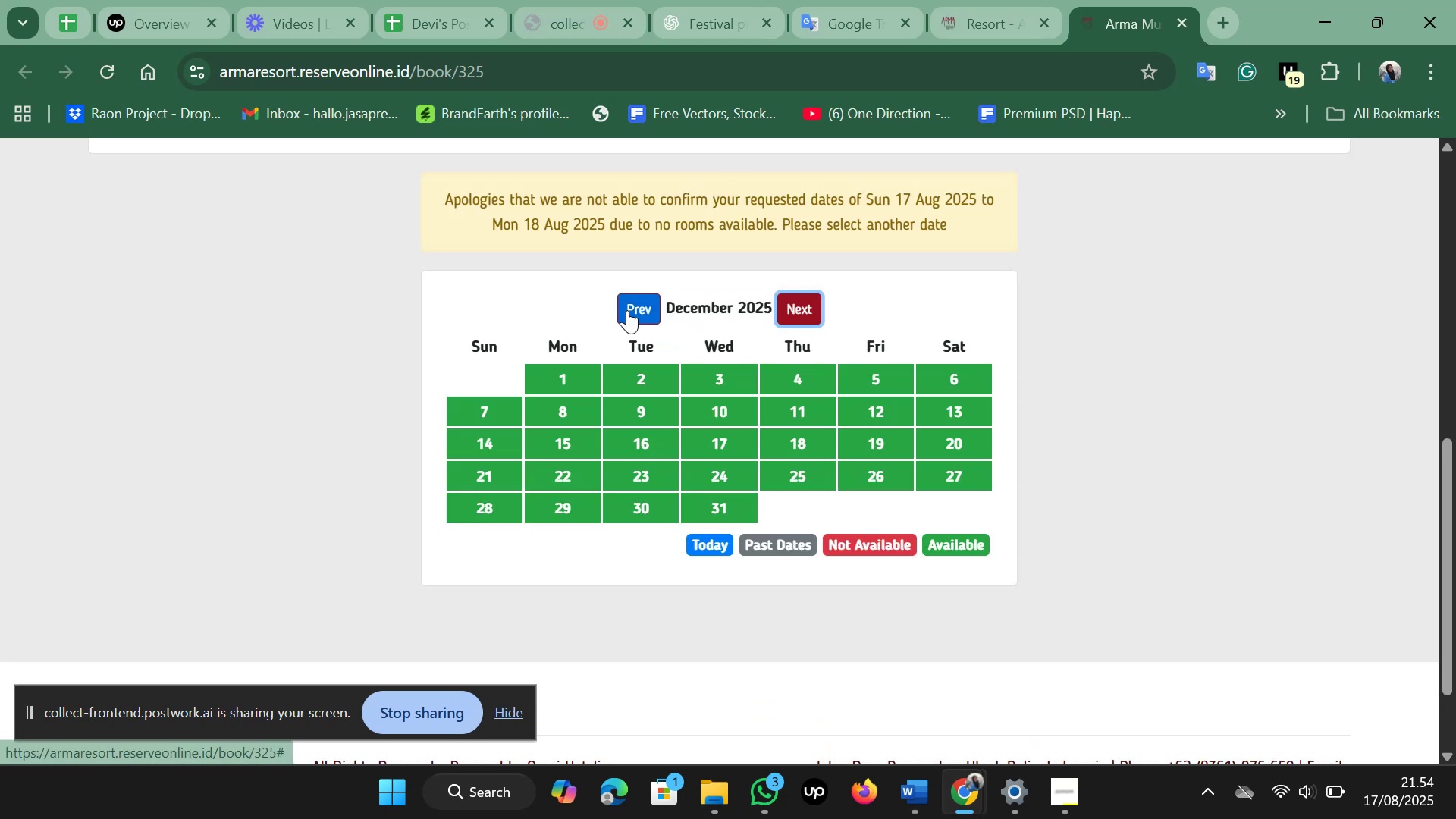 
left_click([627, 310])
 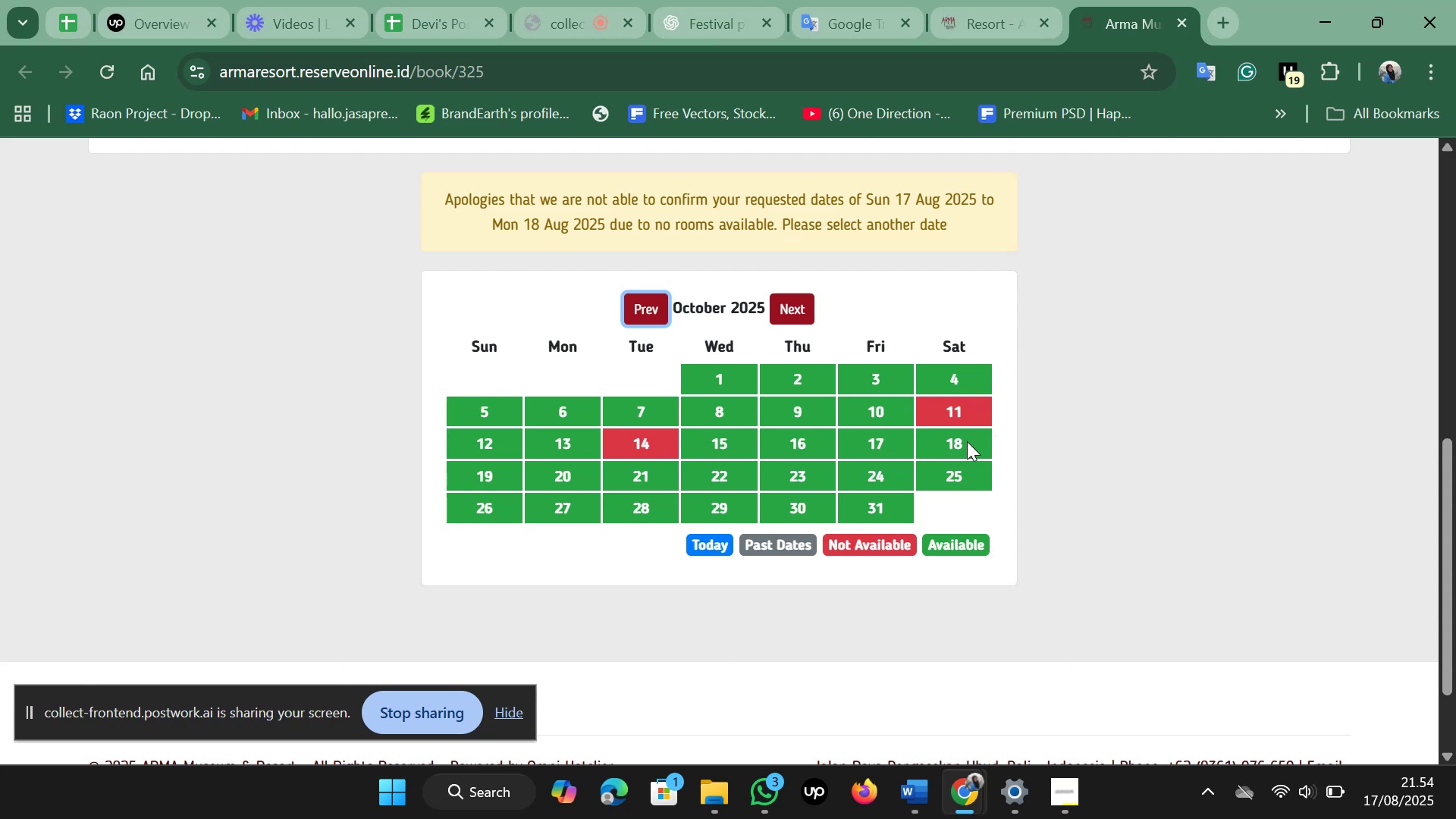 
wait(22.36)
 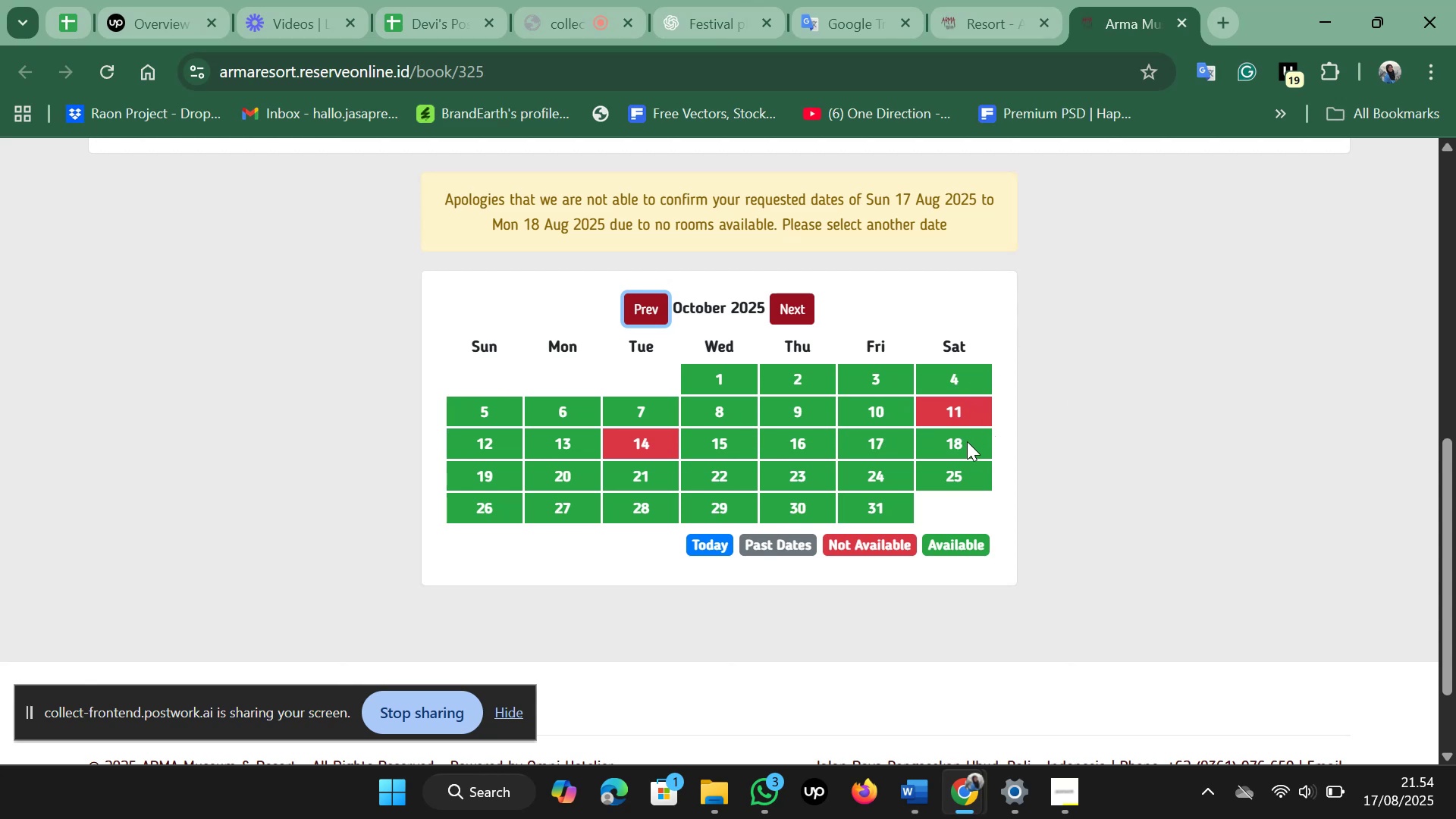 
left_click([794, 307])
 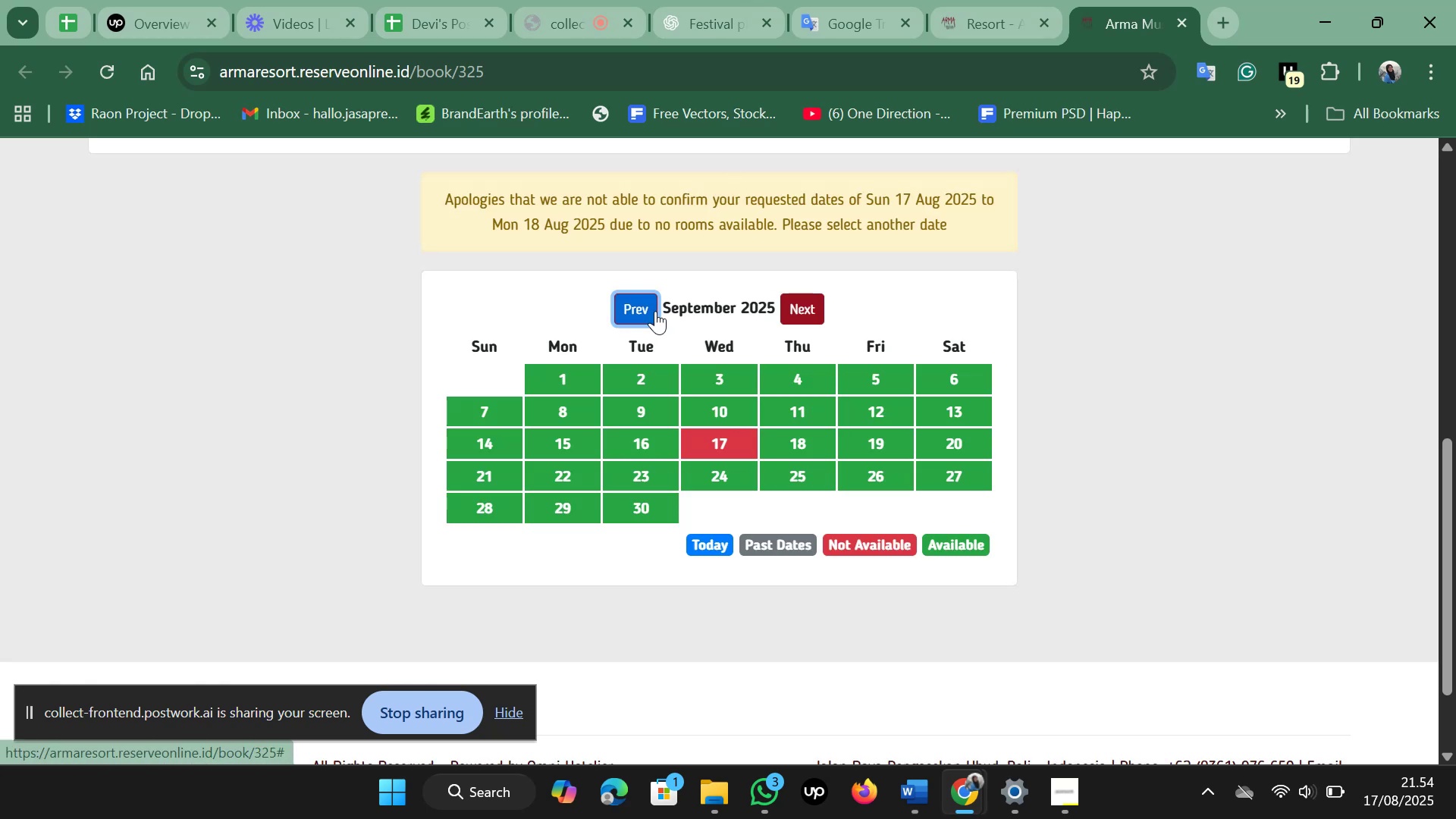 
left_click([794, 307])
 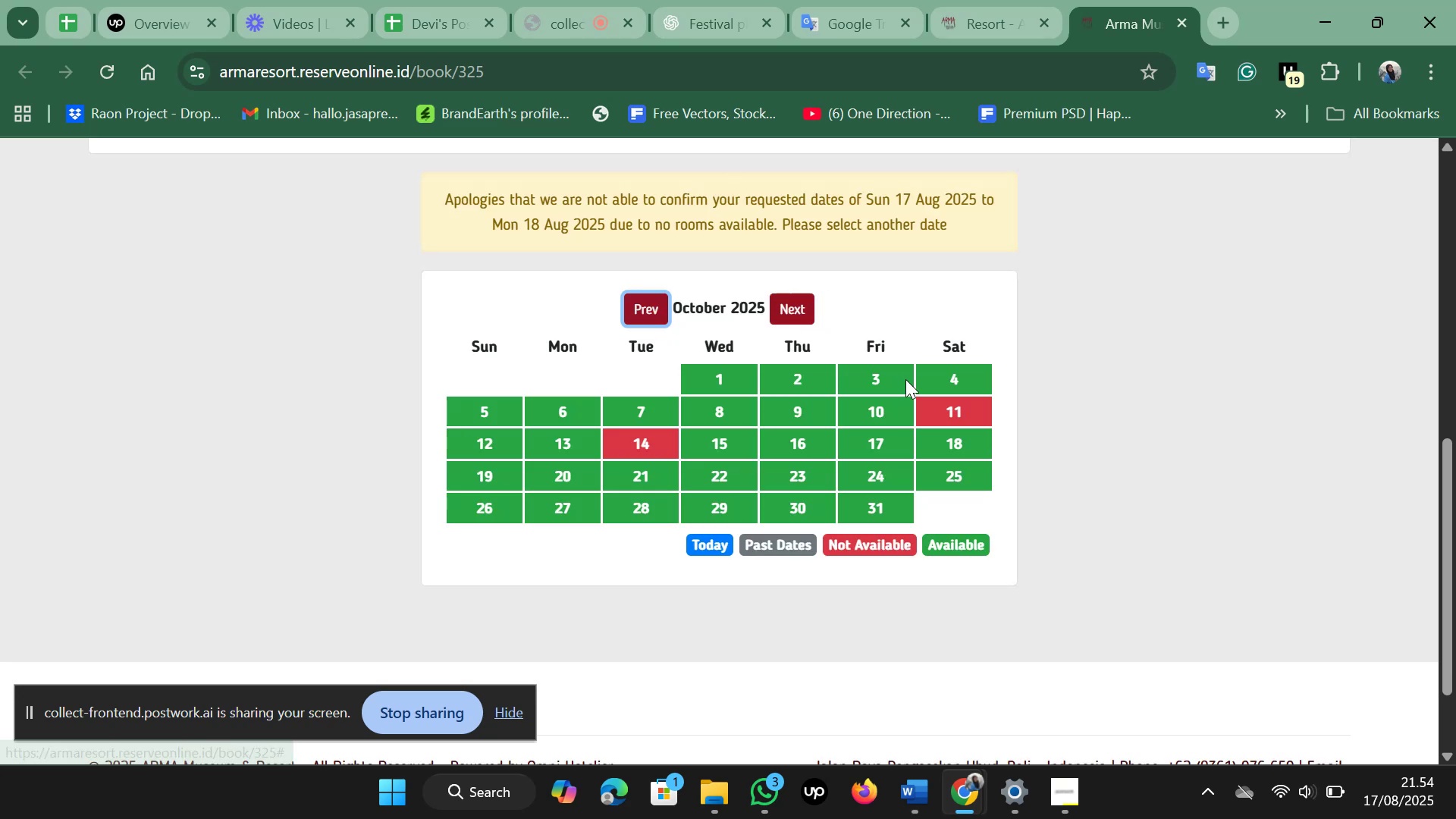 
wait(20.7)
 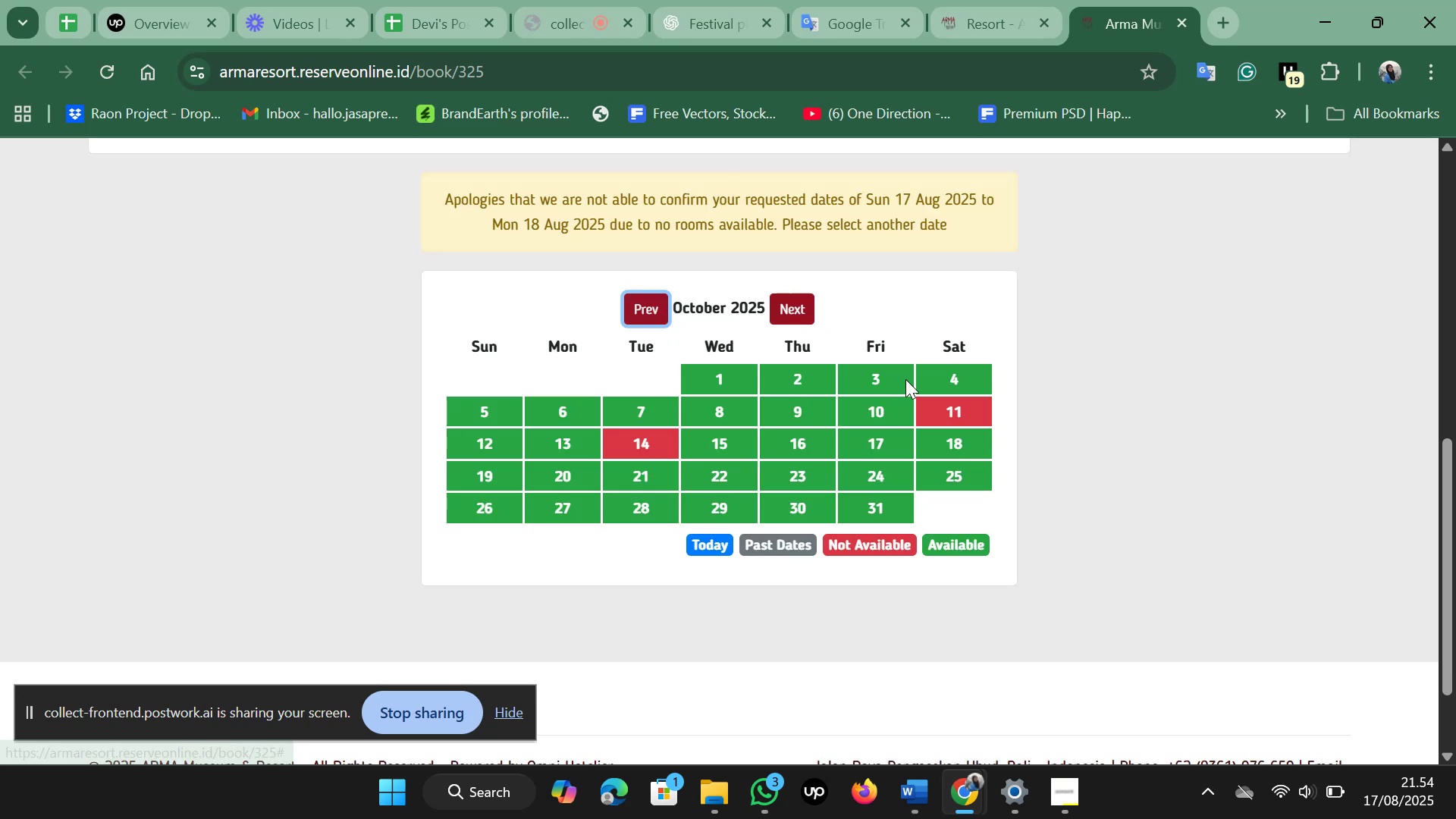 
left_click([780, 318])
 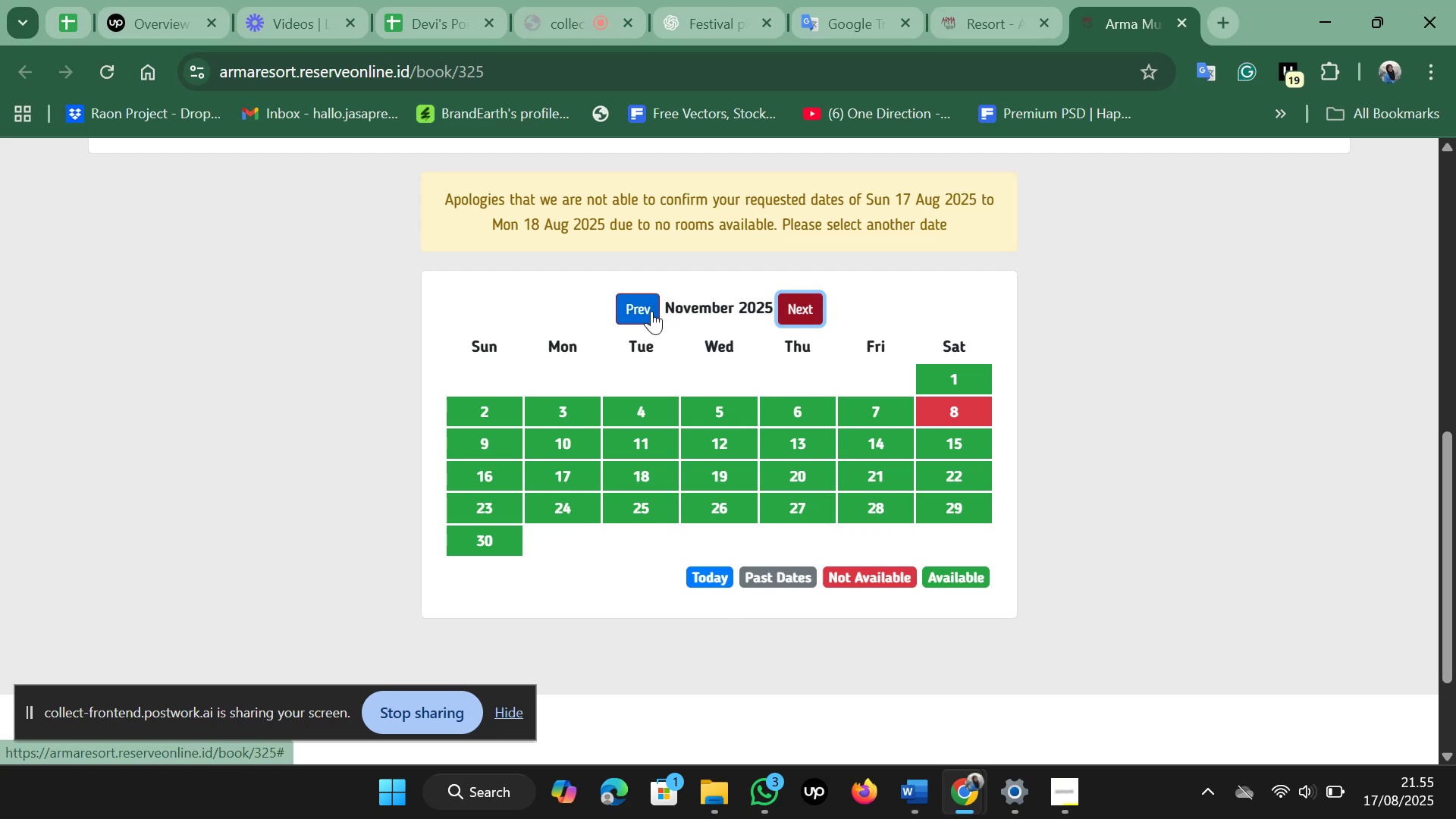 
wait(14.53)
 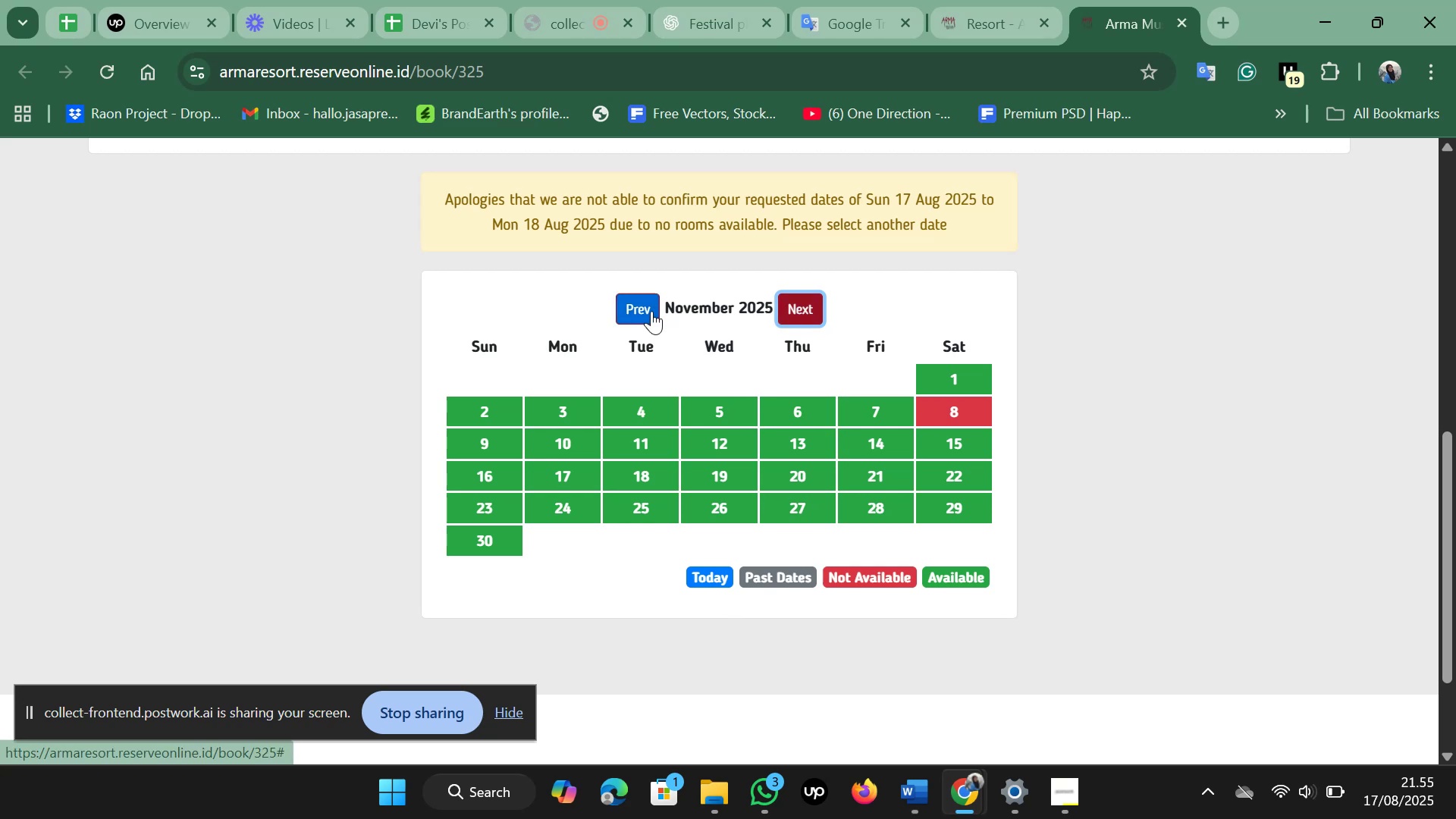 
scroll: coordinate [651, 311], scroll_direction: down, amount: 2.0
 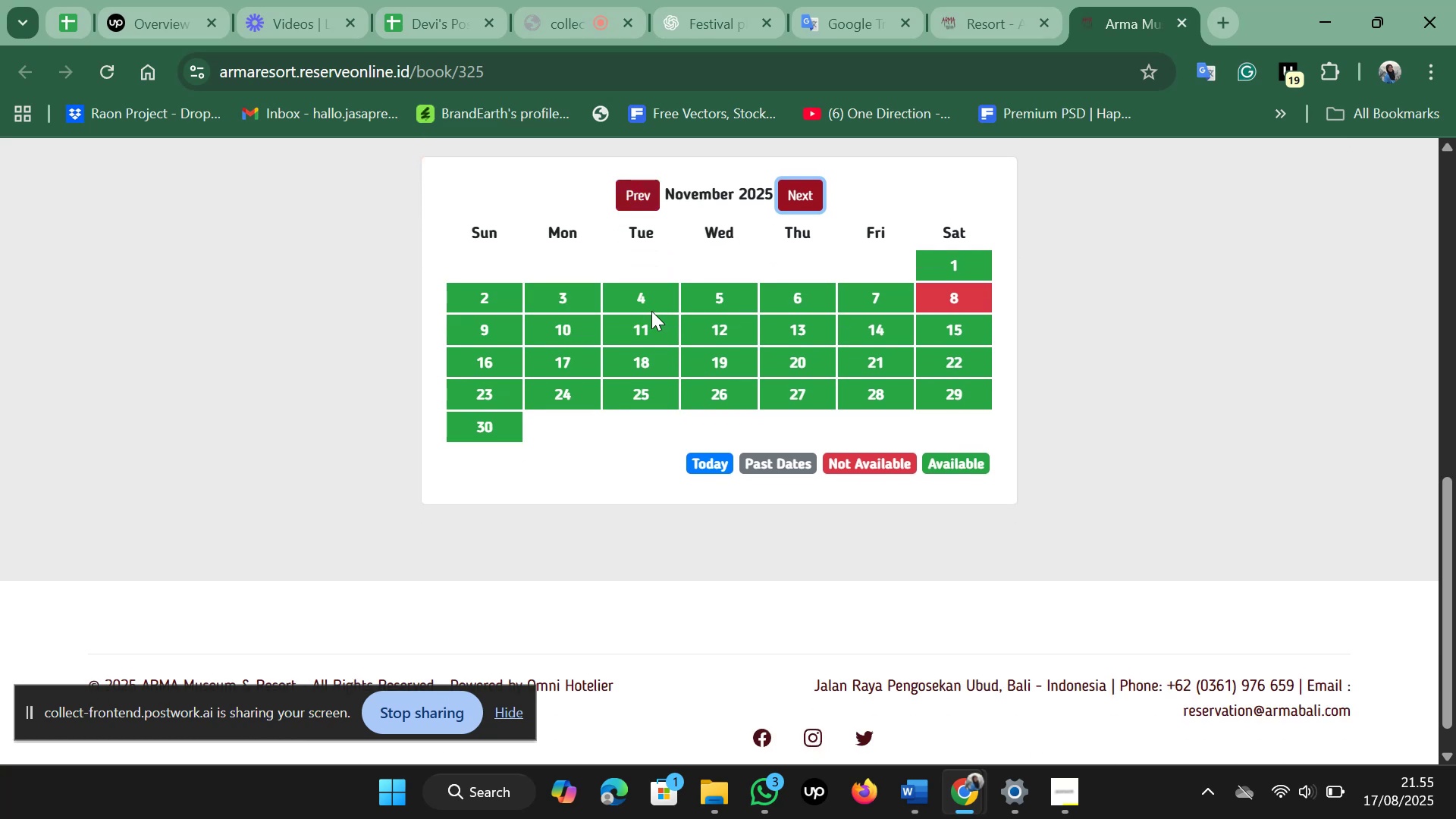 
scroll: coordinate [651, 311], scroll_direction: up, amount: 1.0
 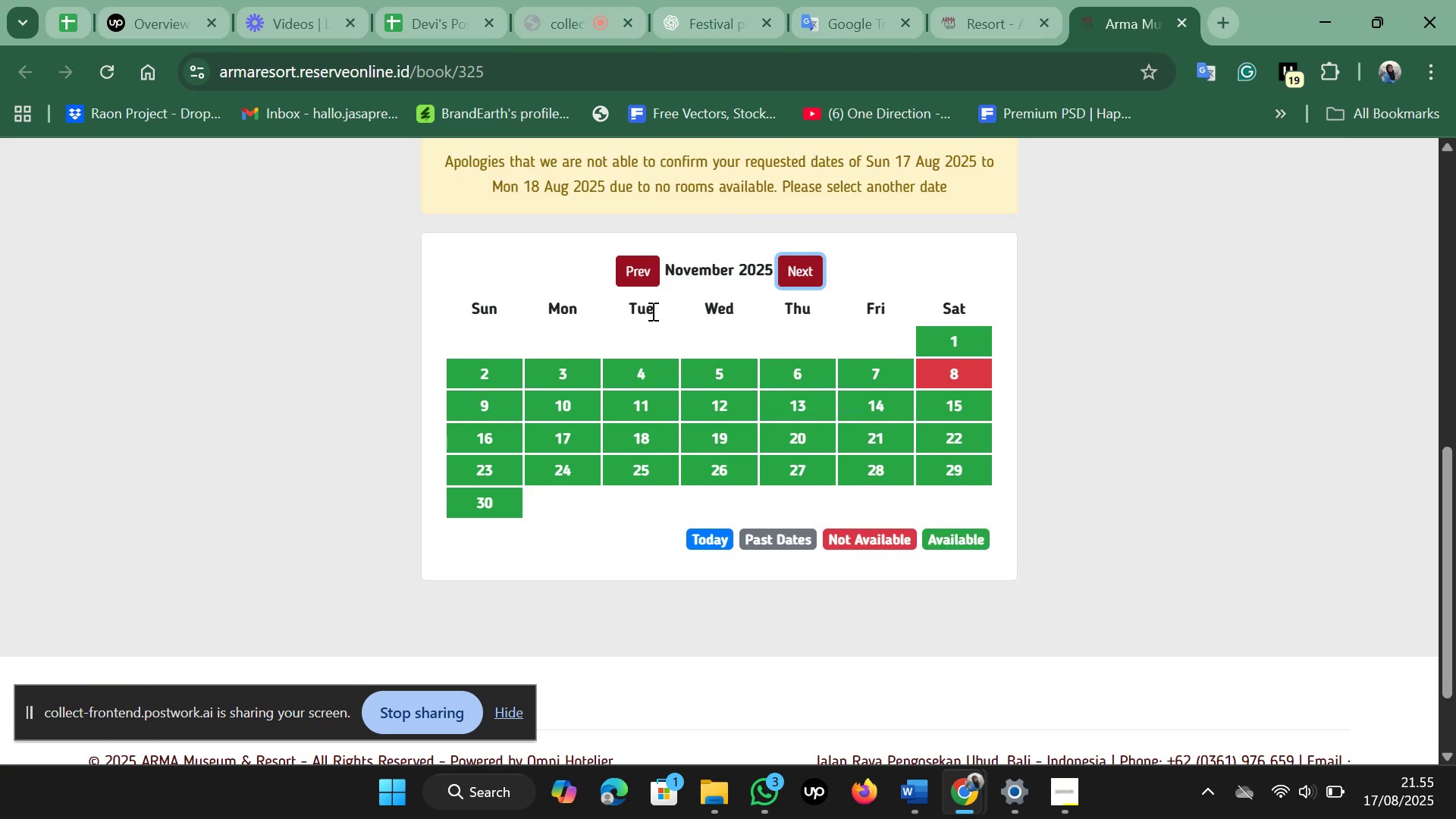 
left_click([786, 378])
 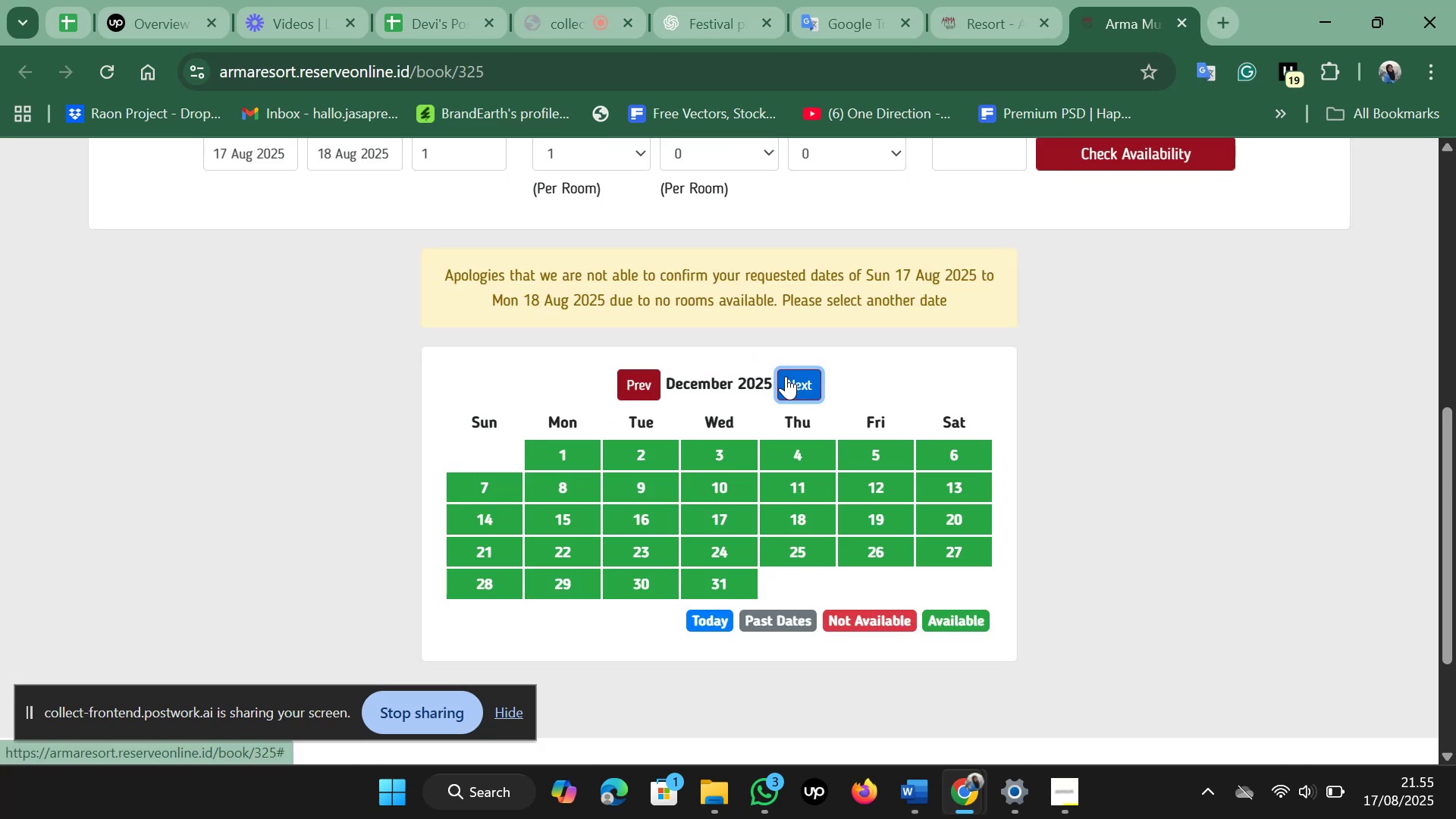 
left_click([654, 369])
 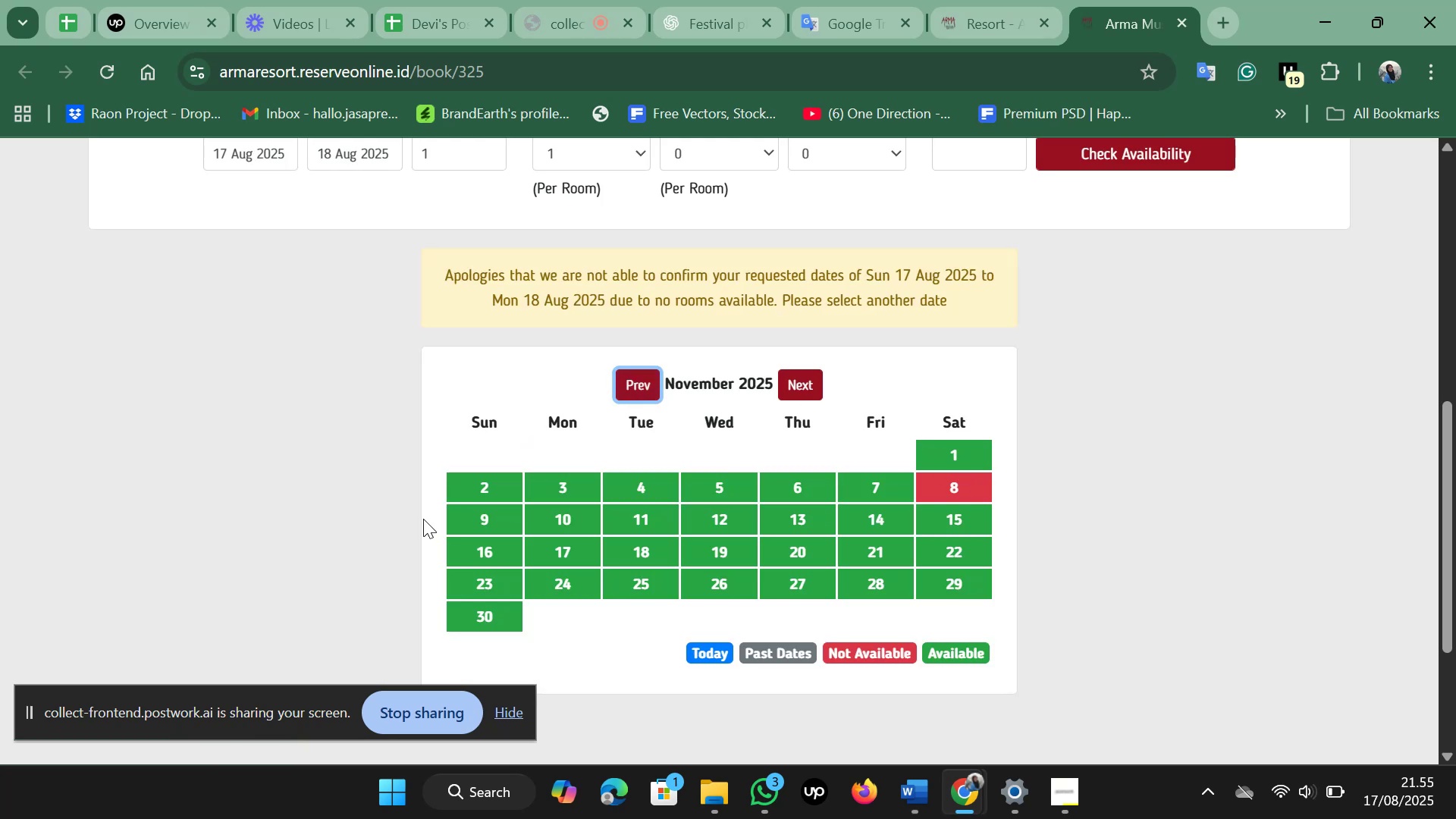 
wait(5.37)
 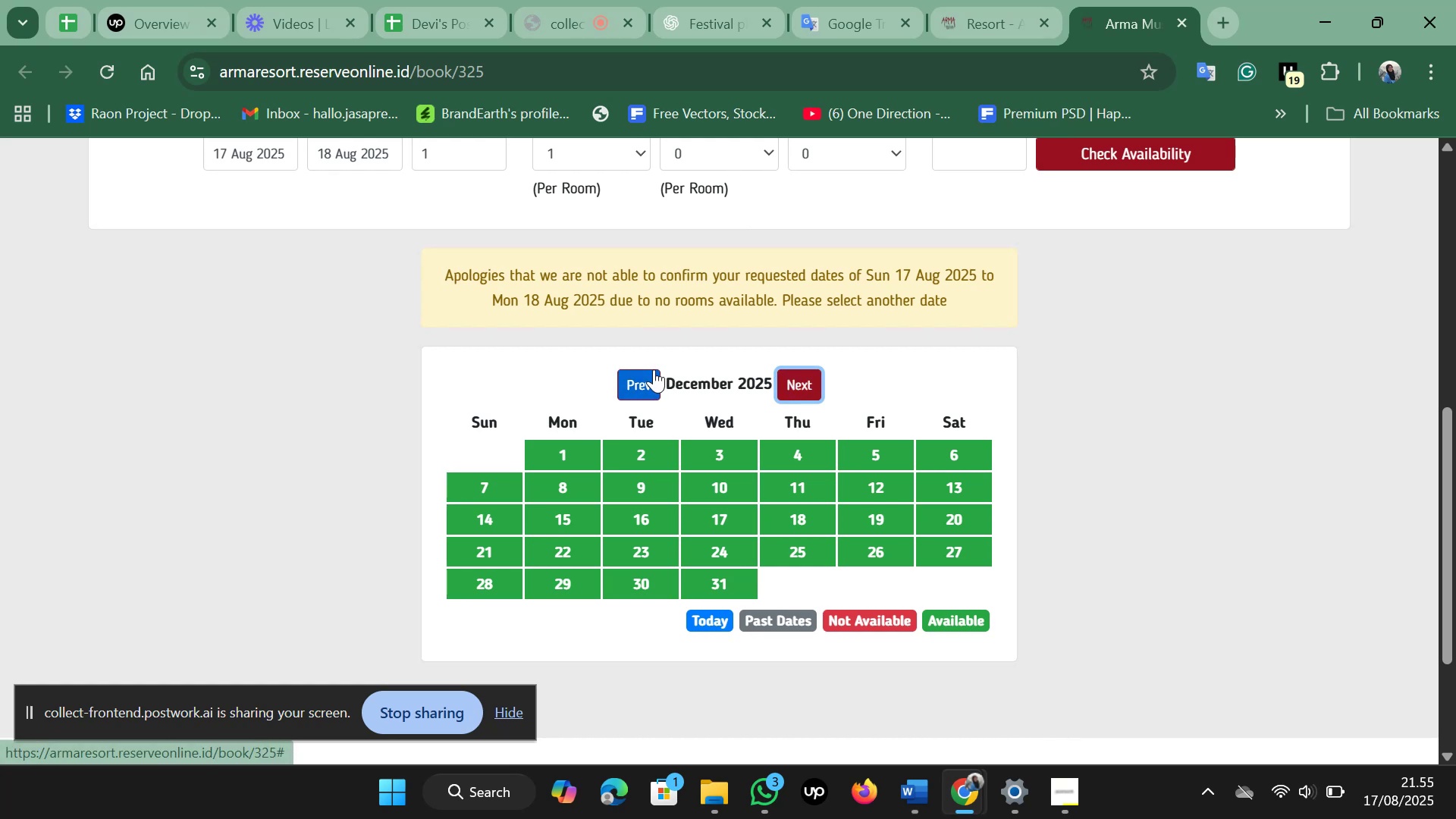 
scroll: coordinate [601, 478], scroll_direction: down, amount: 1.0
 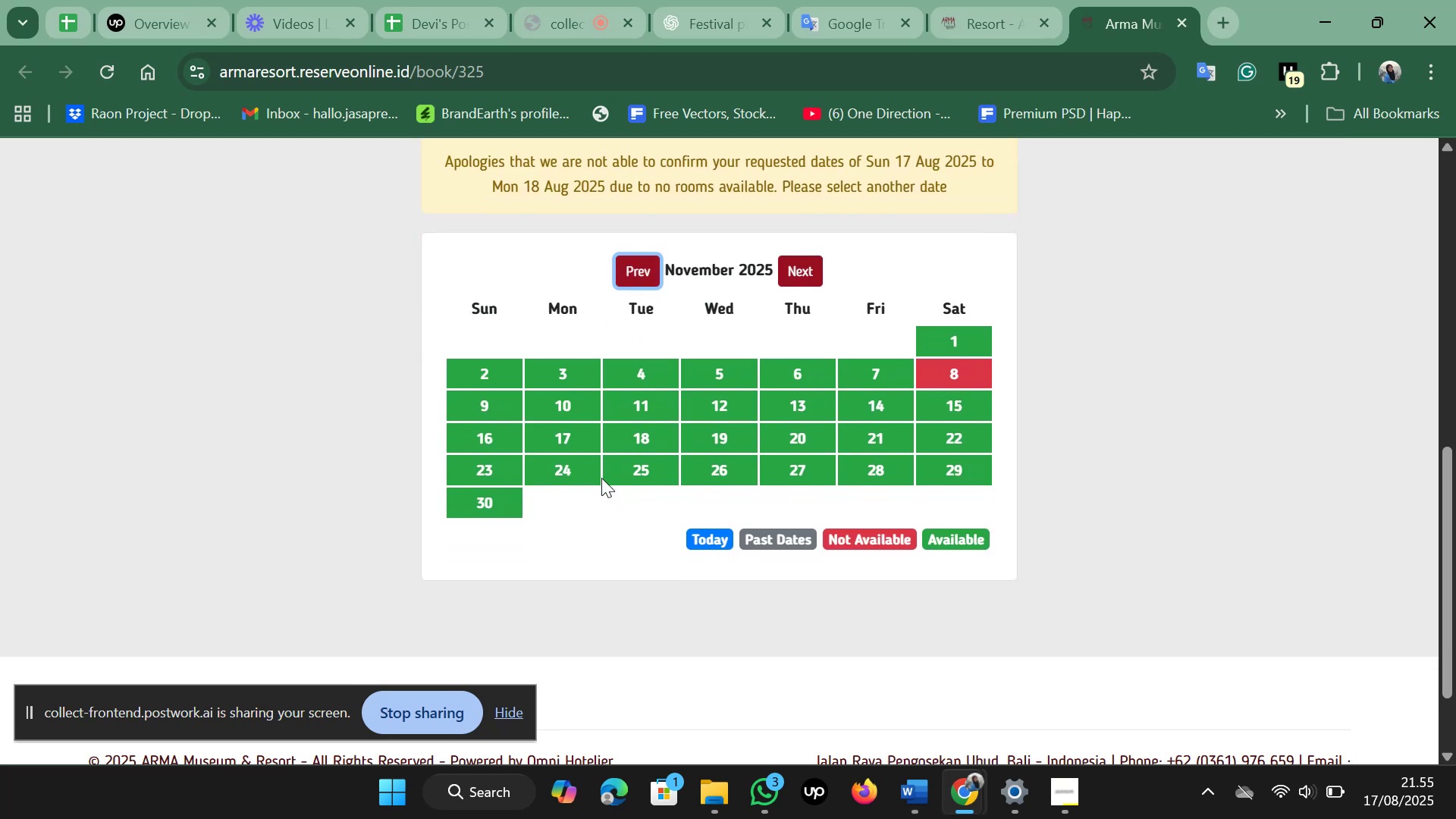 
left_click([483, 372])
 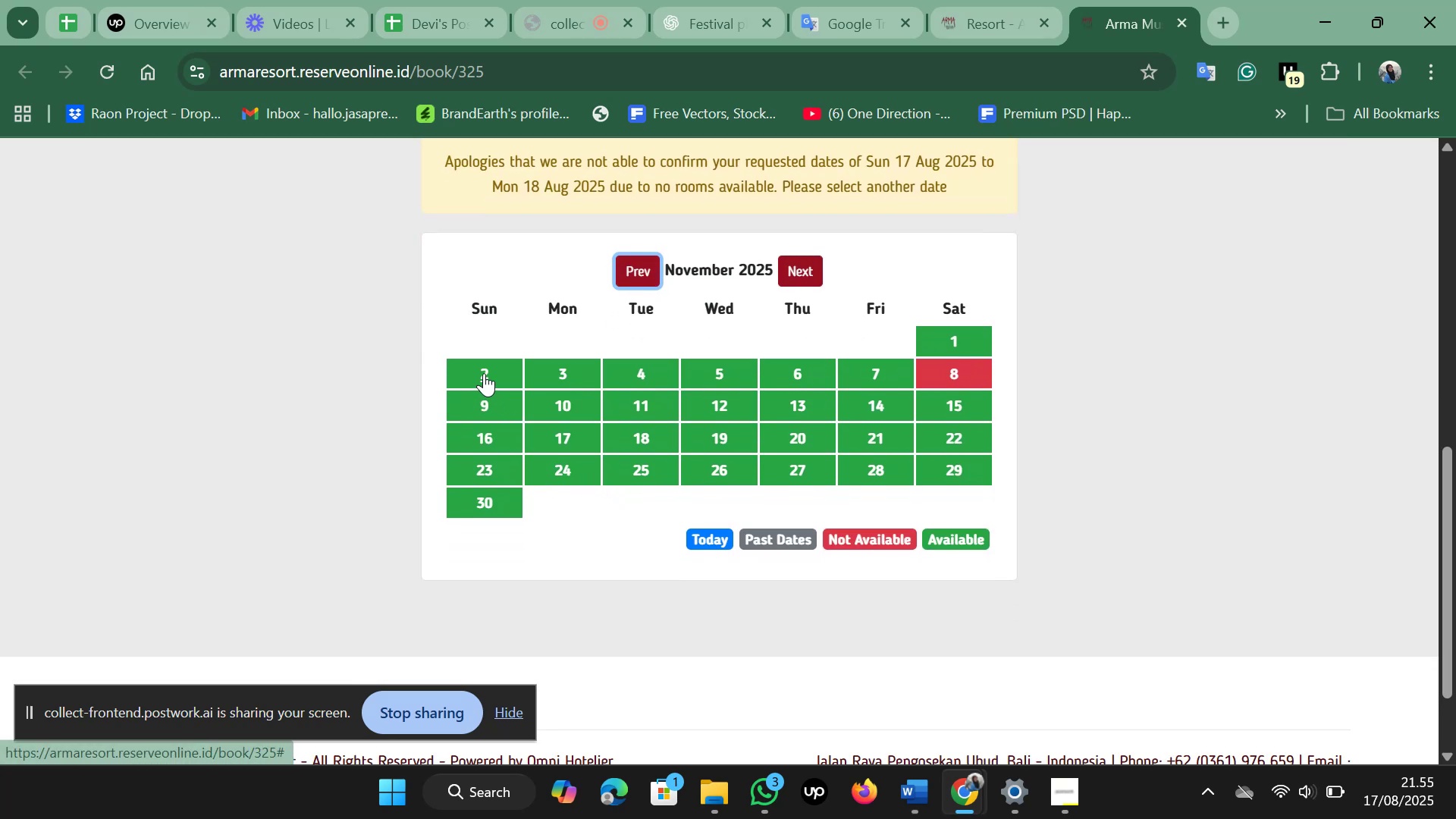 
scroll: coordinate [661, 426], scroll_direction: down, amount: 5.0
 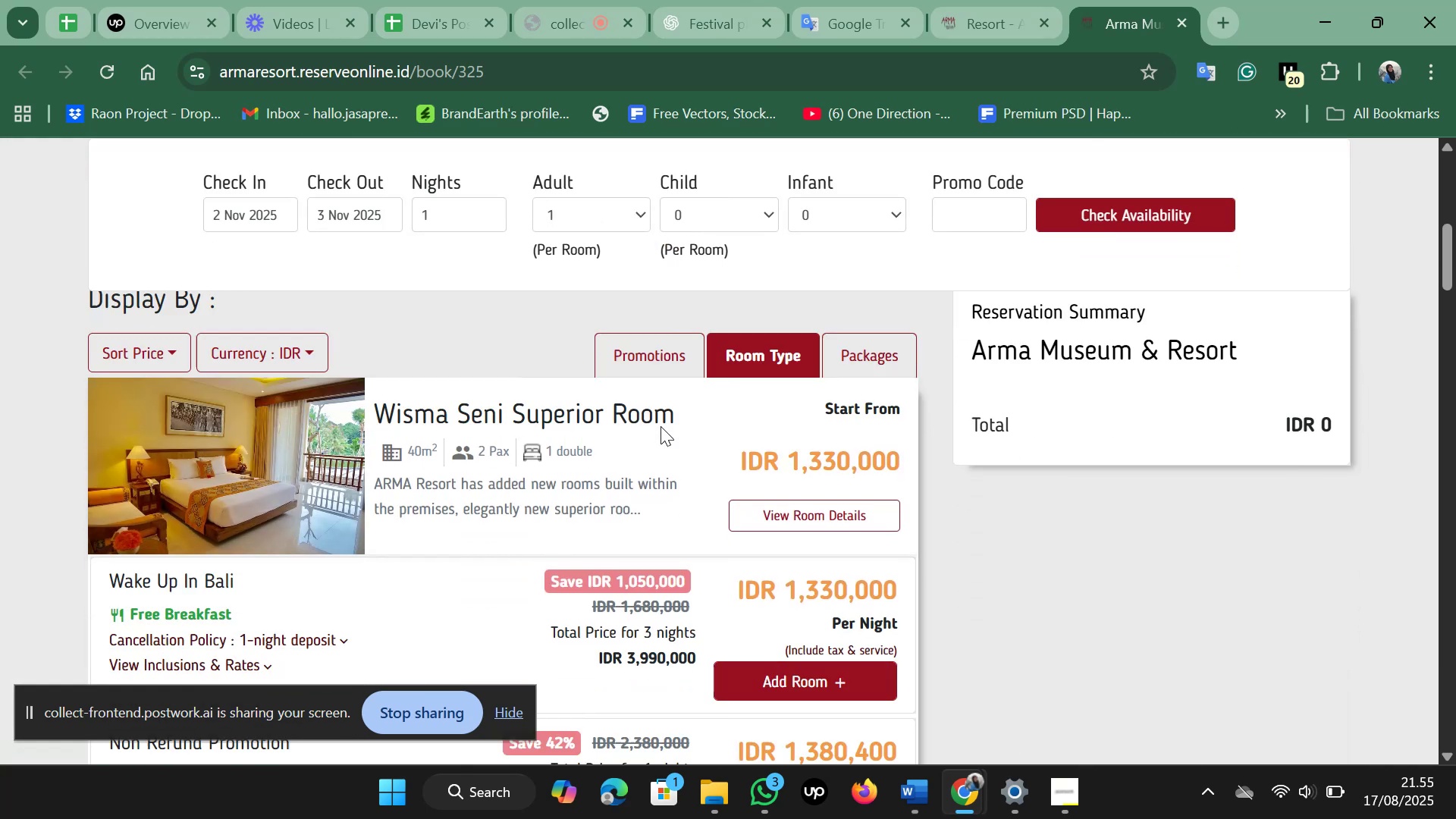 
scroll: coordinate [660, 426], scroll_direction: up, amount: 2.0
 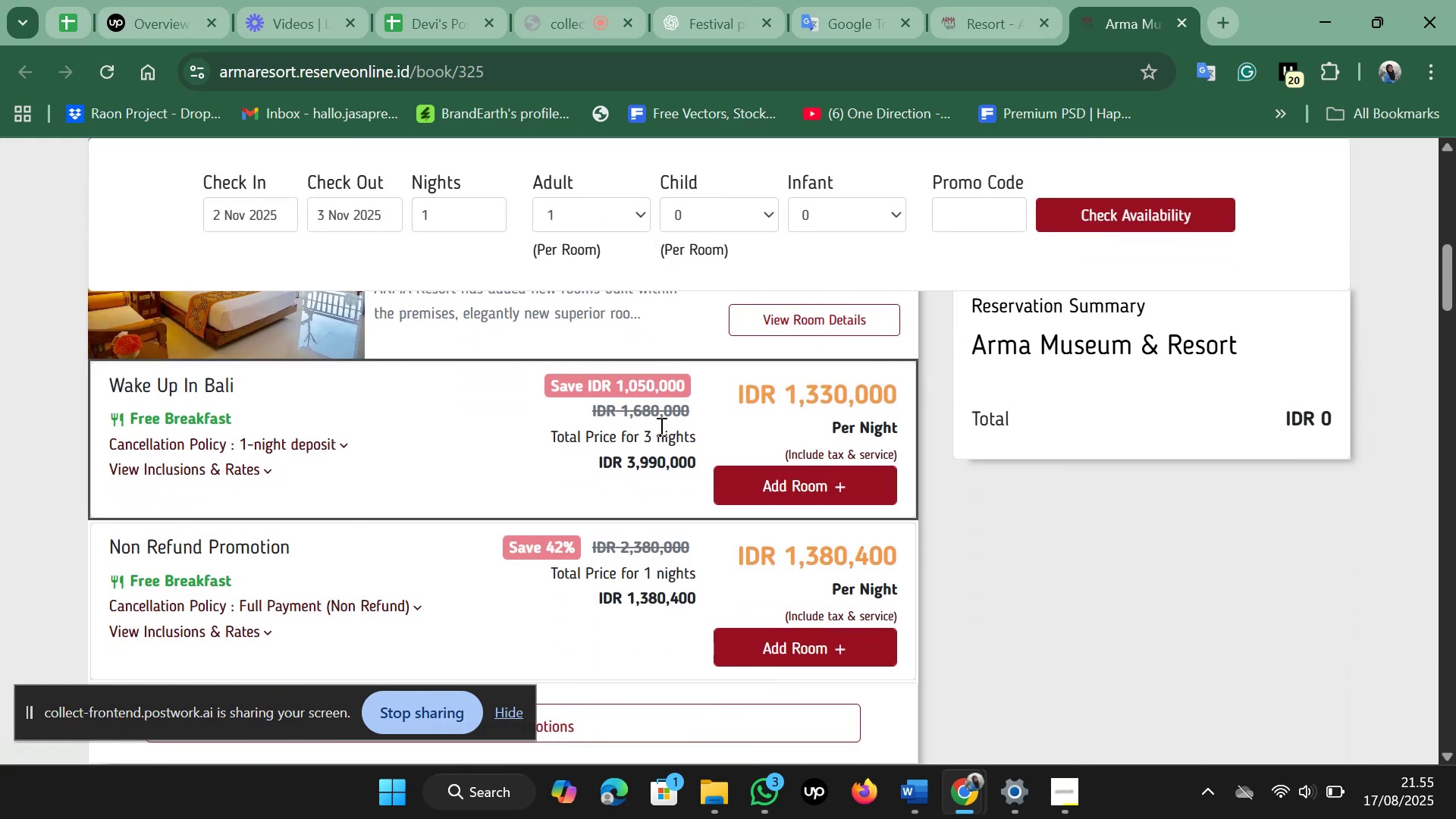 
scroll: coordinate [209, 494], scroll_direction: down, amount: 17.0
 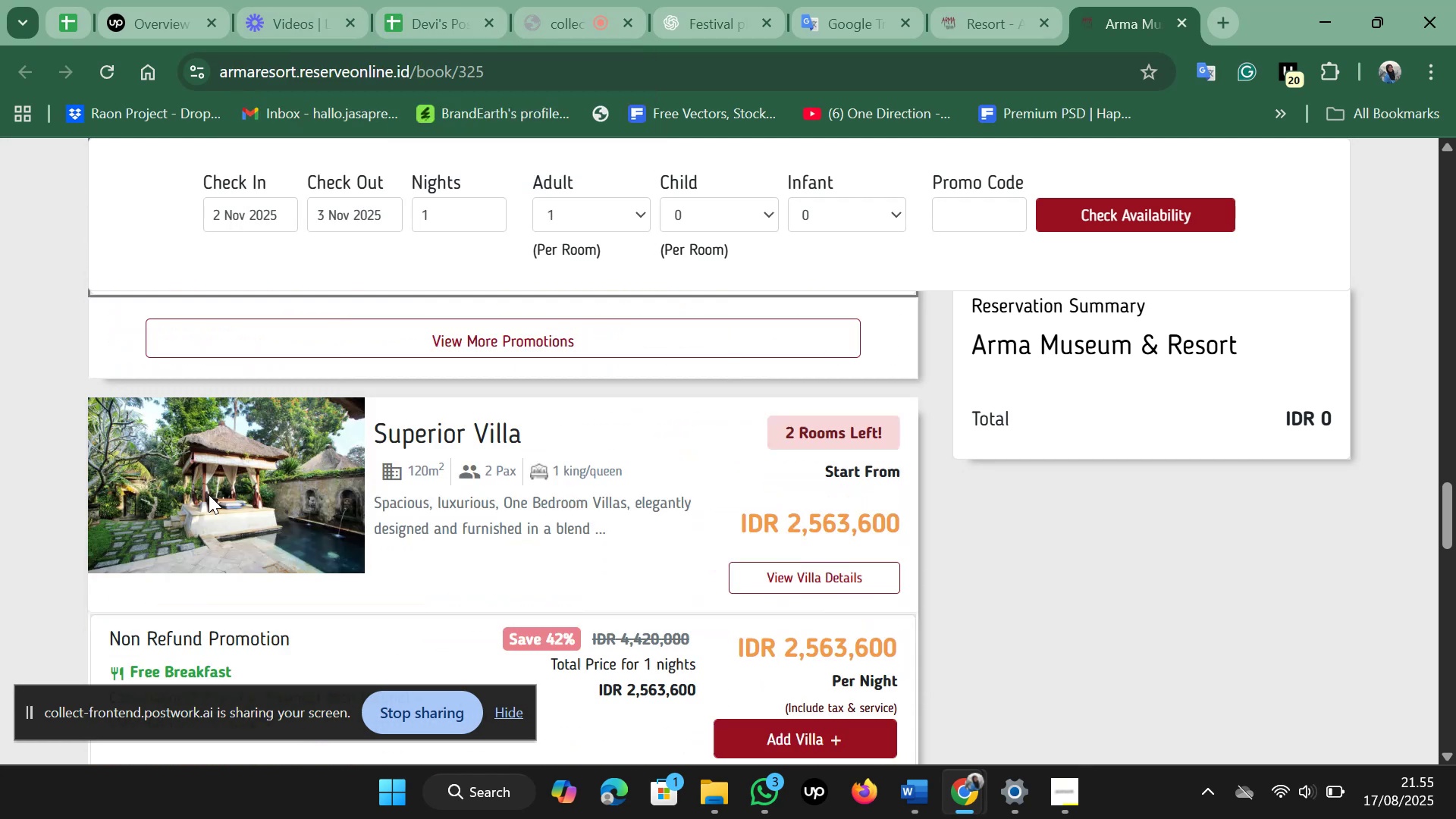 
scroll: coordinate [209, 494], scroll_direction: down, amount: 4.0
 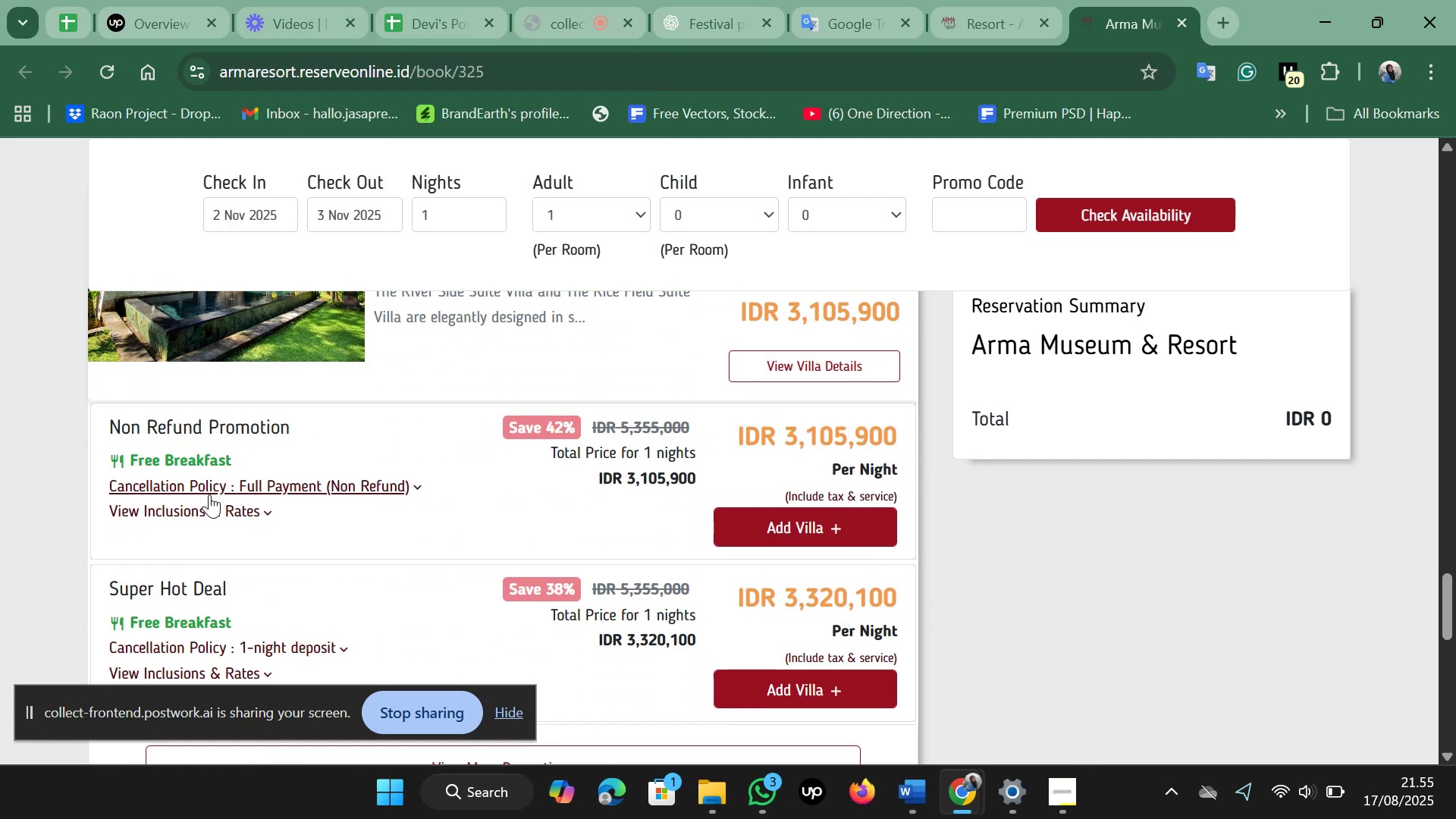 
scroll: coordinate [209, 494], scroll_direction: up, amount: 2.0
 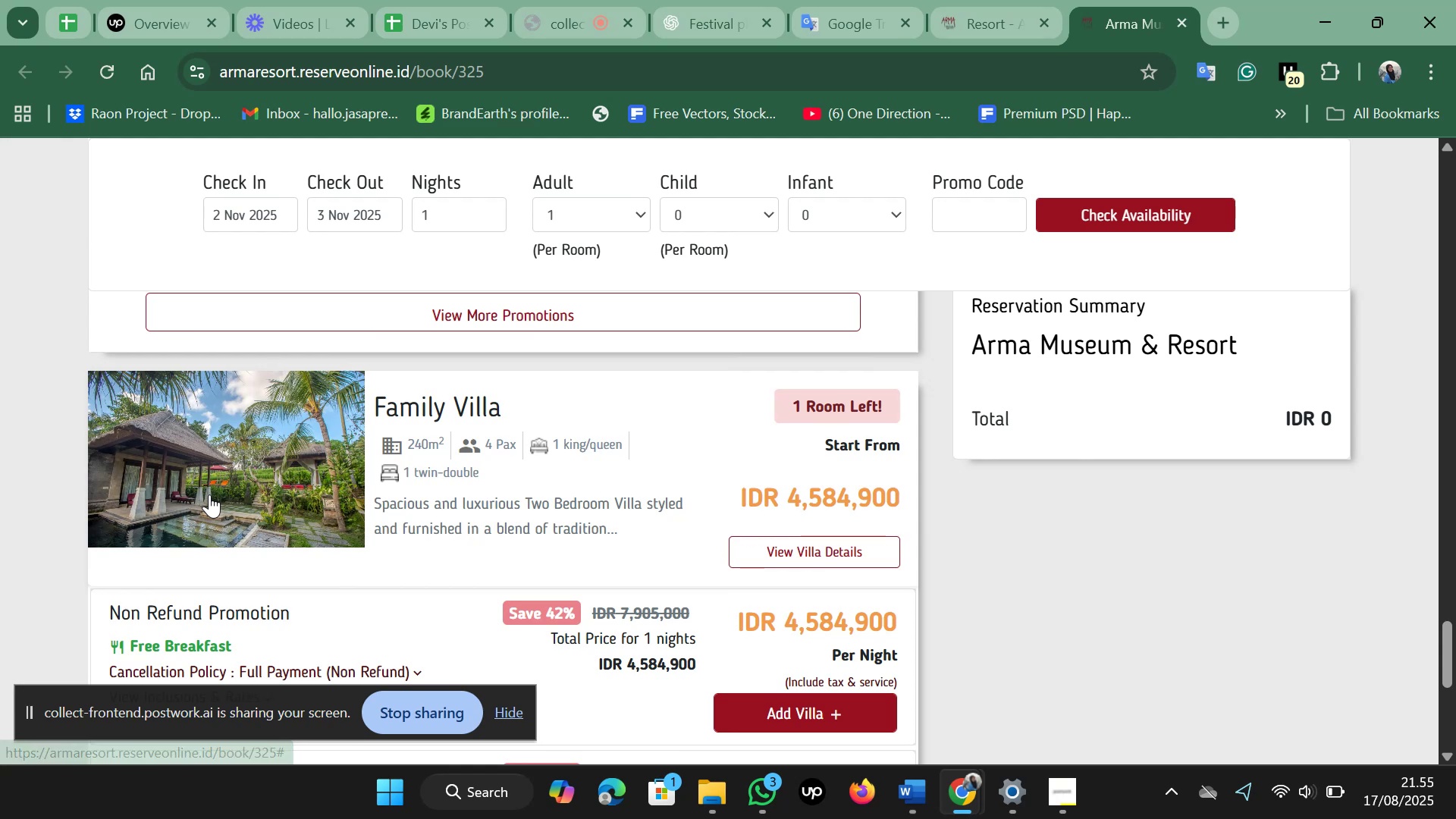 
scroll: coordinate [209, 495], scroll_direction: down, amount: 6.0
 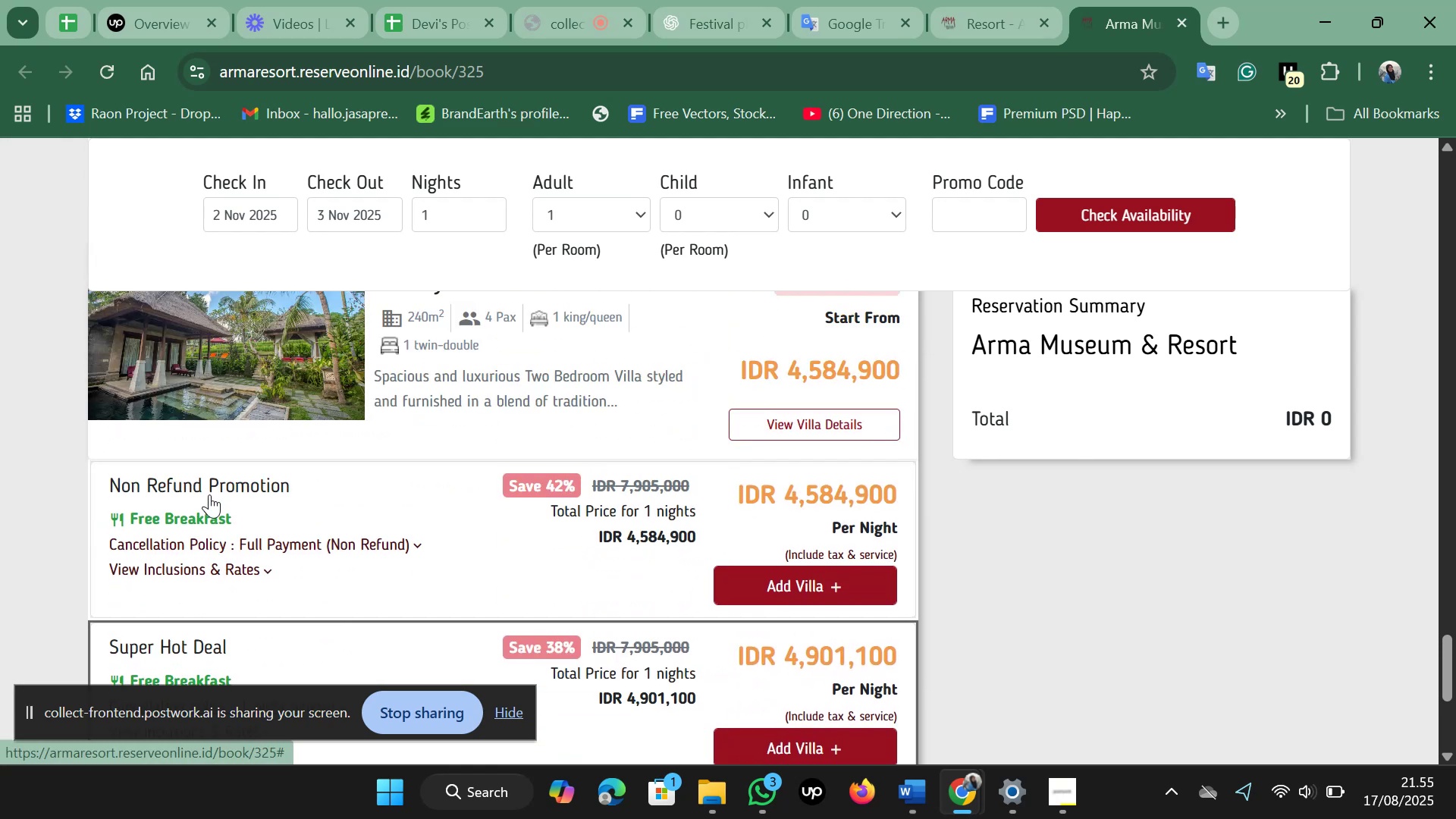 
scroll: coordinate [210, 495], scroll_direction: none, amount: 0.0
 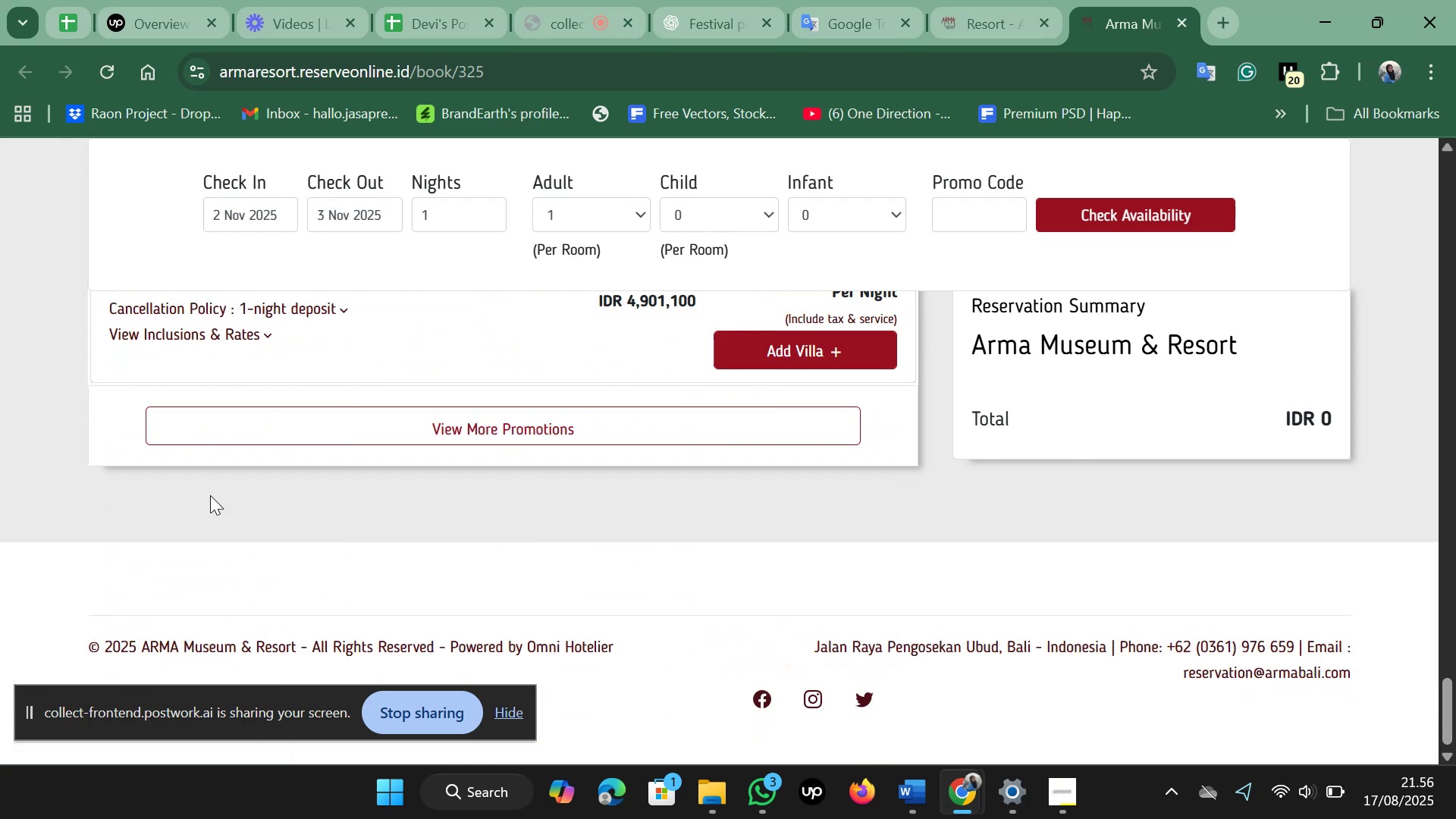 
left_click([333, 424])
 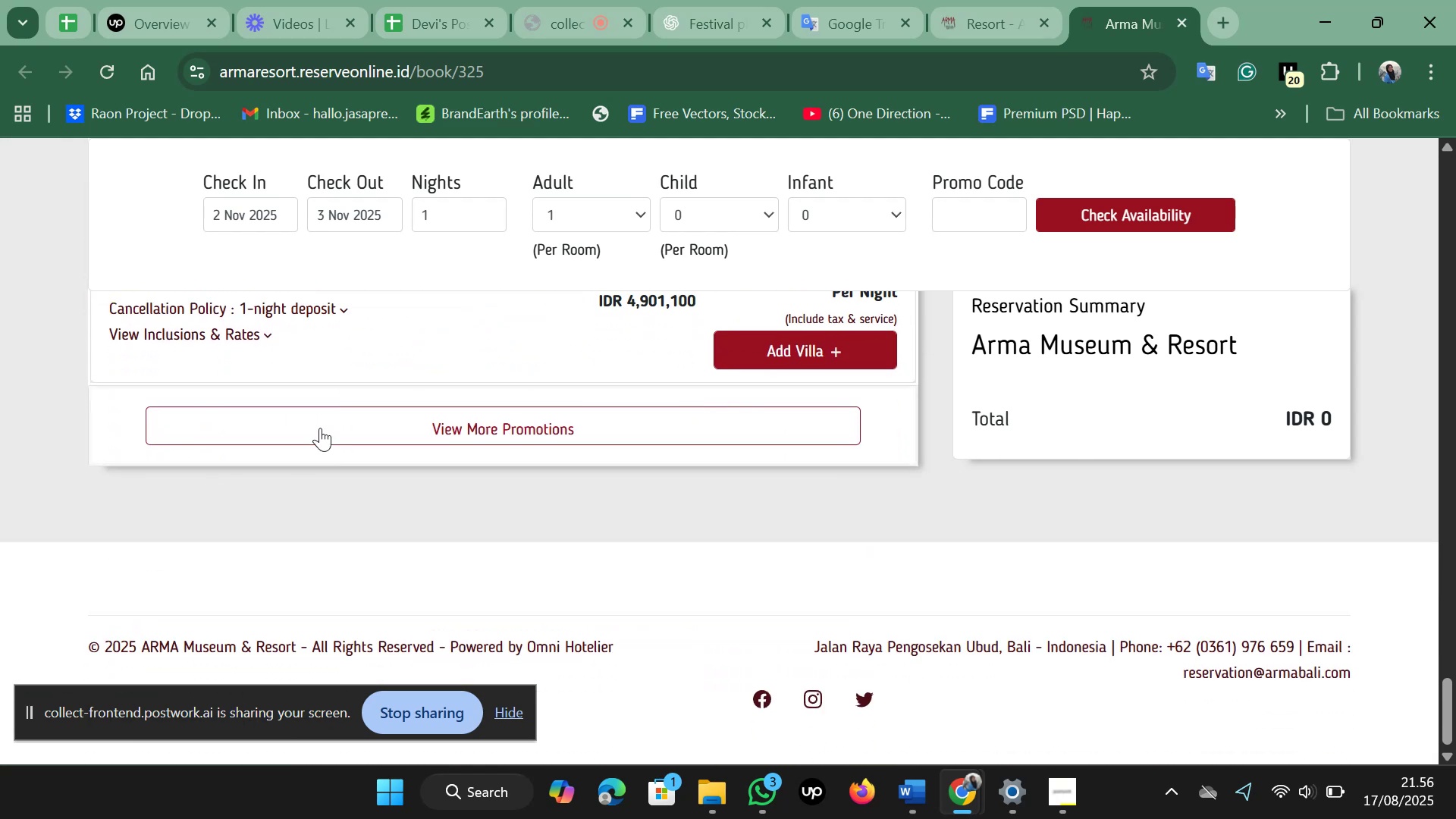 
scroll: coordinate [333, 425], scroll_direction: down, amount: 6.0
 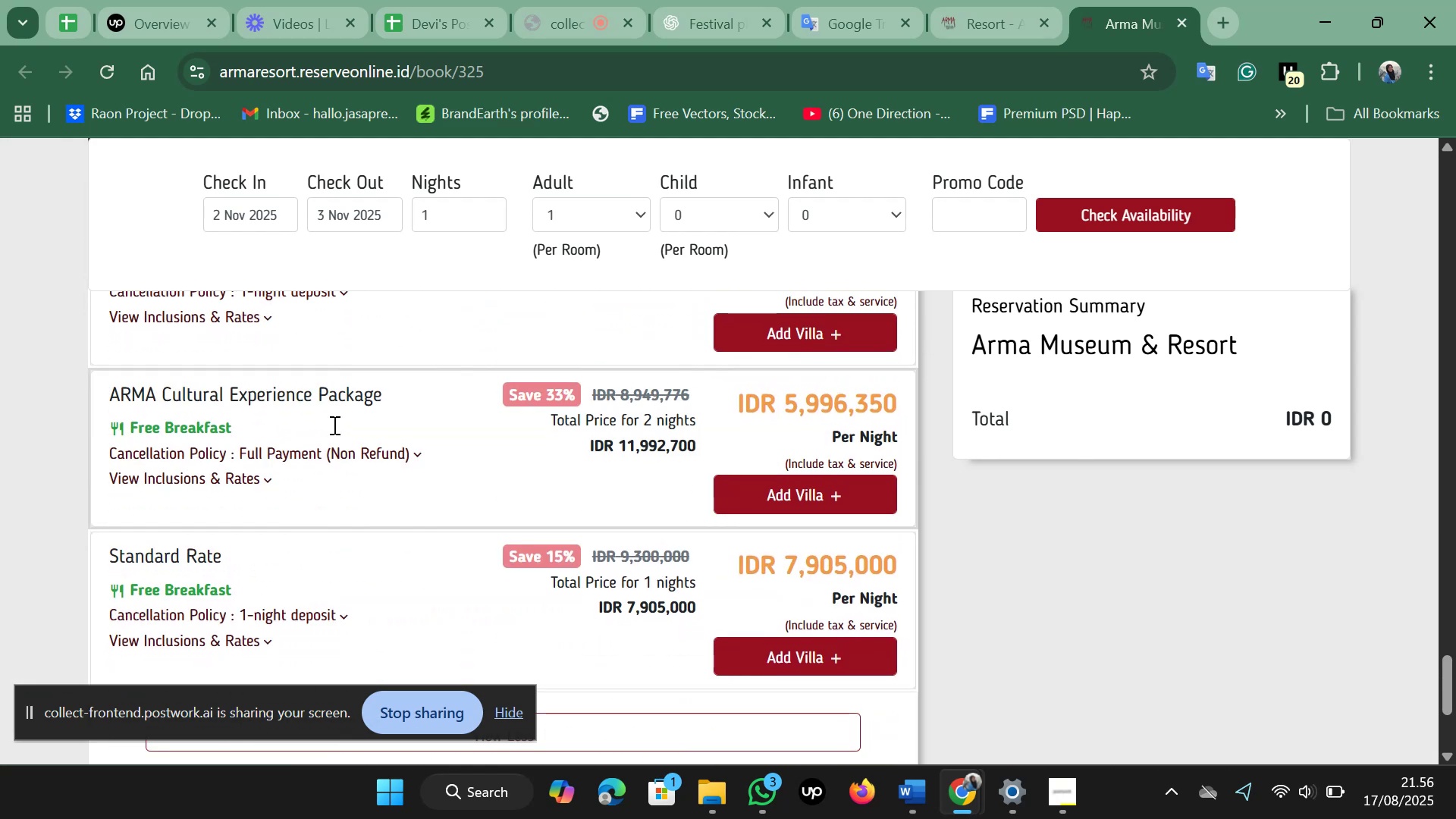 
scroll: coordinate [332, 428], scroll_direction: up, amount: 19.0
 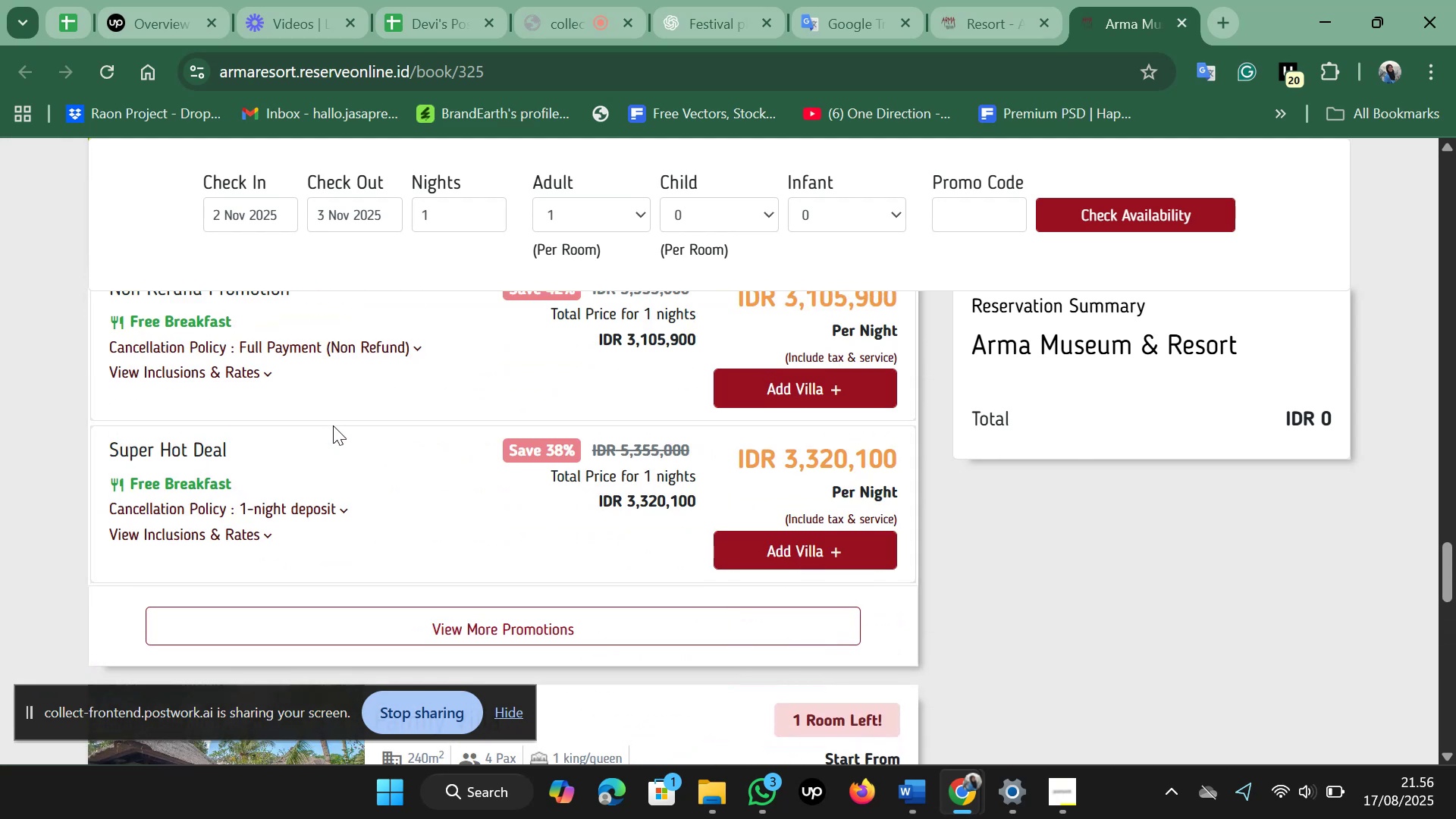 
left_click_drag(start_coordinate=[1448, 510], to_coordinate=[1455, 127])
 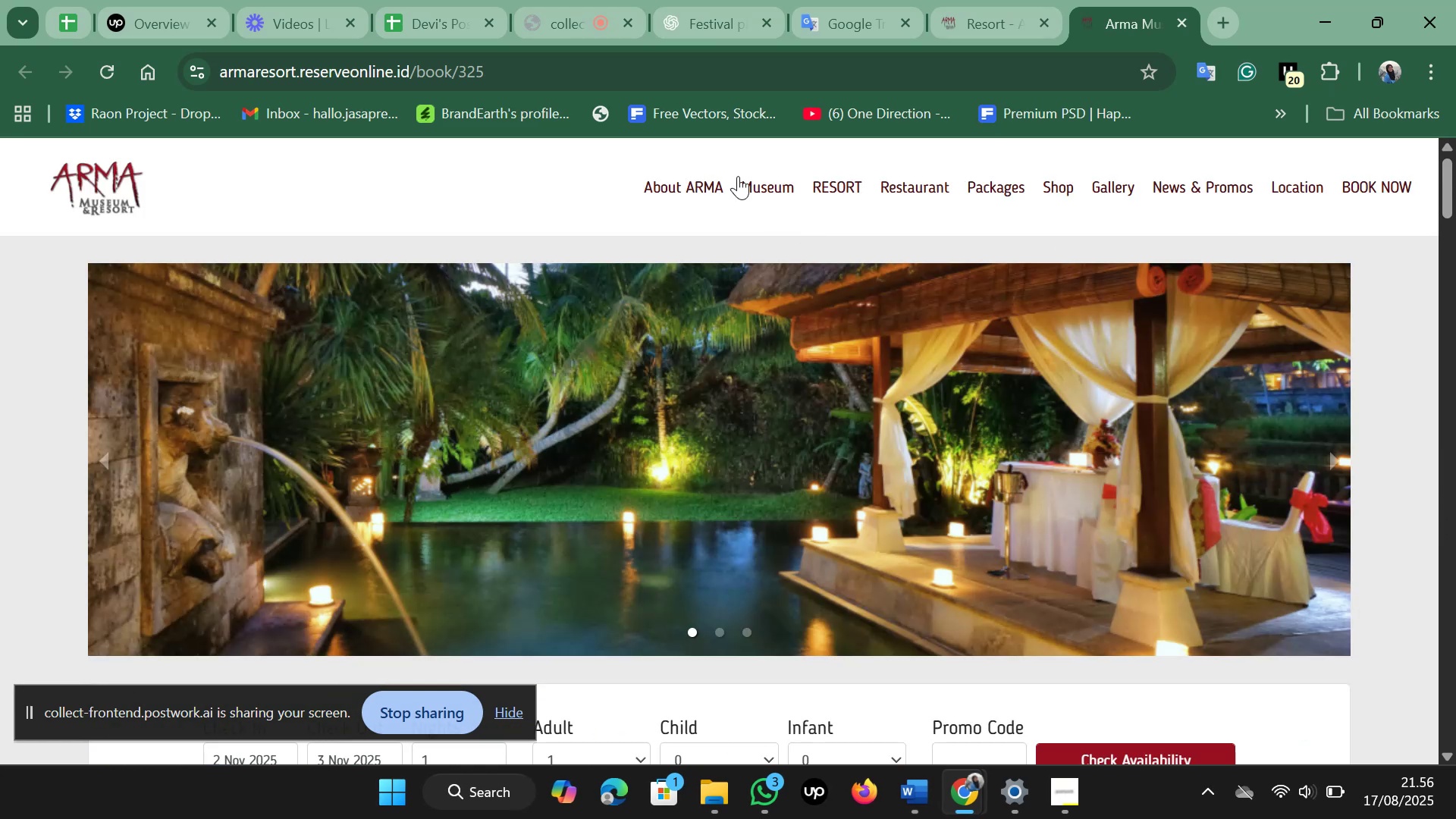 
left_click([770, 196])
 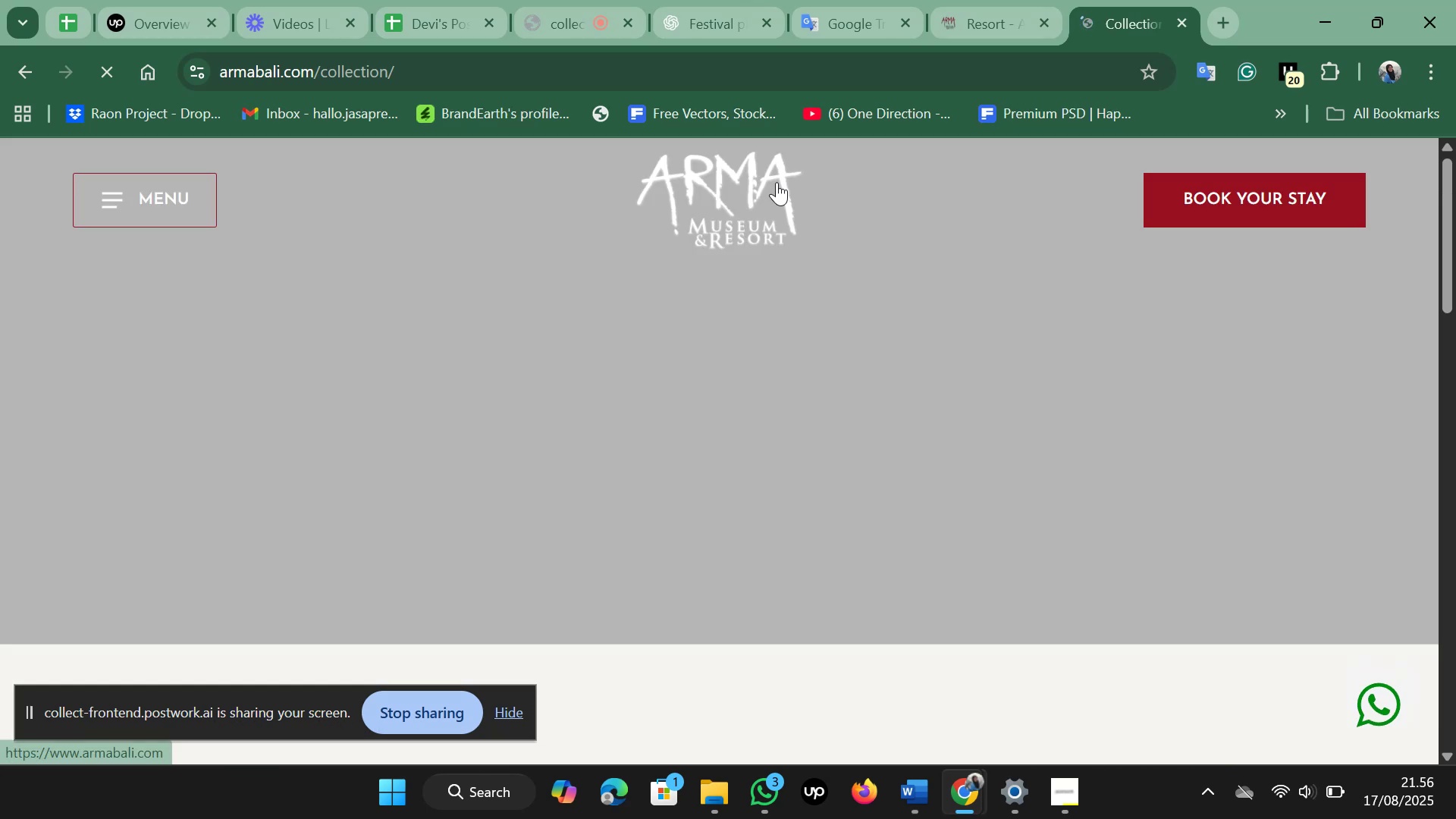 
wait(17.32)
 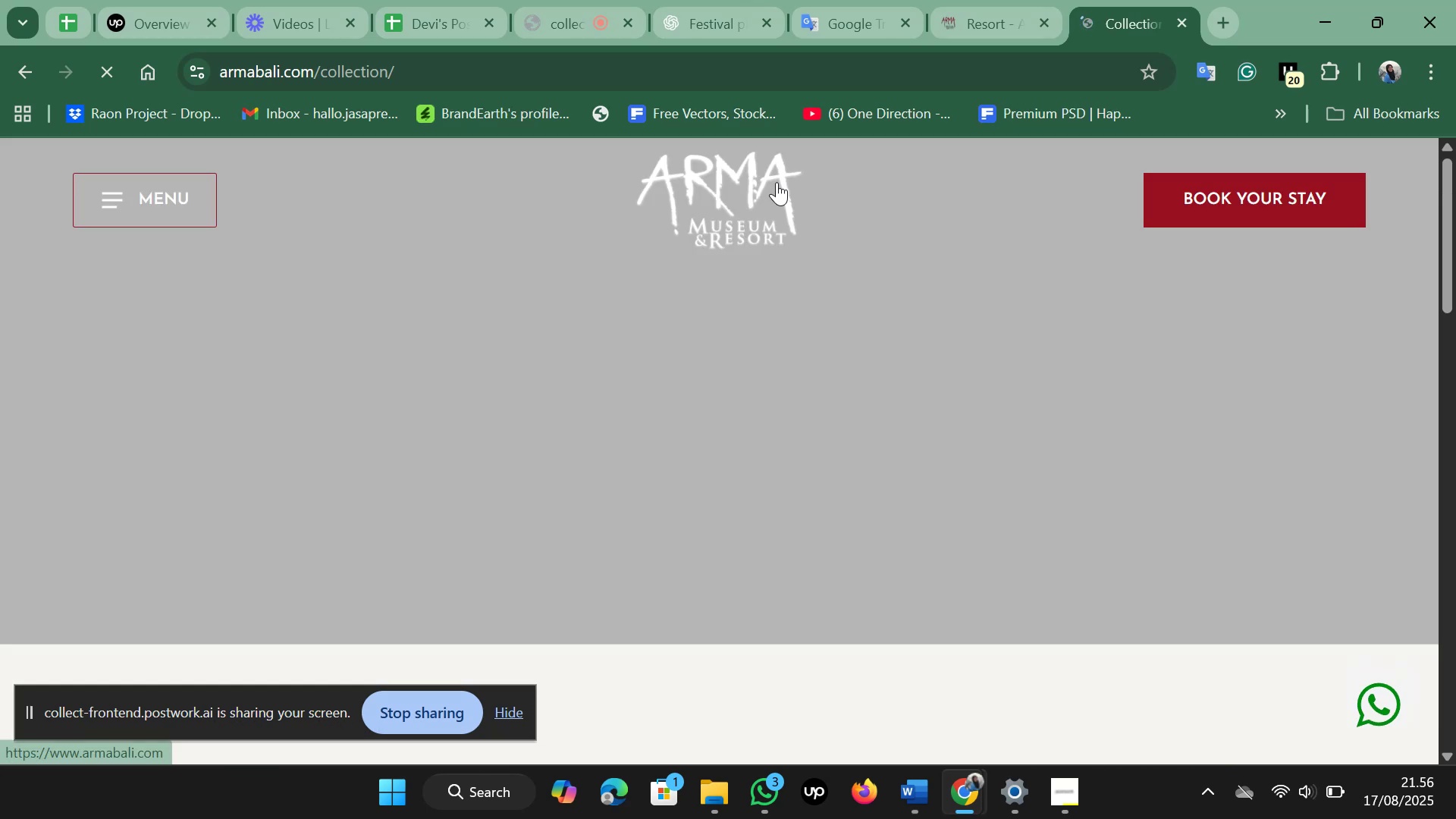 
scroll: coordinate [790, 326], scroll_direction: down, amount: 9.0
 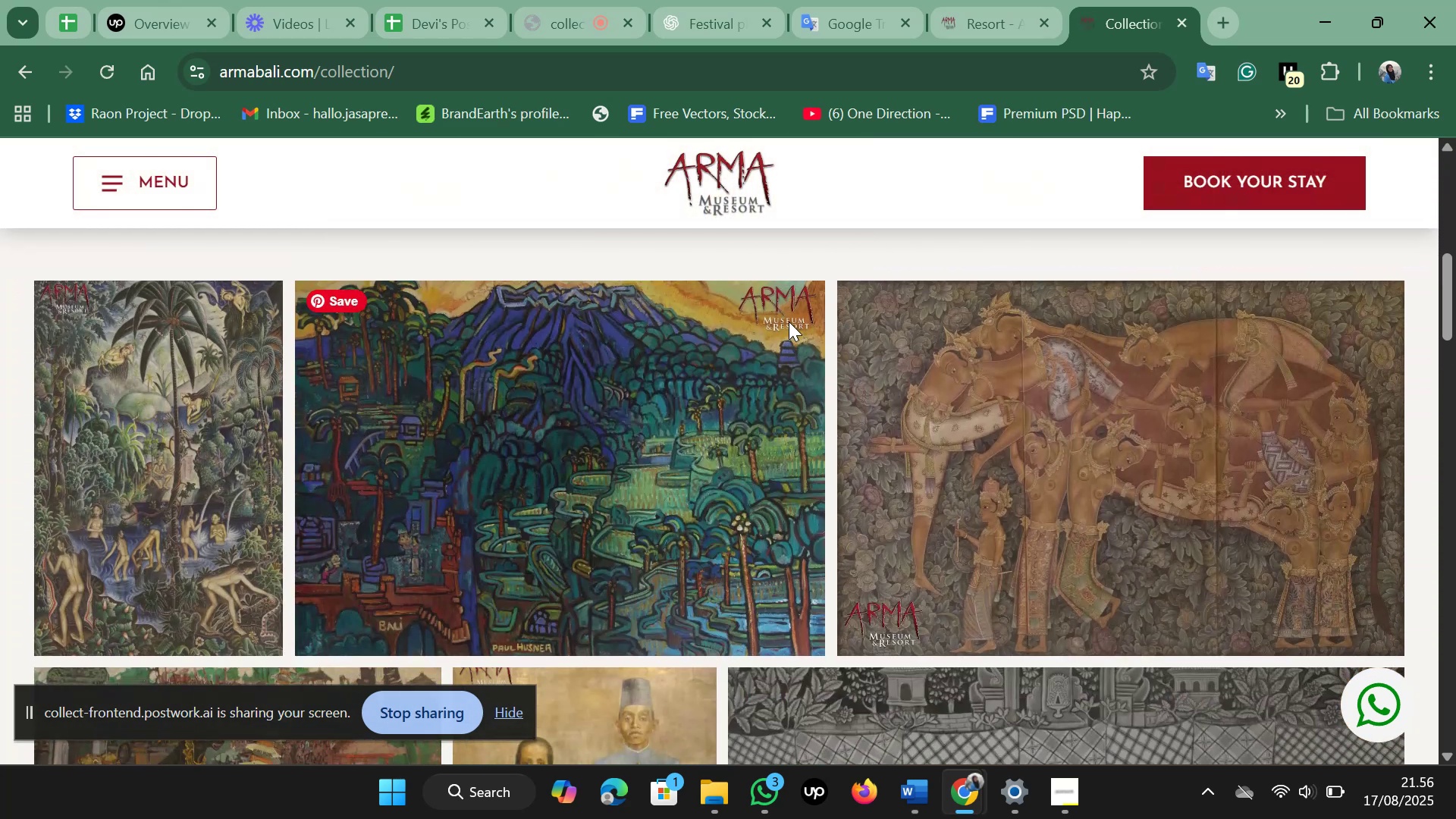 
scroll: coordinate [790, 331], scroll_direction: down, amount: 6.0
 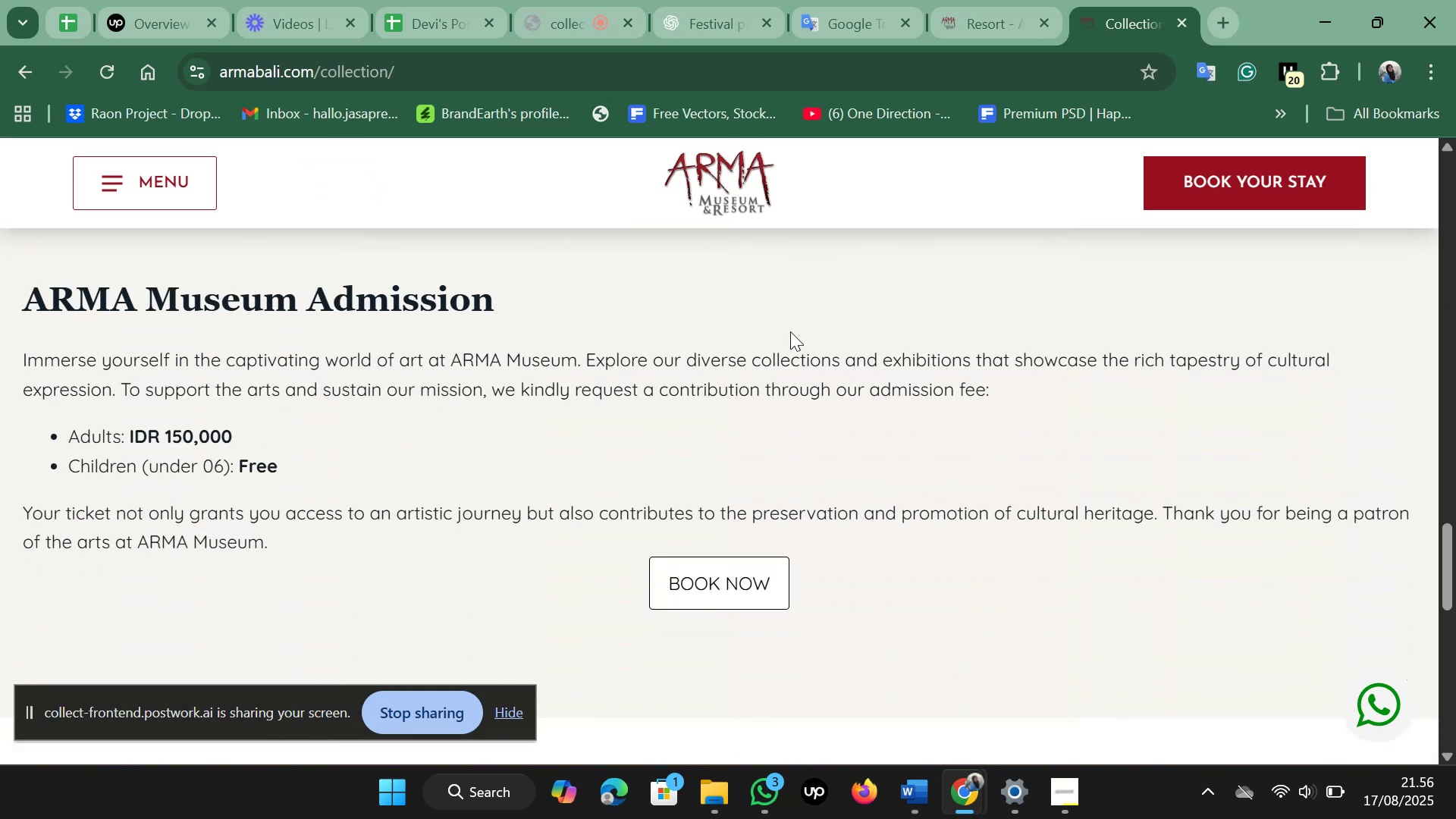 
scroll: coordinate [790, 331], scroll_direction: up, amount: 2.0
 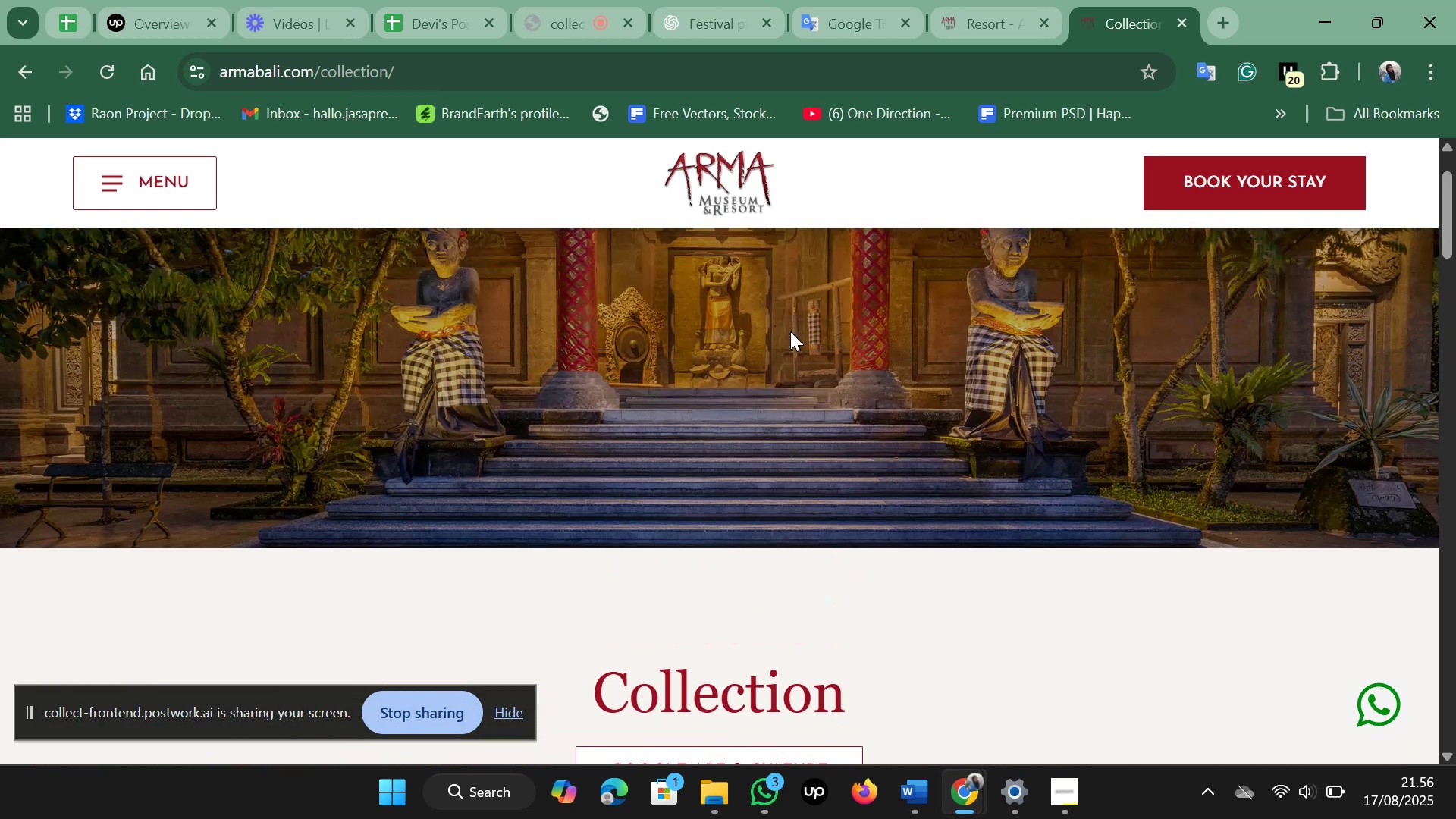 
left_click([111, 178])
 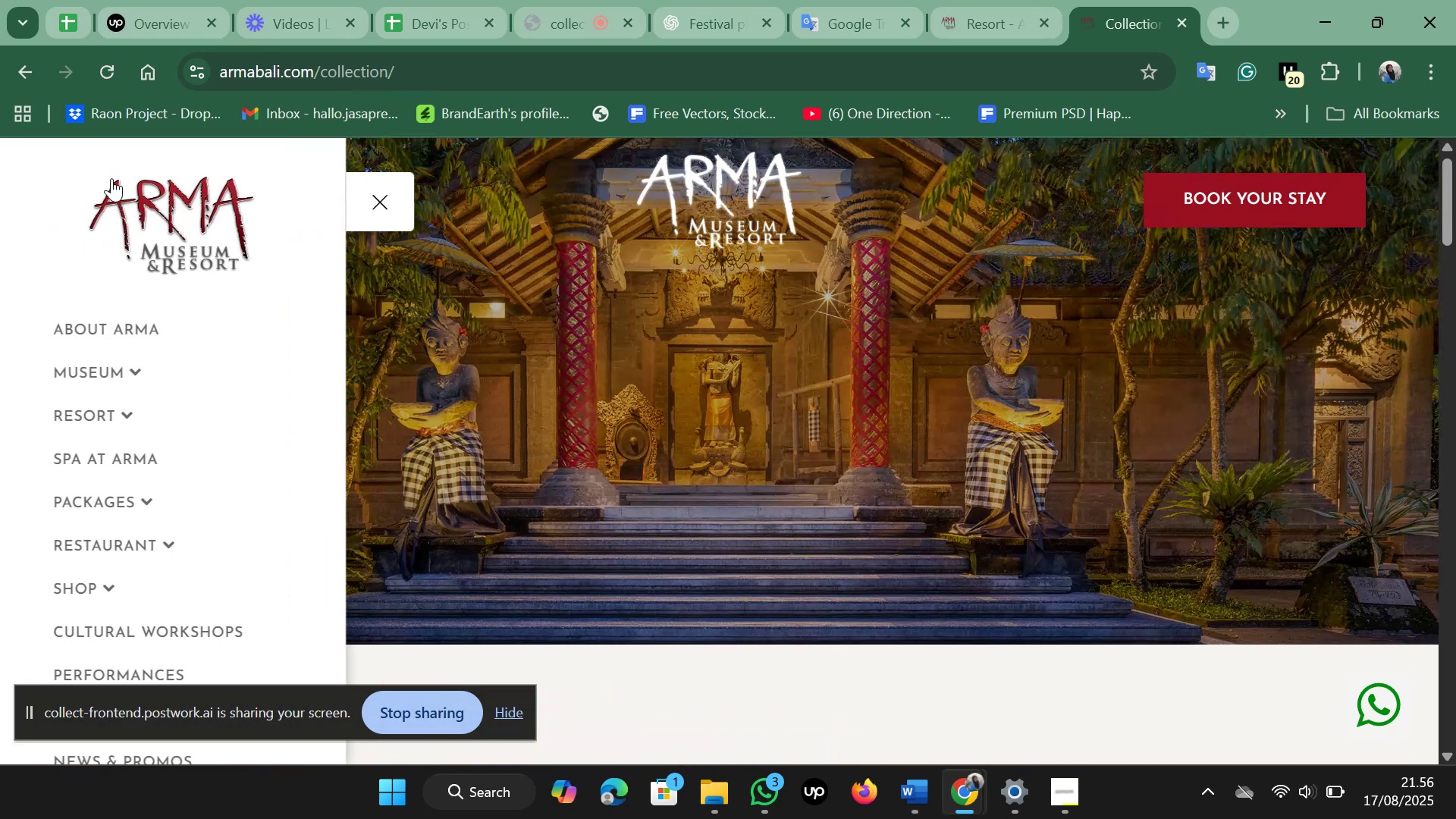 
scroll: coordinate [171, 359], scroll_direction: down, amount: 1.0
 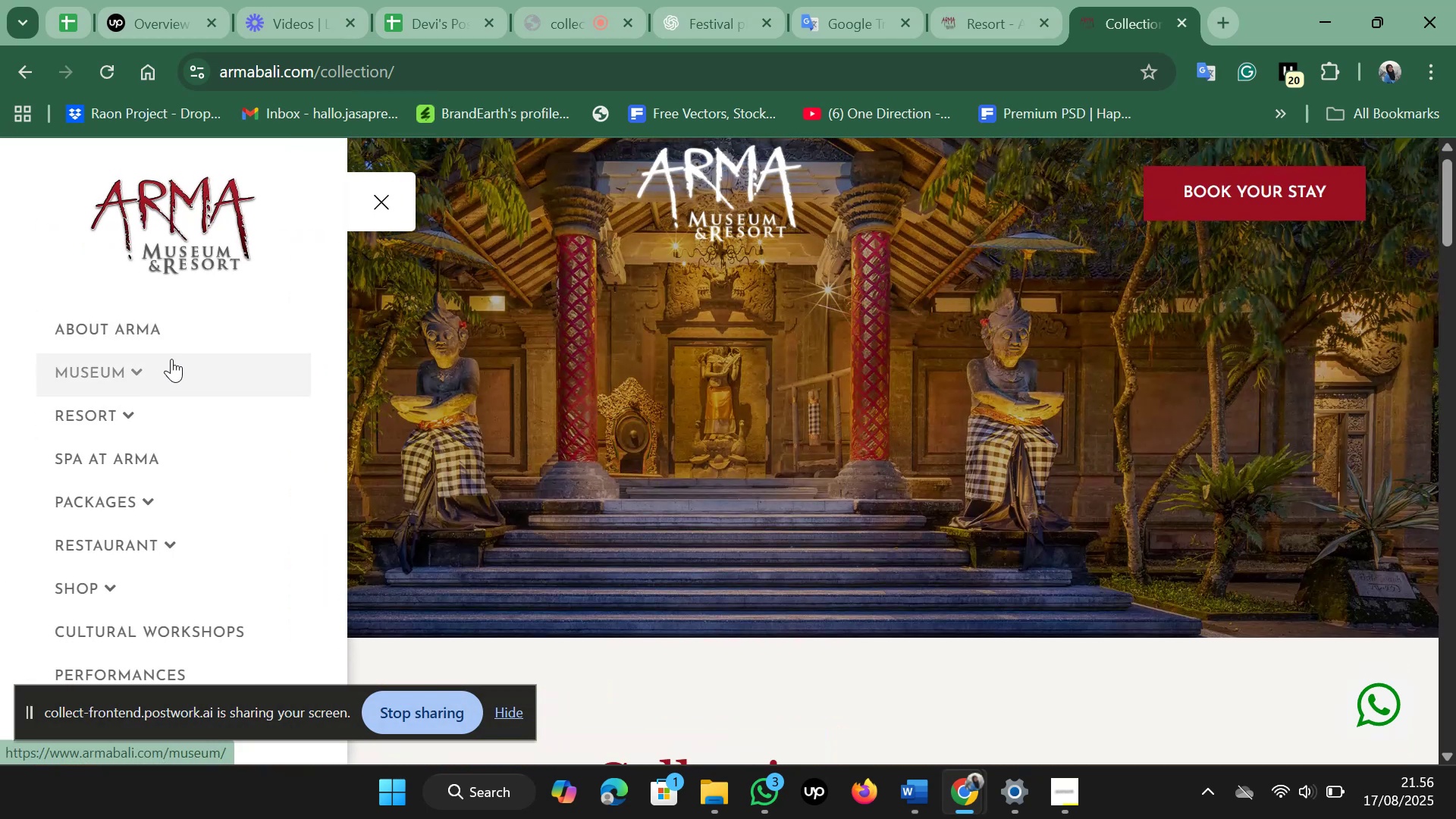 
left_click([150, 499])
 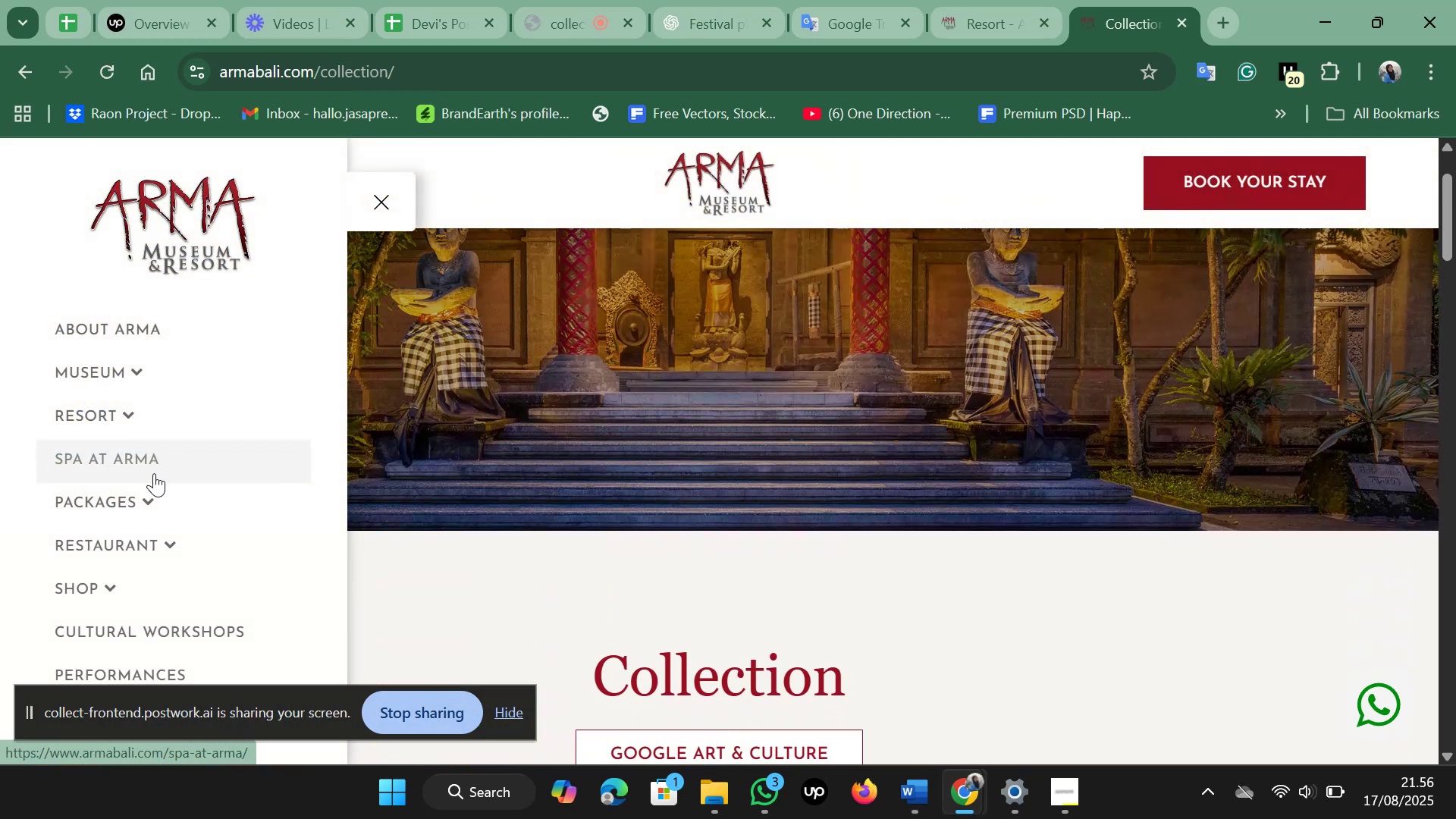 
scroll: coordinate [205, 632], scroll_direction: down, amount: 2.0
 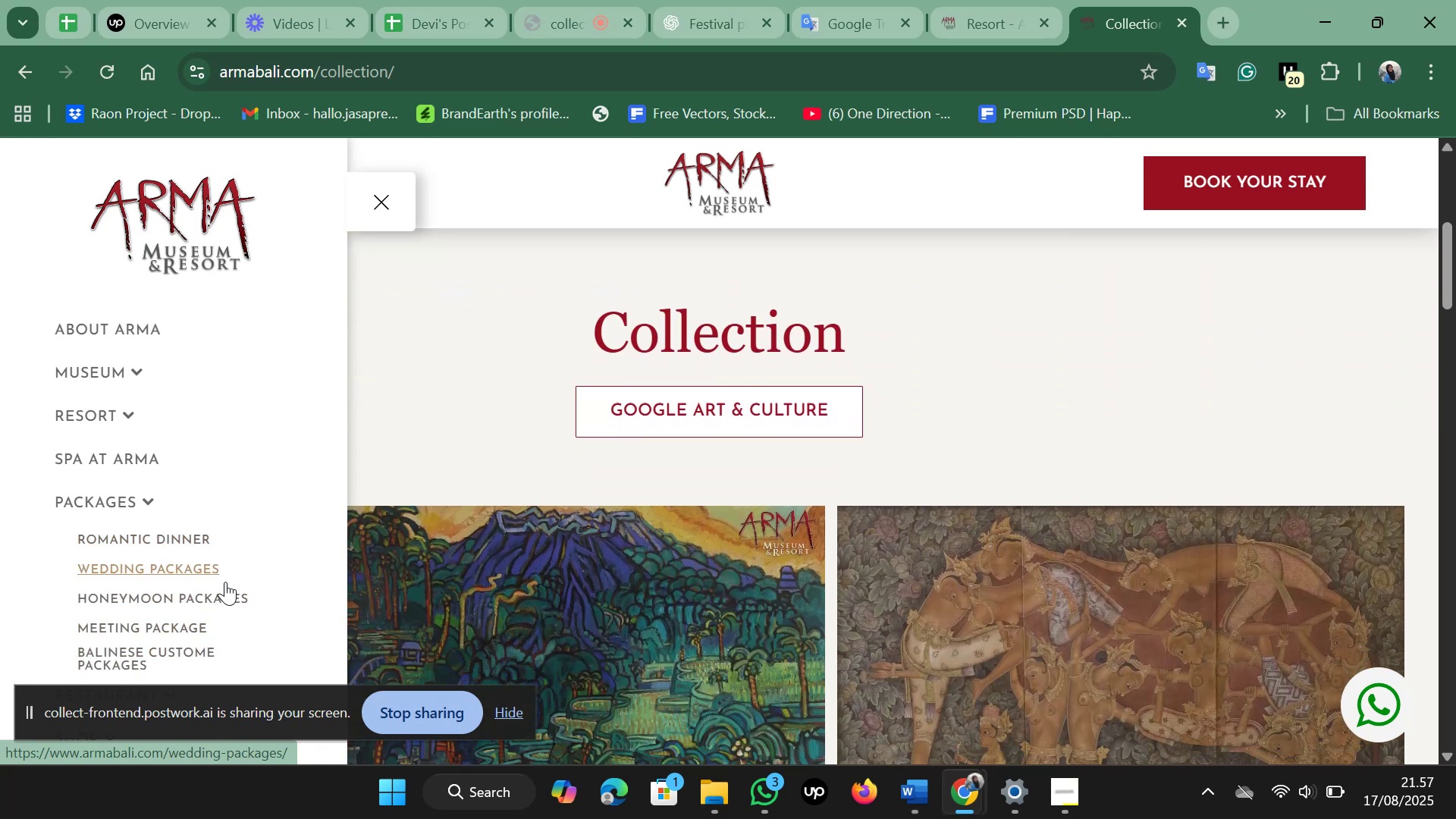 
wait(6.5)
 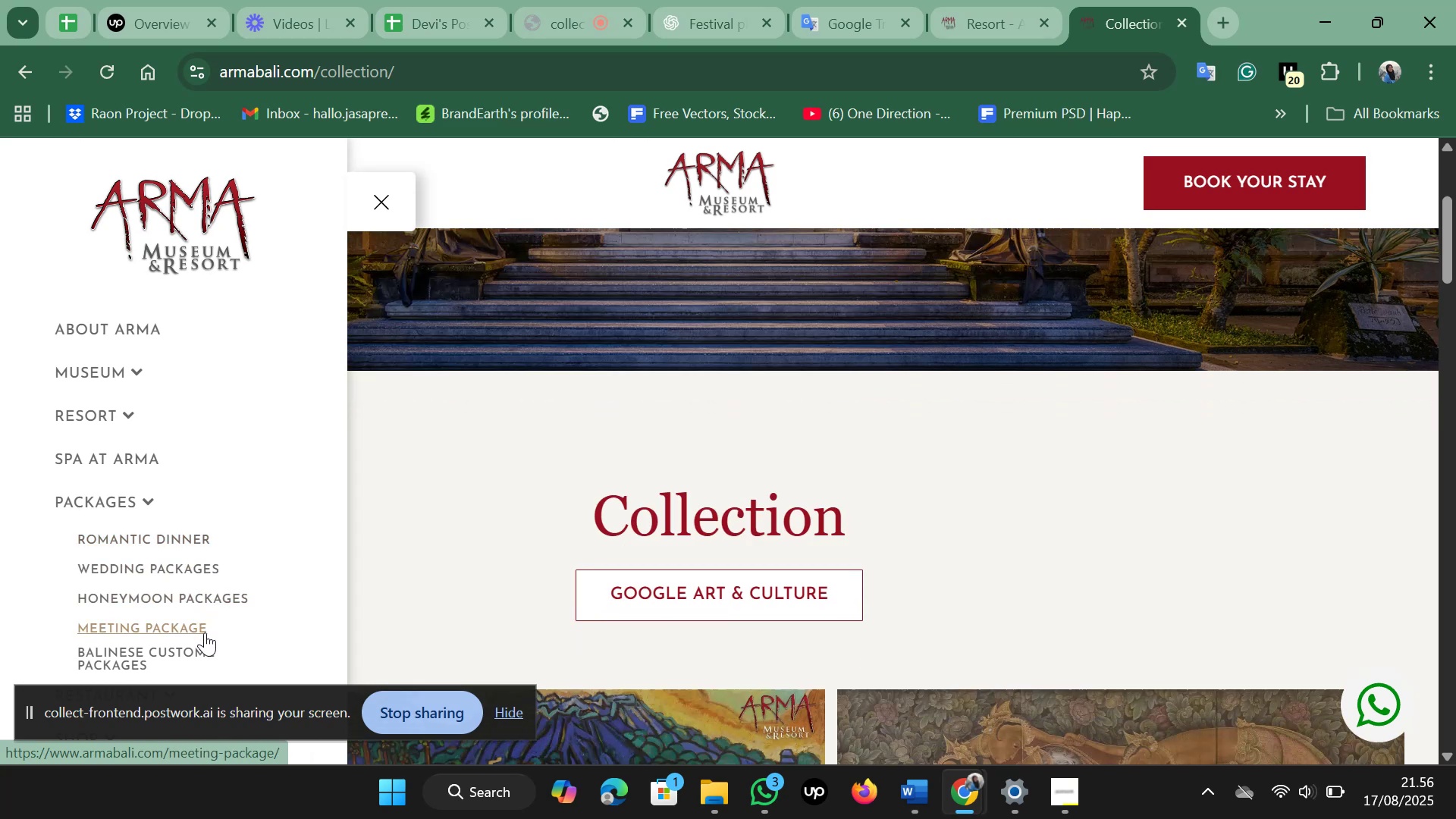 
left_click([206, 626])
 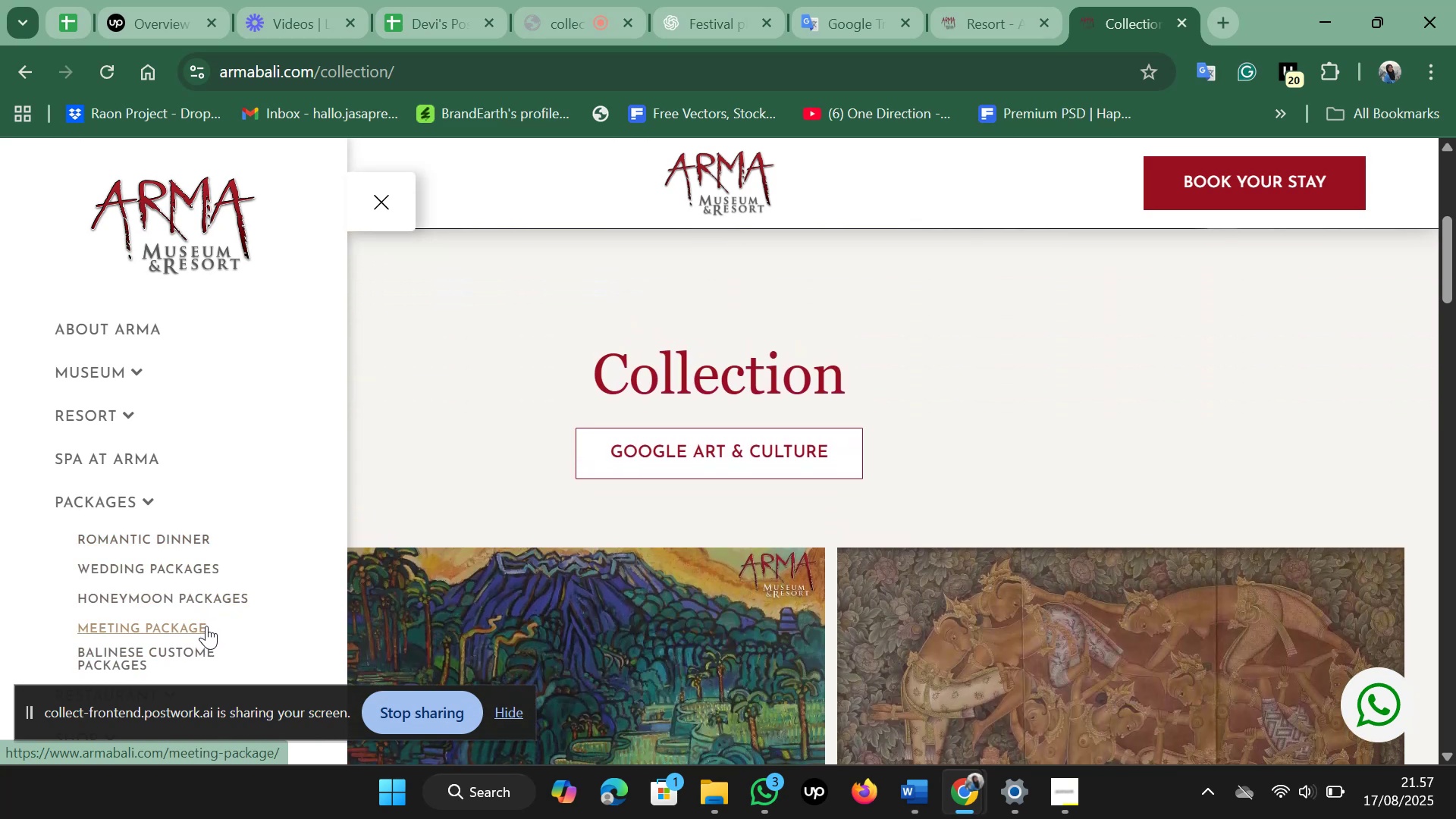 
scroll: coordinate [497, 458], scroll_direction: down, amount: 13.0
 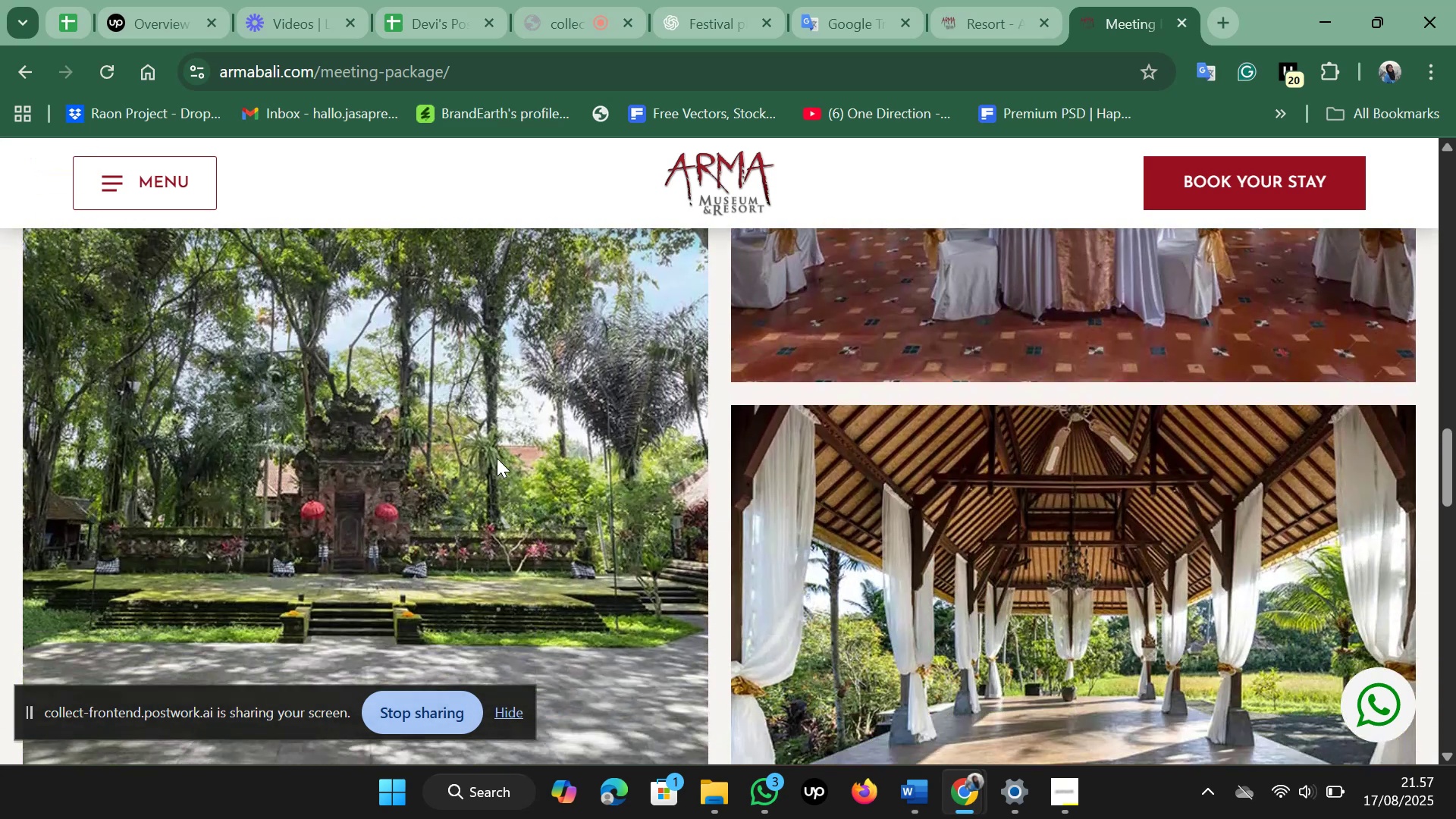 
scroll: coordinate [497, 458], scroll_direction: down, amount: 2.0
 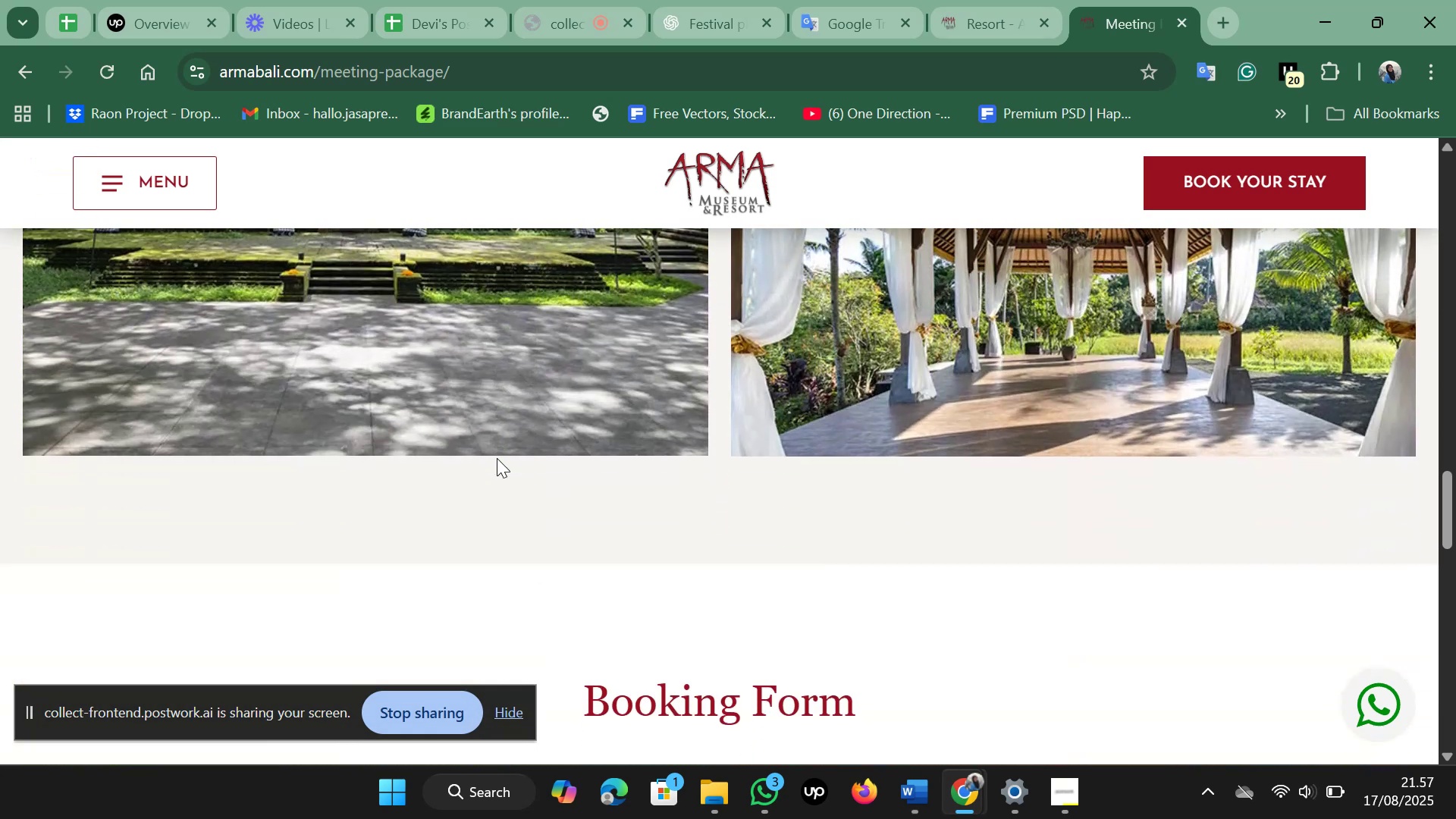 
scroll: coordinate [497, 458], scroll_direction: up, amount: 3.0
 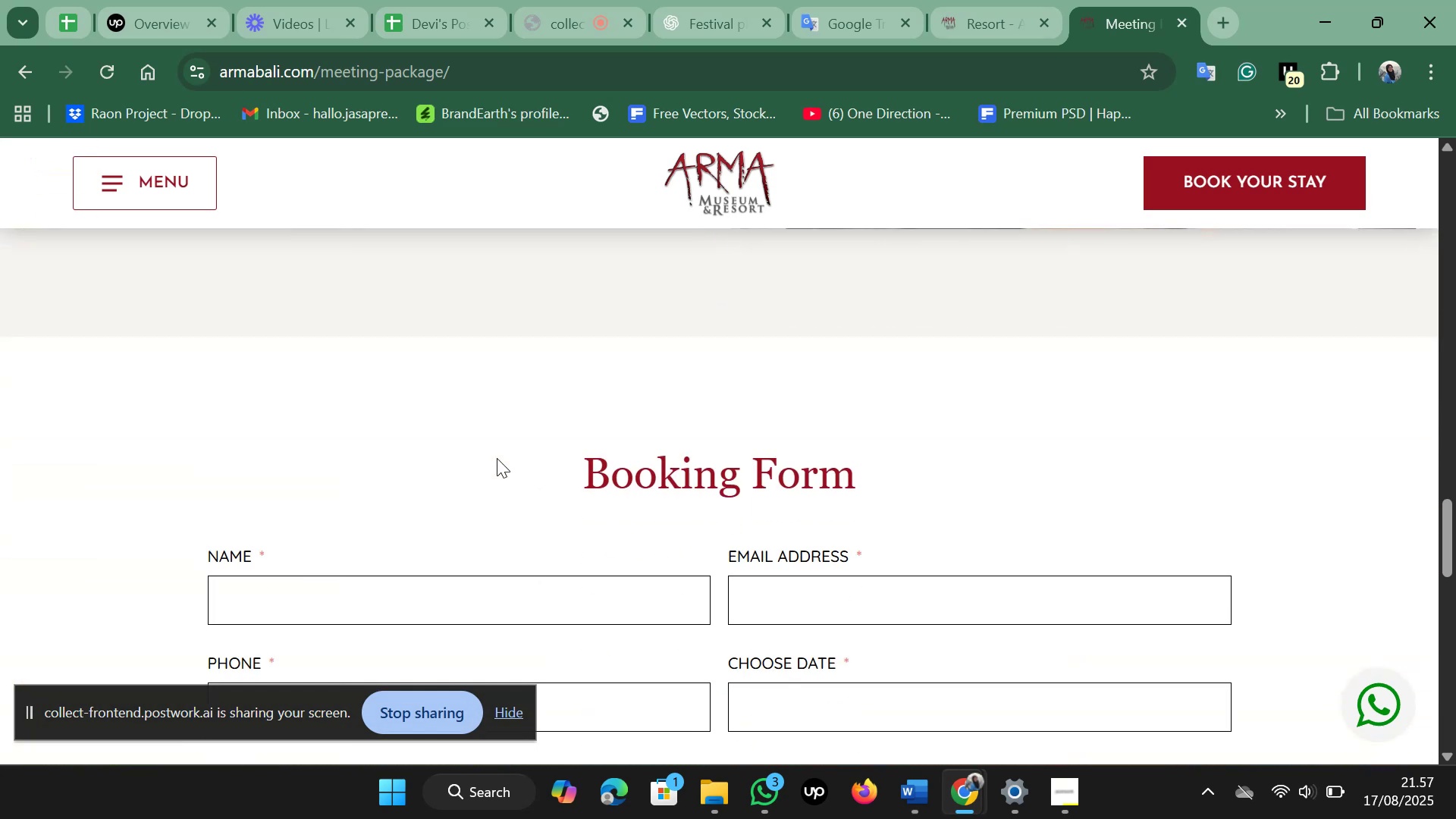 
left_click([161, 181])
 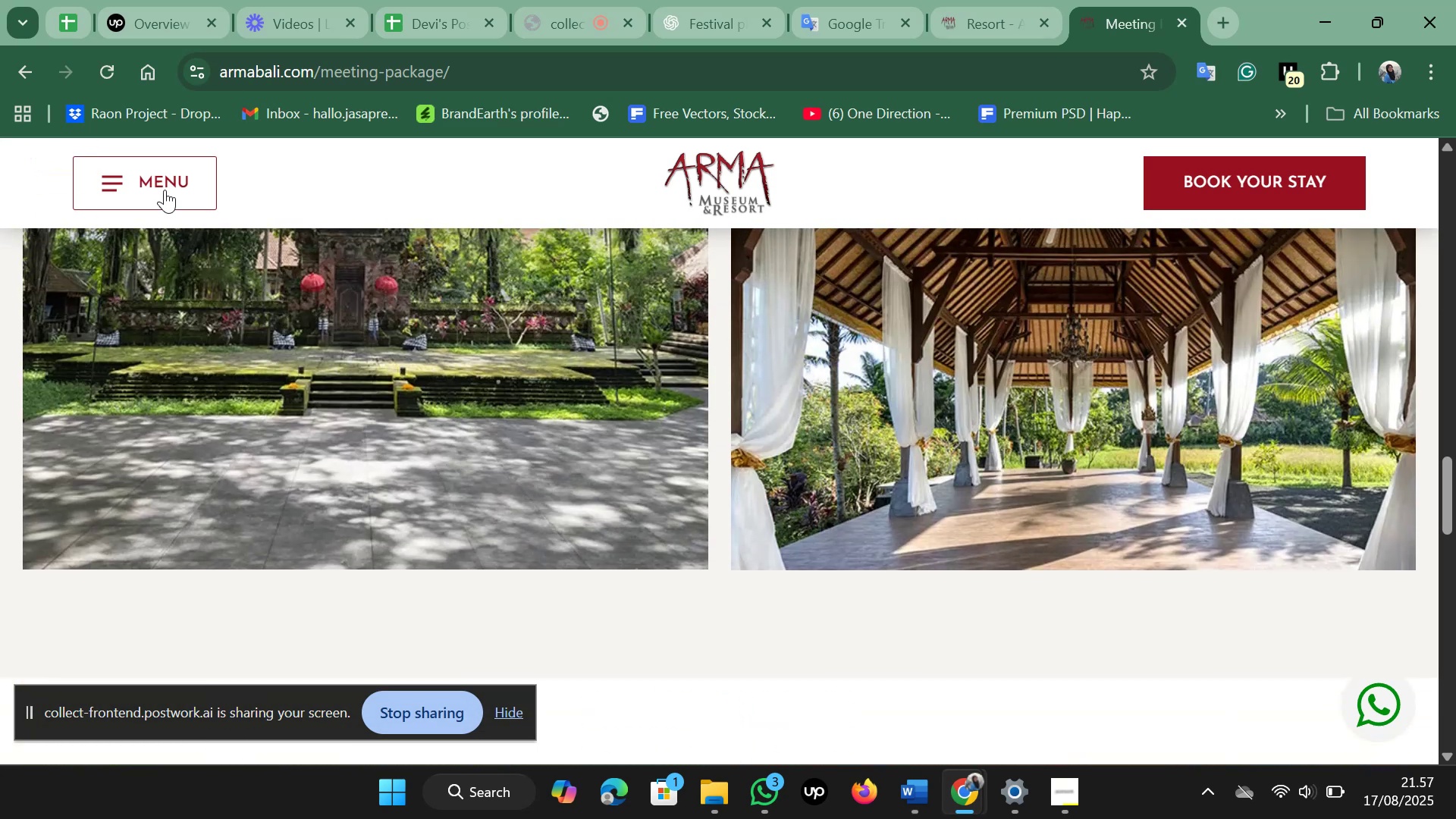 
scroll: coordinate [182, 628], scroll_direction: down, amount: 5.0
 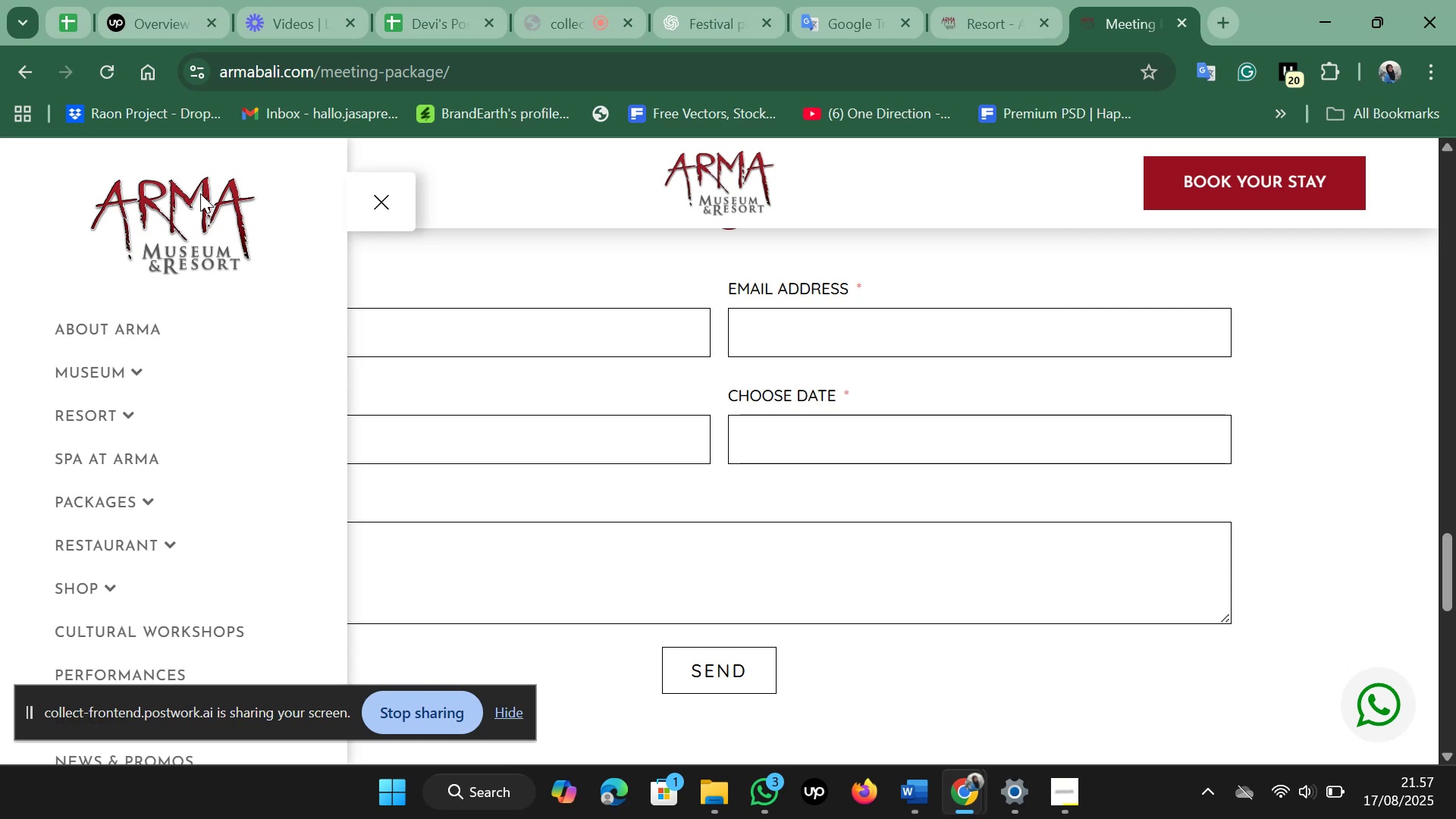 
wait(6.44)
 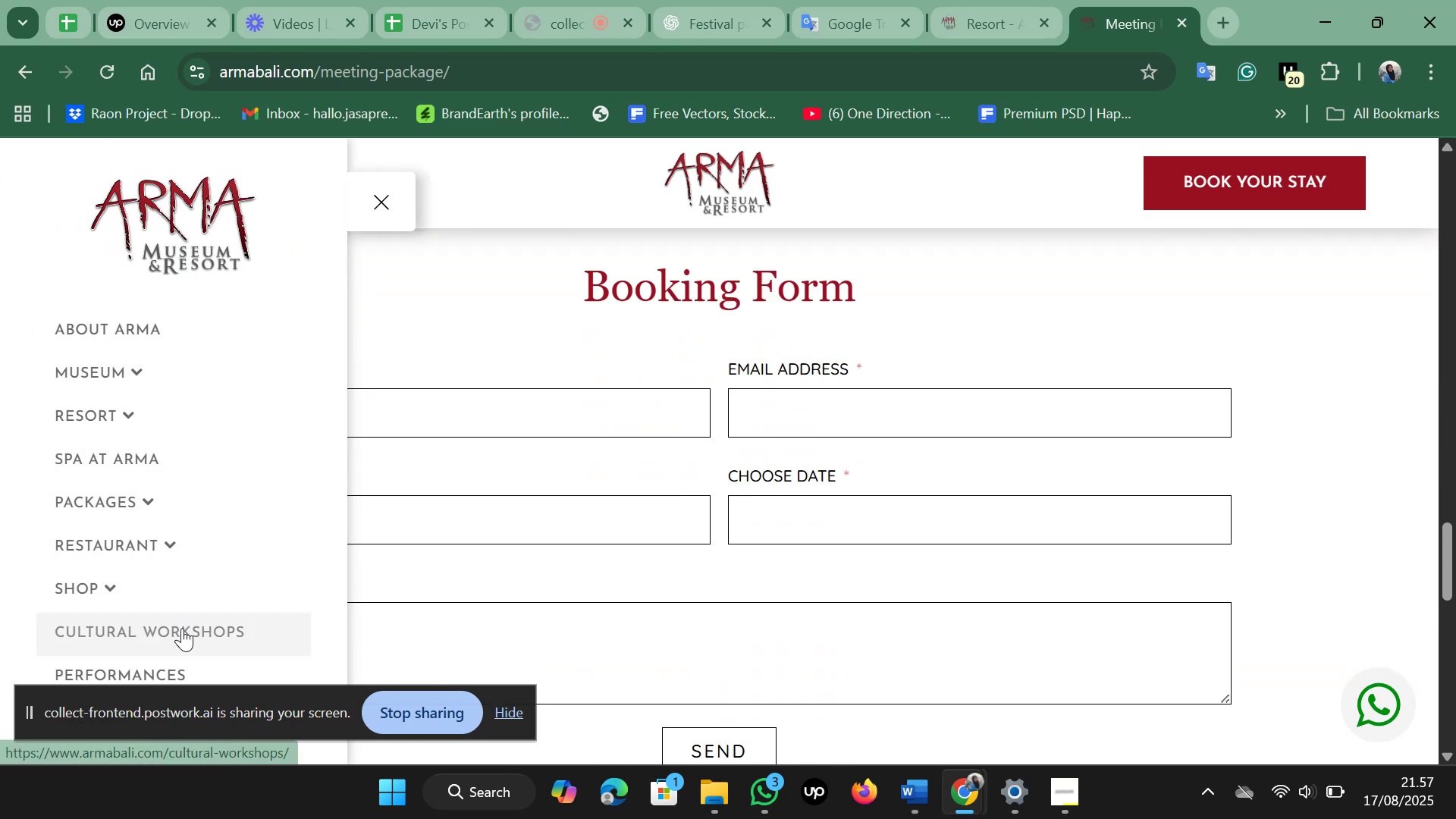 
scroll: coordinate [230, 390], scroll_direction: down, amount: 3.0
 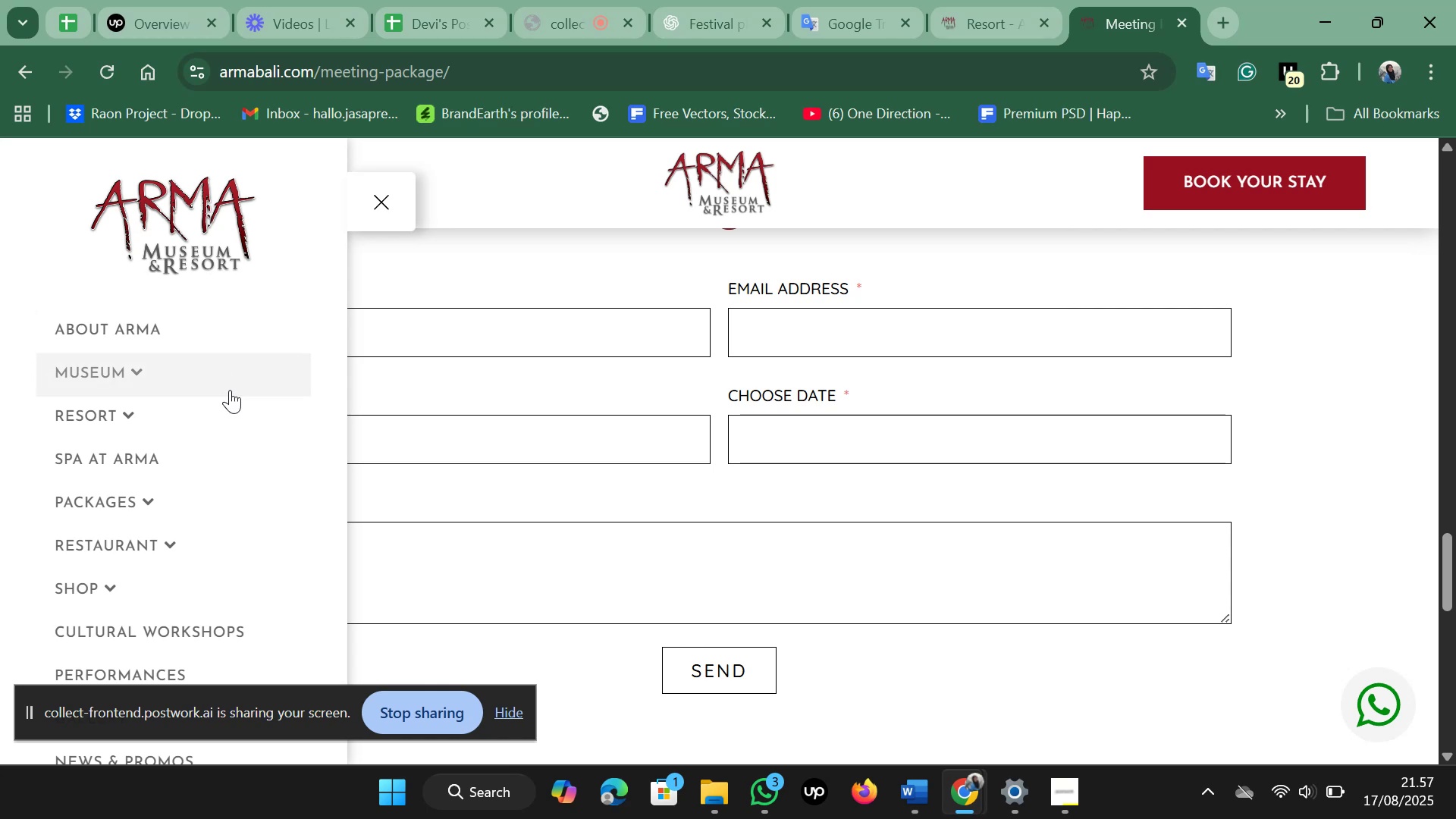 
left_click_drag(start_coordinate=[165, 706], to_coordinate=[540, 717])
 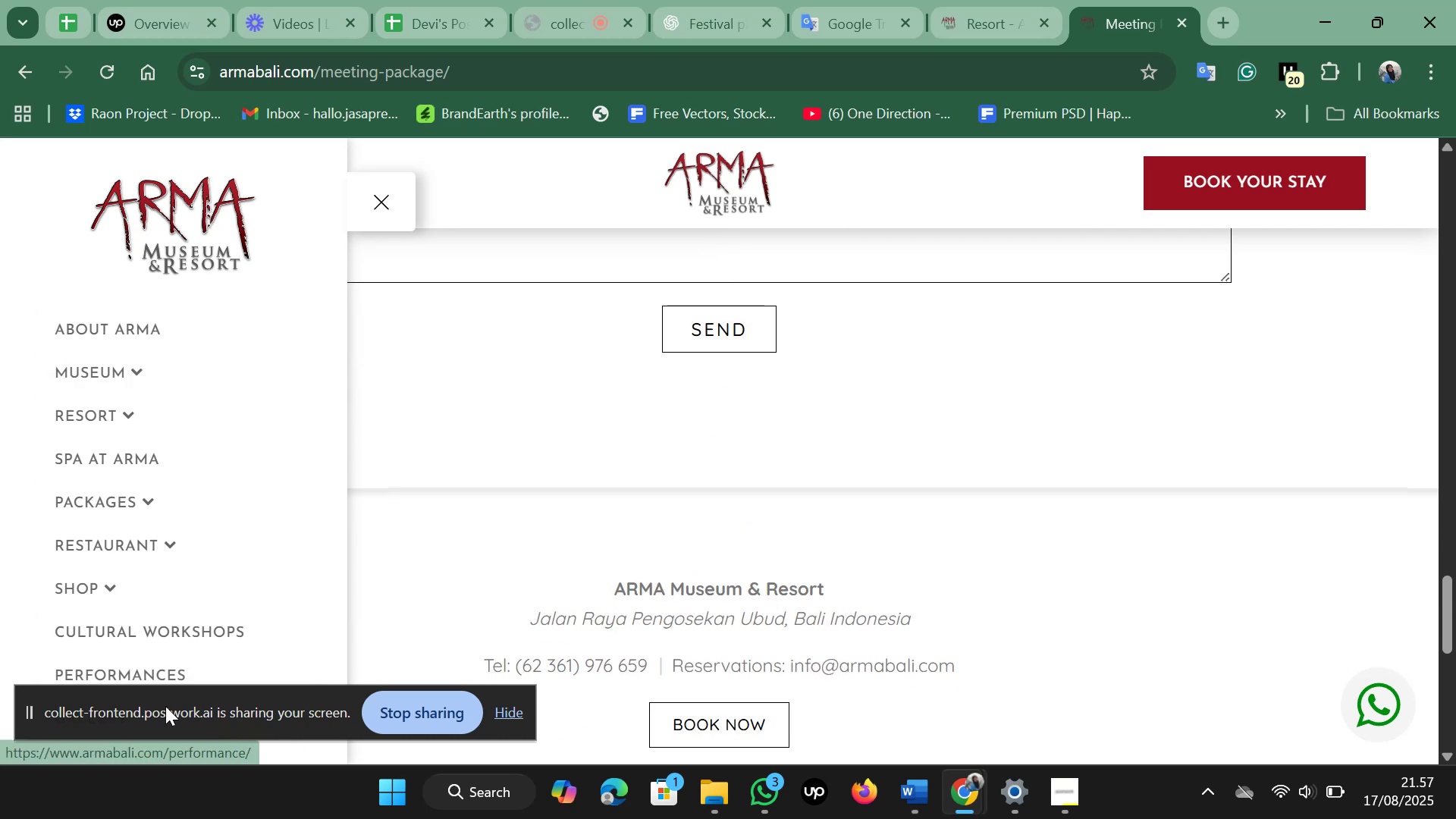 
scroll: coordinate [124, 615], scroll_direction: down, amount: 3.0
 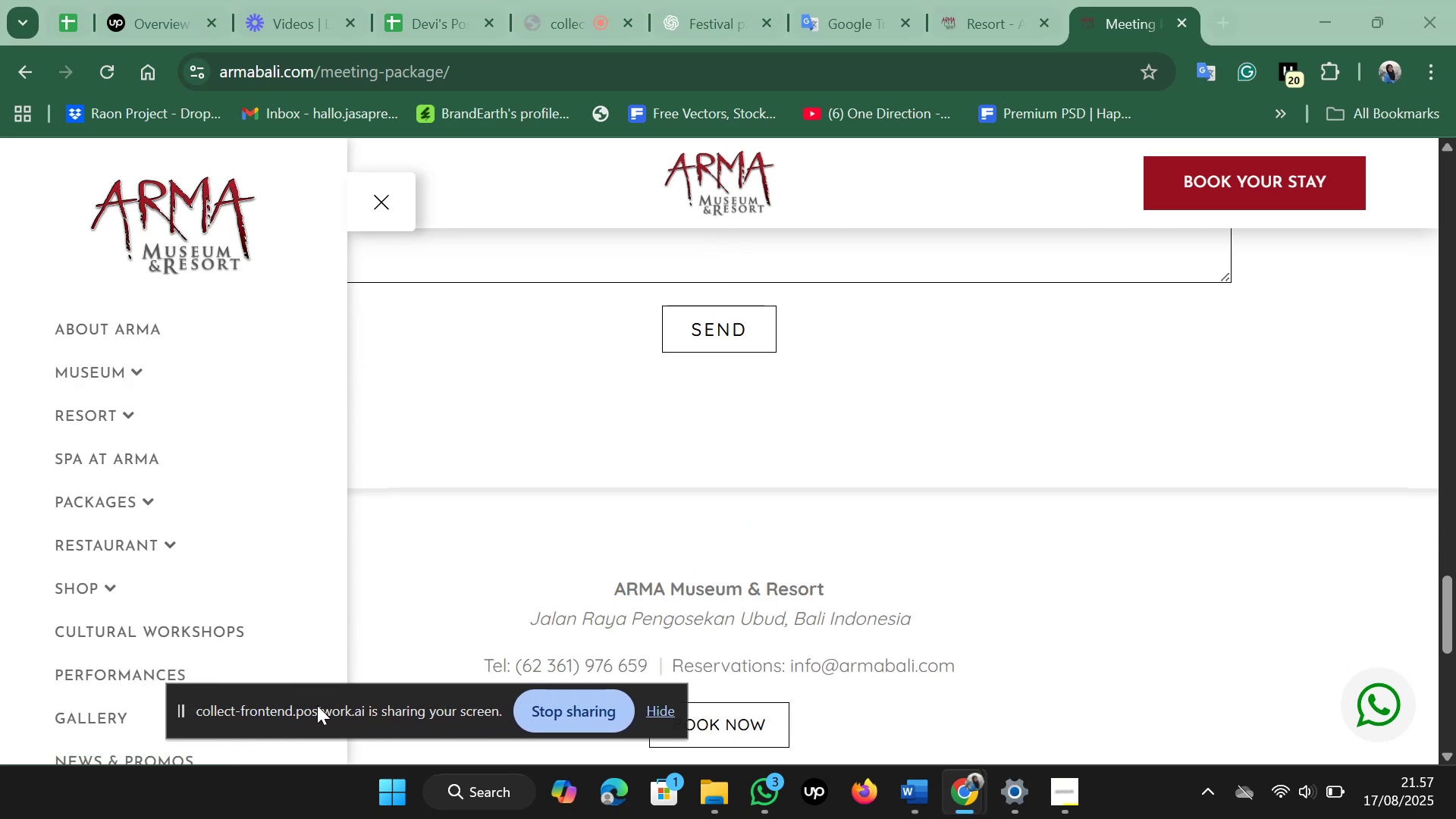 
scroll: coordinate [124, 612], scroll_direction: up, amount: 3.0
 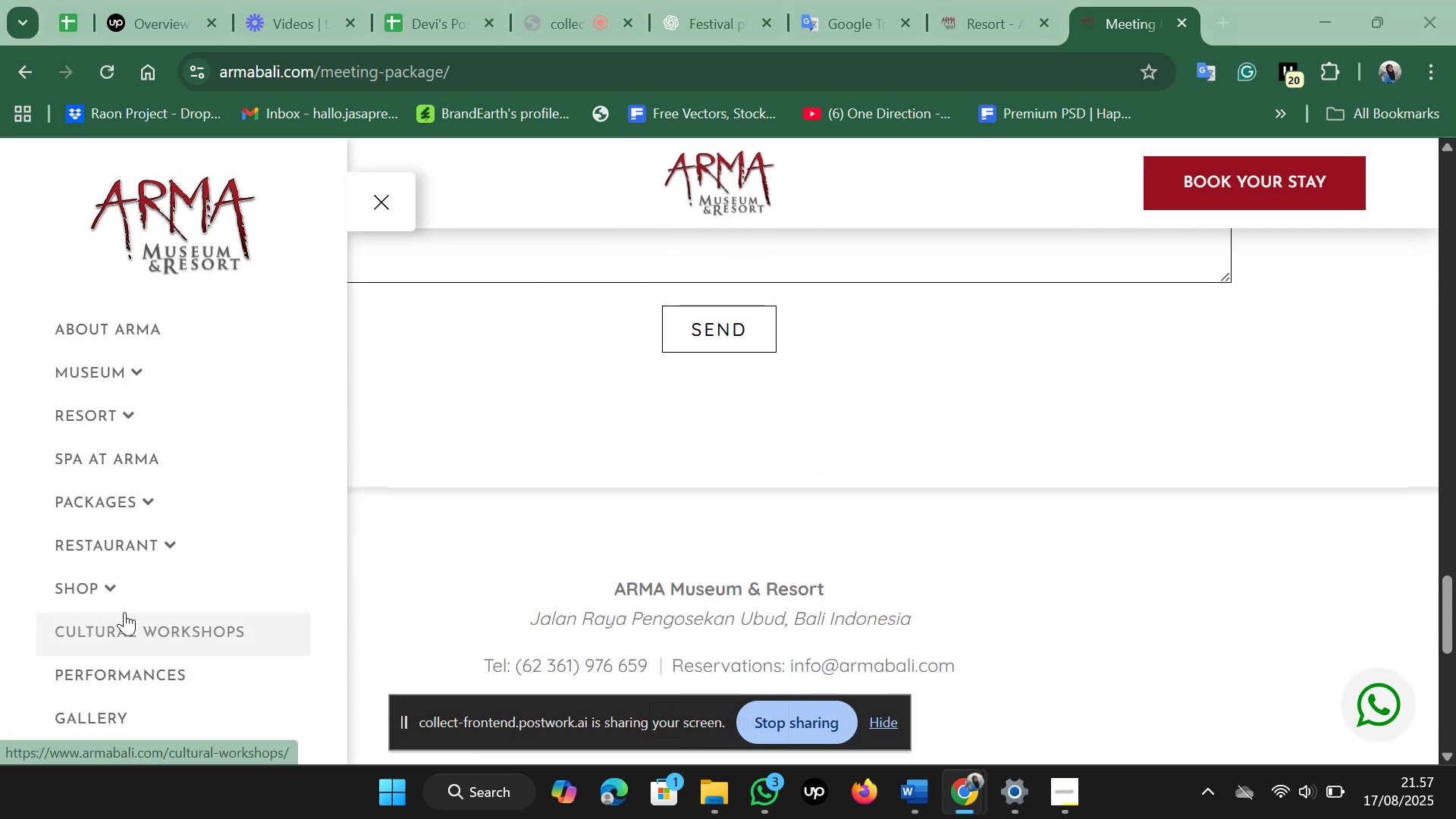 
left_click([146, 628])
 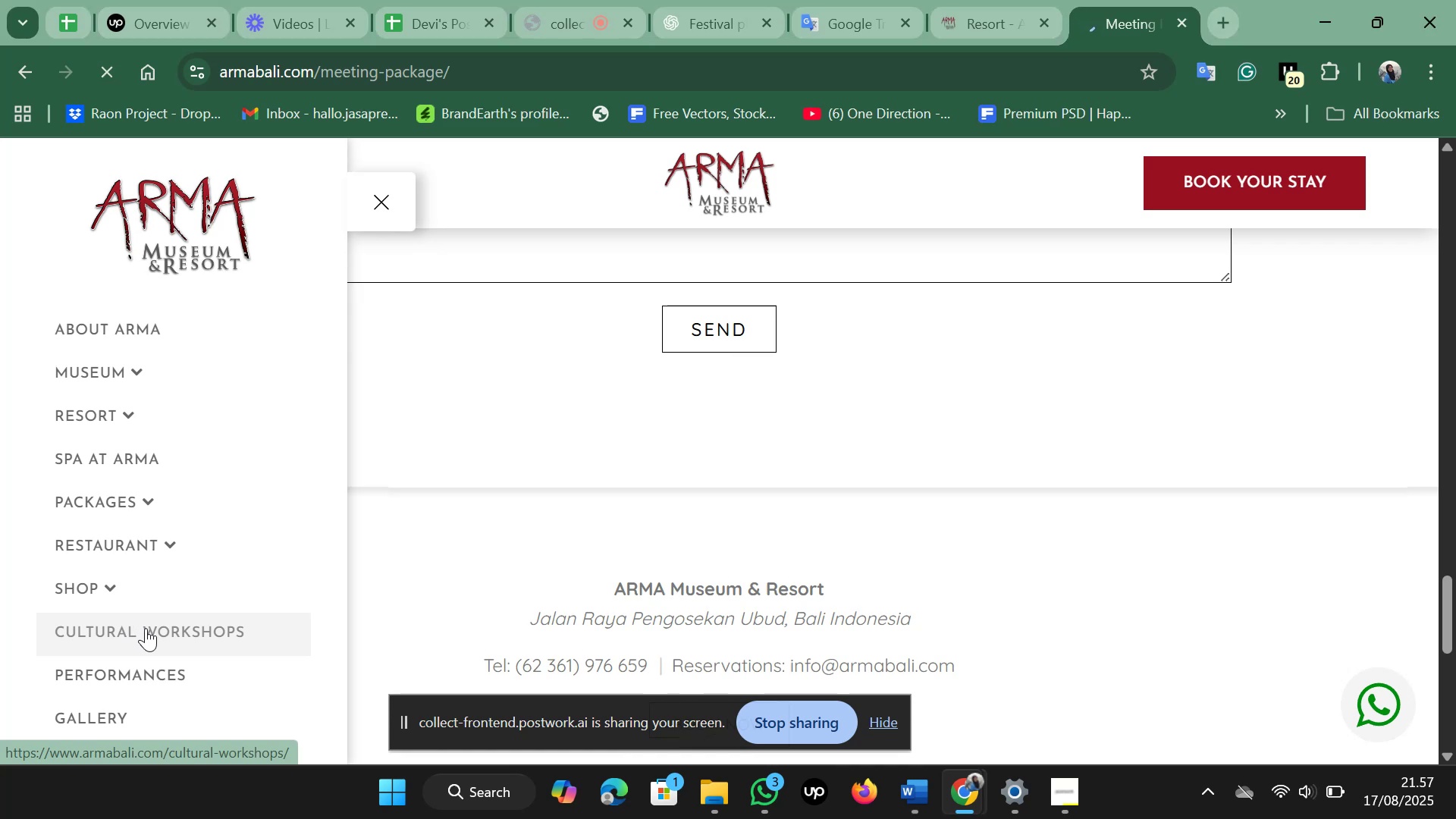 
scroll: coordinate [237, 425], scroll_direction: down, amount: 14.0
 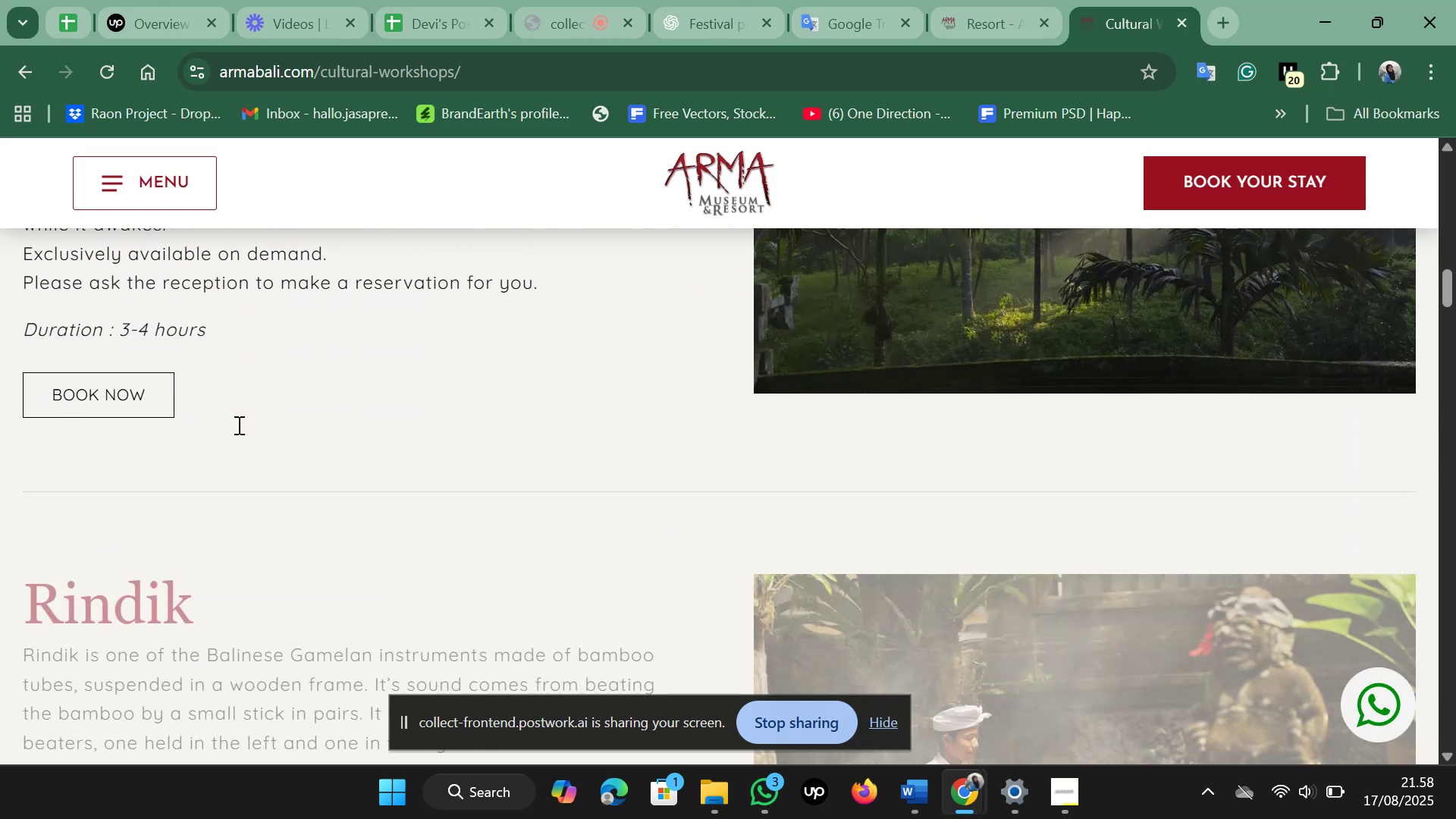 
scroll: coordinate [237, 423], scroll_direction: down, amount: 11.0
 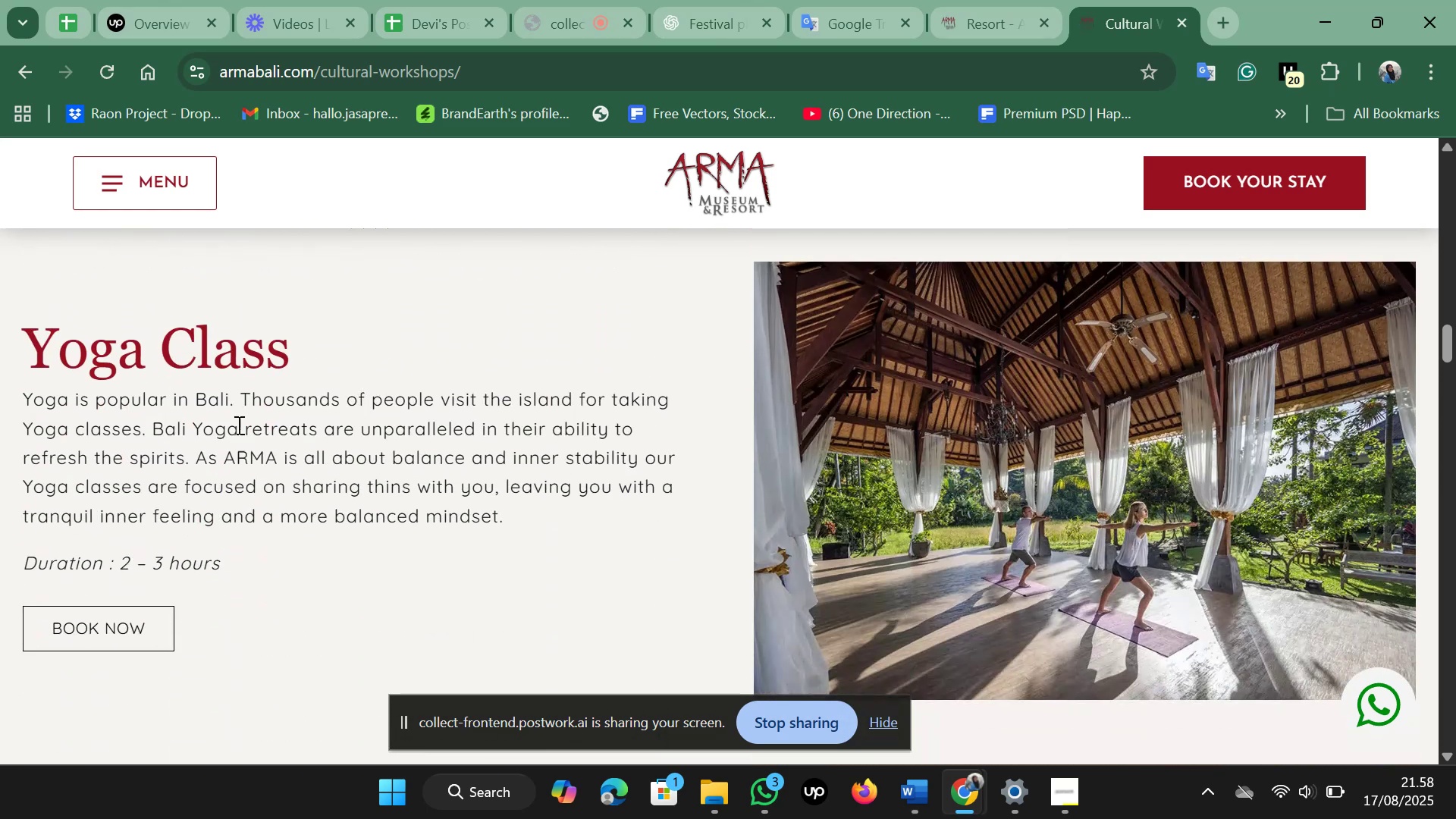 
scroll: coordinate [238, 417], scroll_direction: up, amount: 7.0
 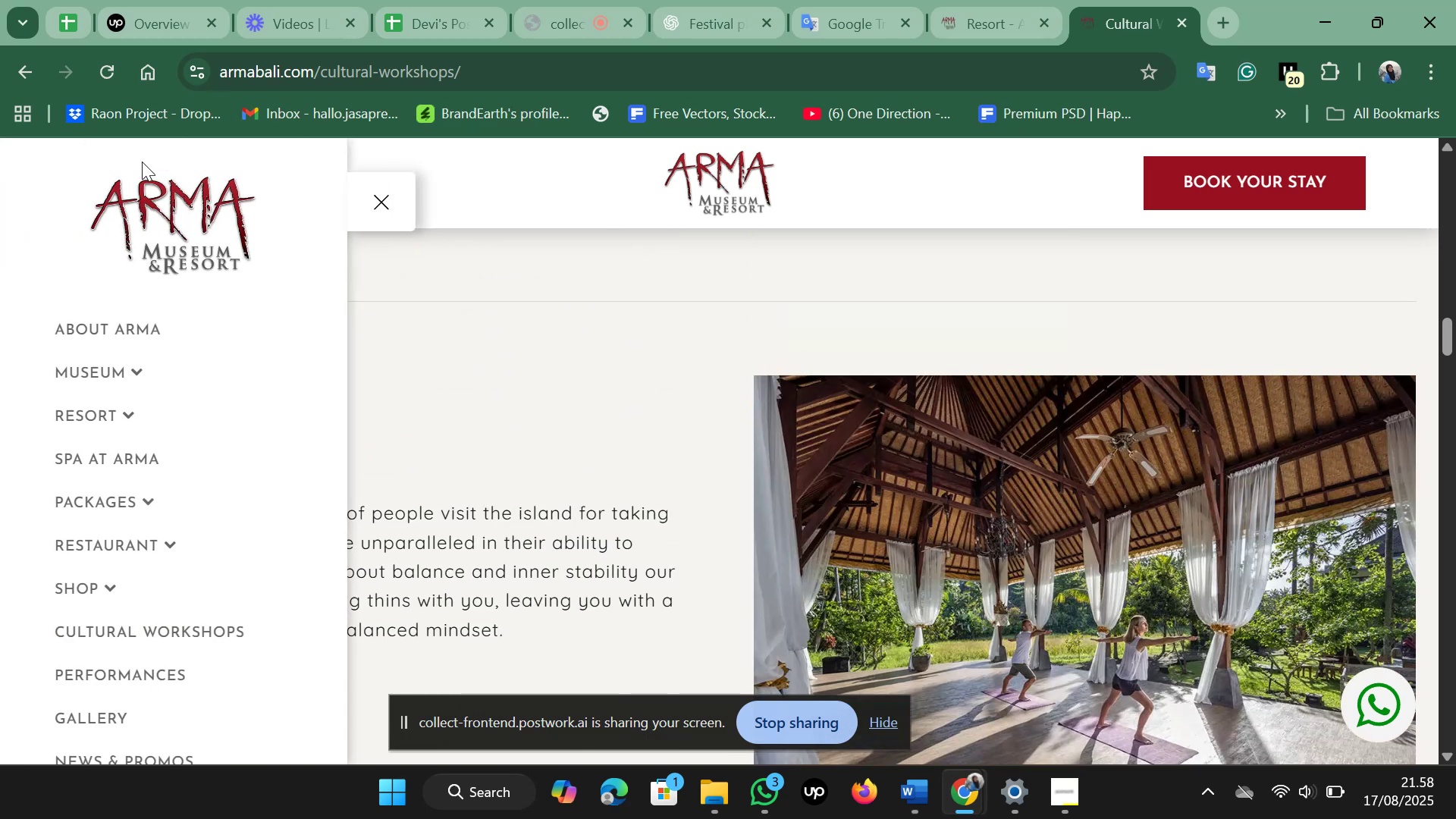 
scroll: coordinate [101, 311], scroll_direction: down, amount: 1.0
 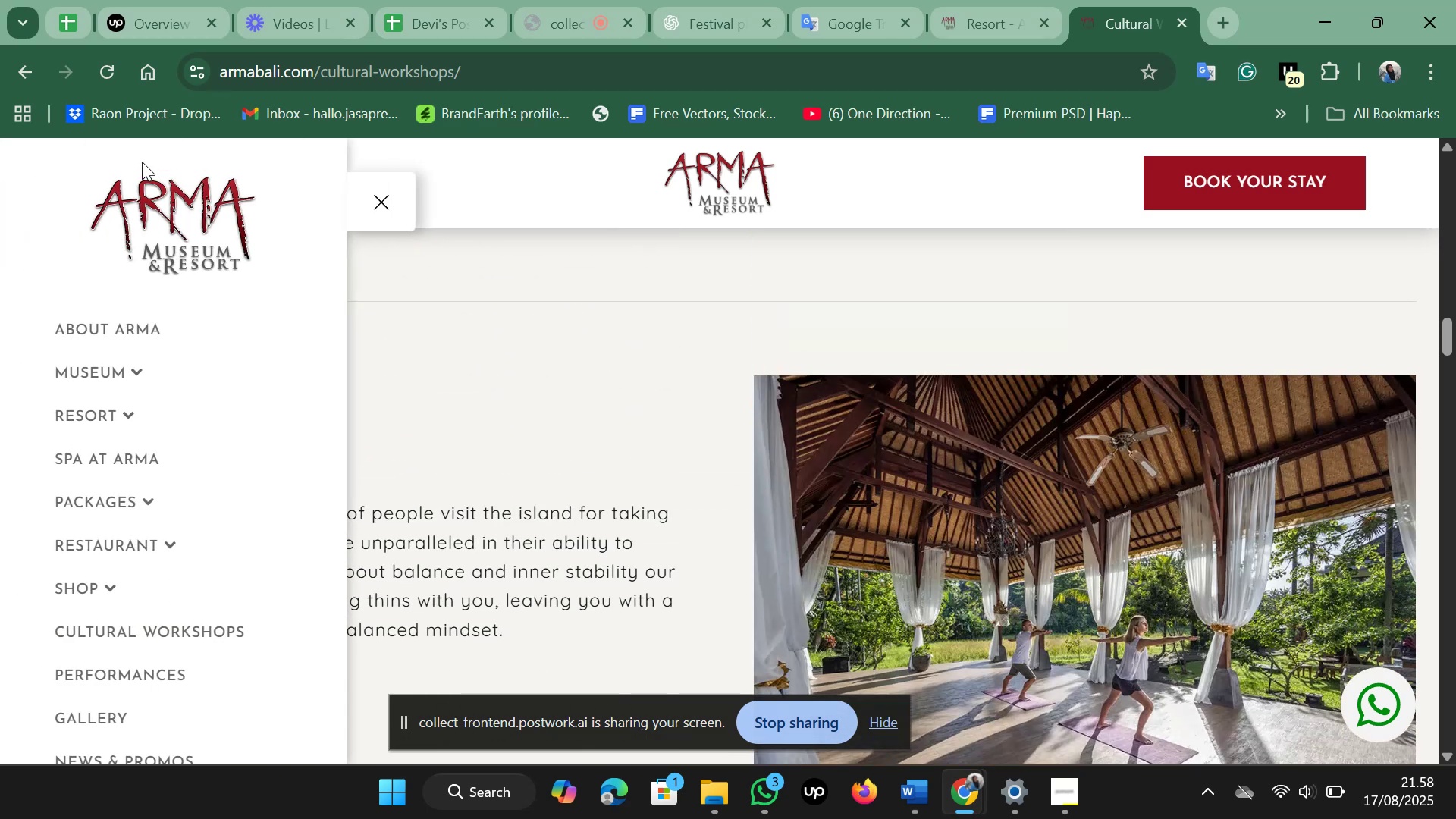 
scroll: coordinate [101, 311], scroll_direction: up, amount: 1.0
 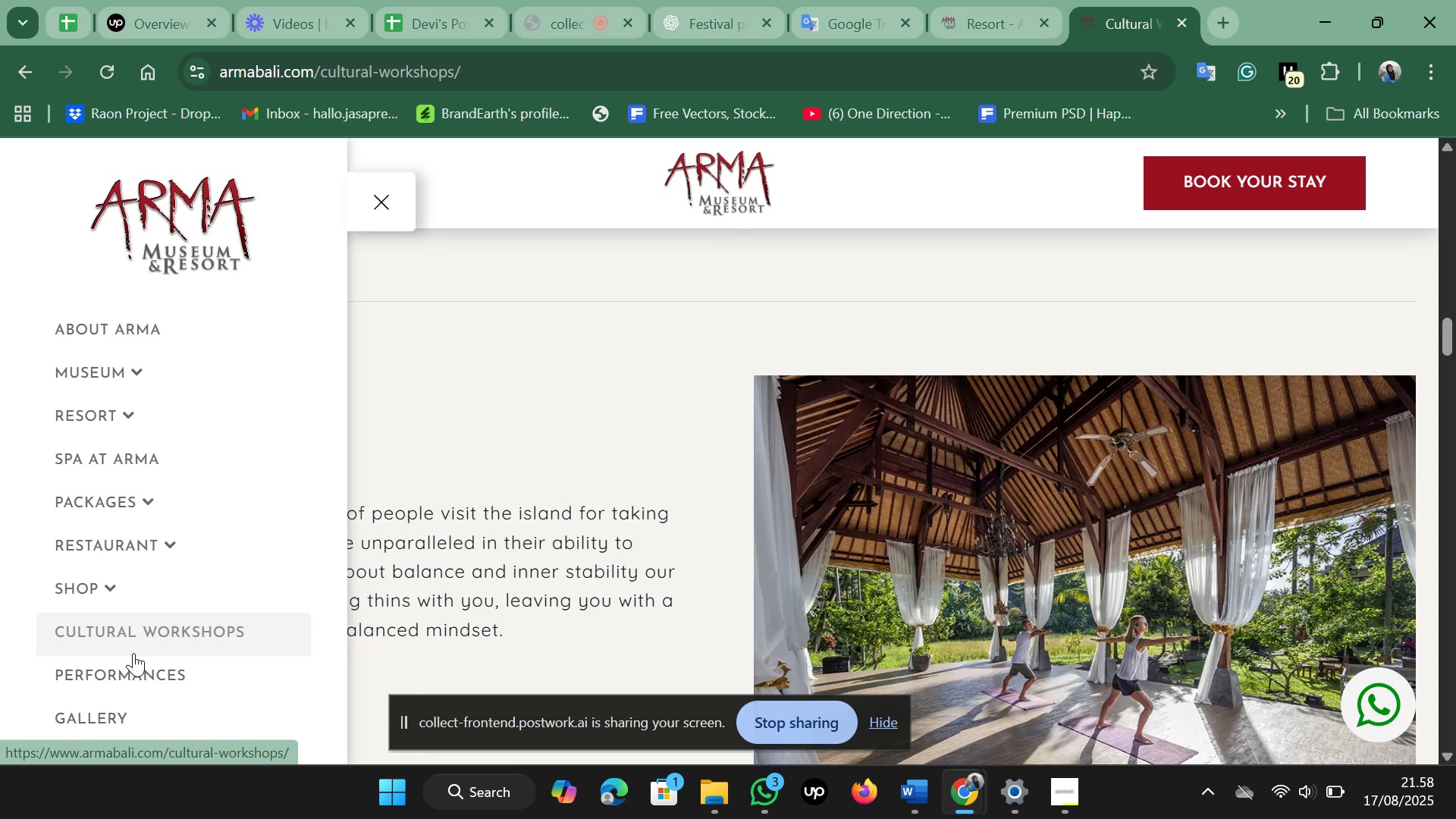 
wait(7.4)
 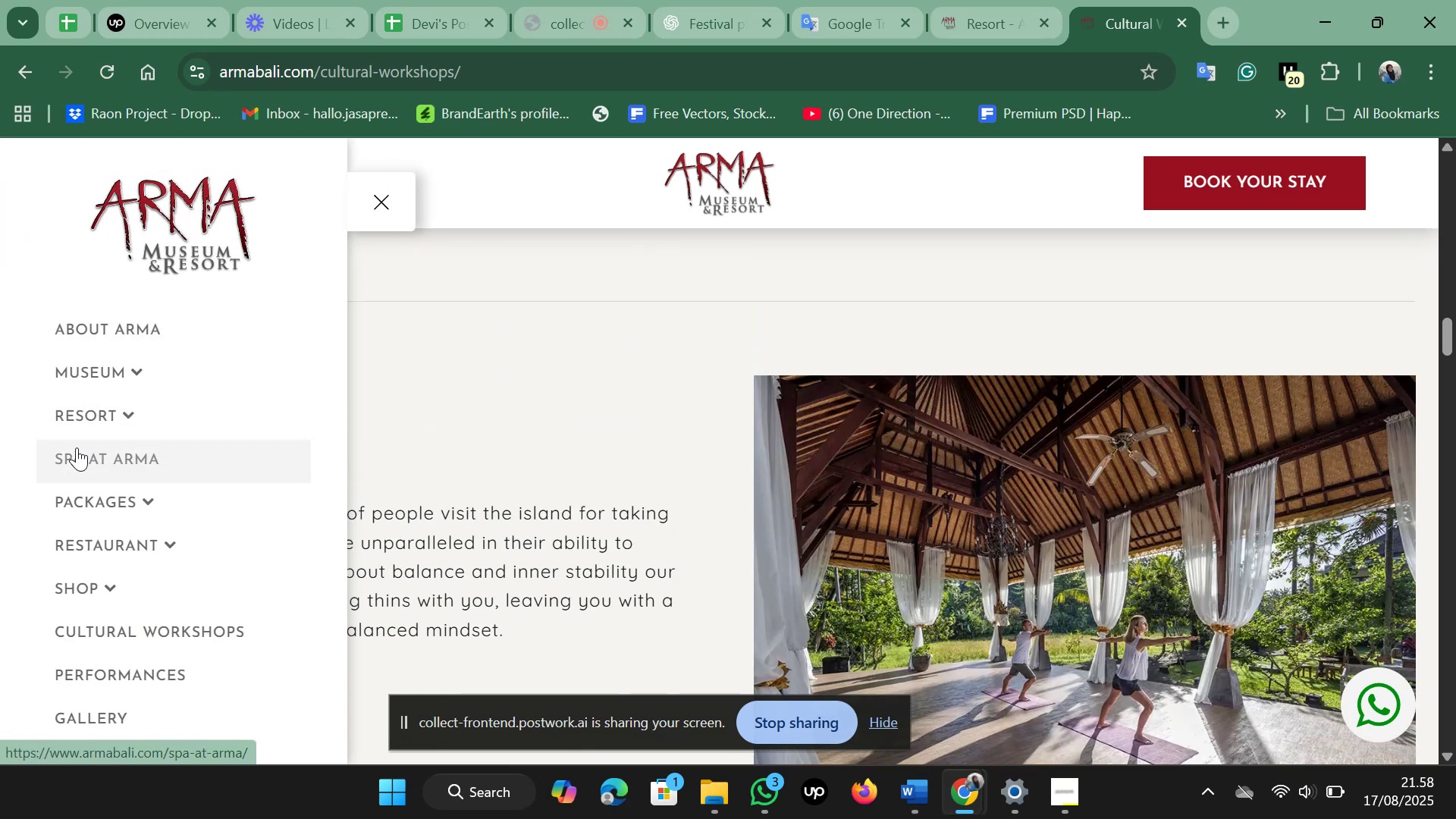 
left_click([154, 501])
 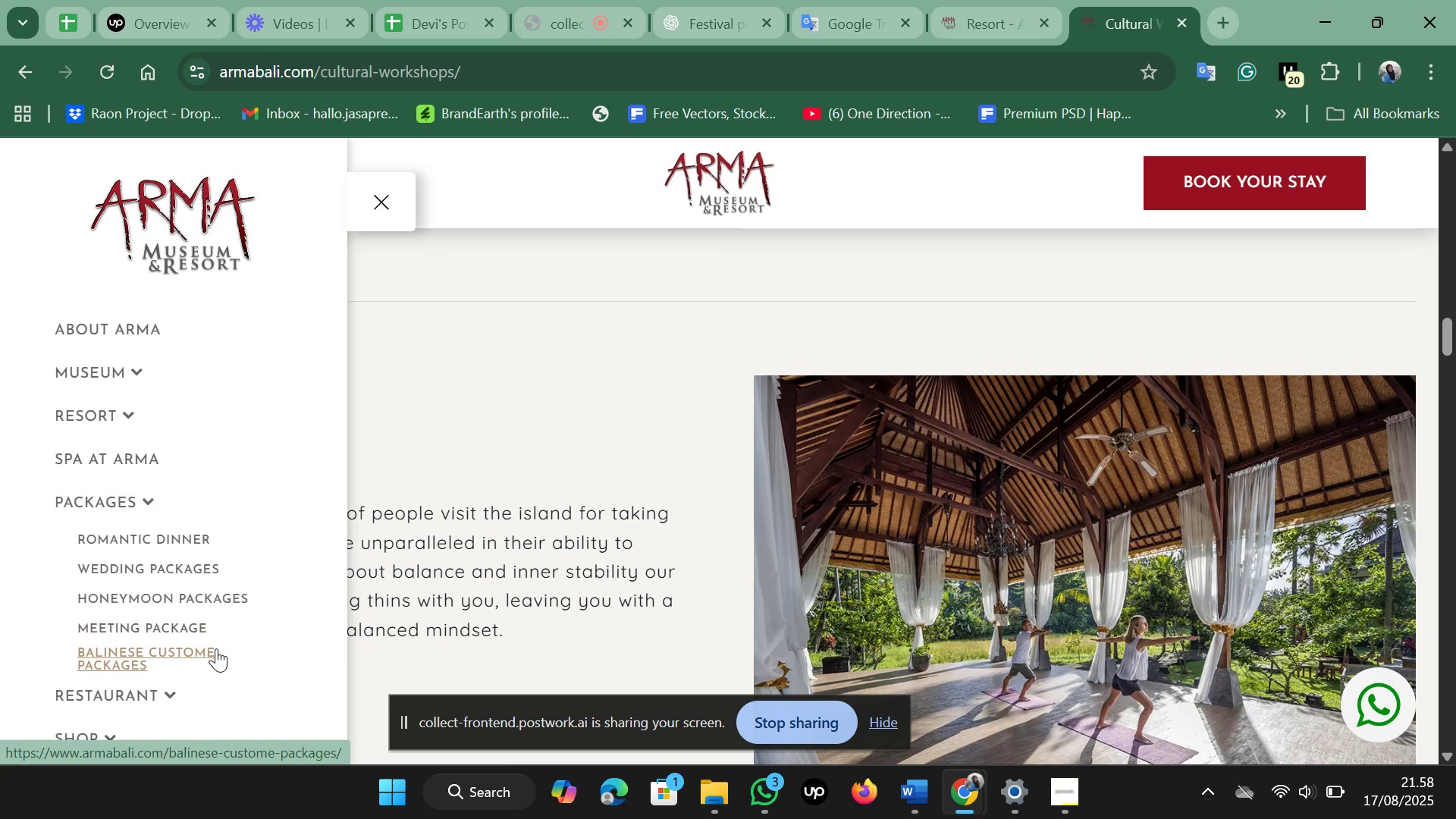 
wait(6.44)
 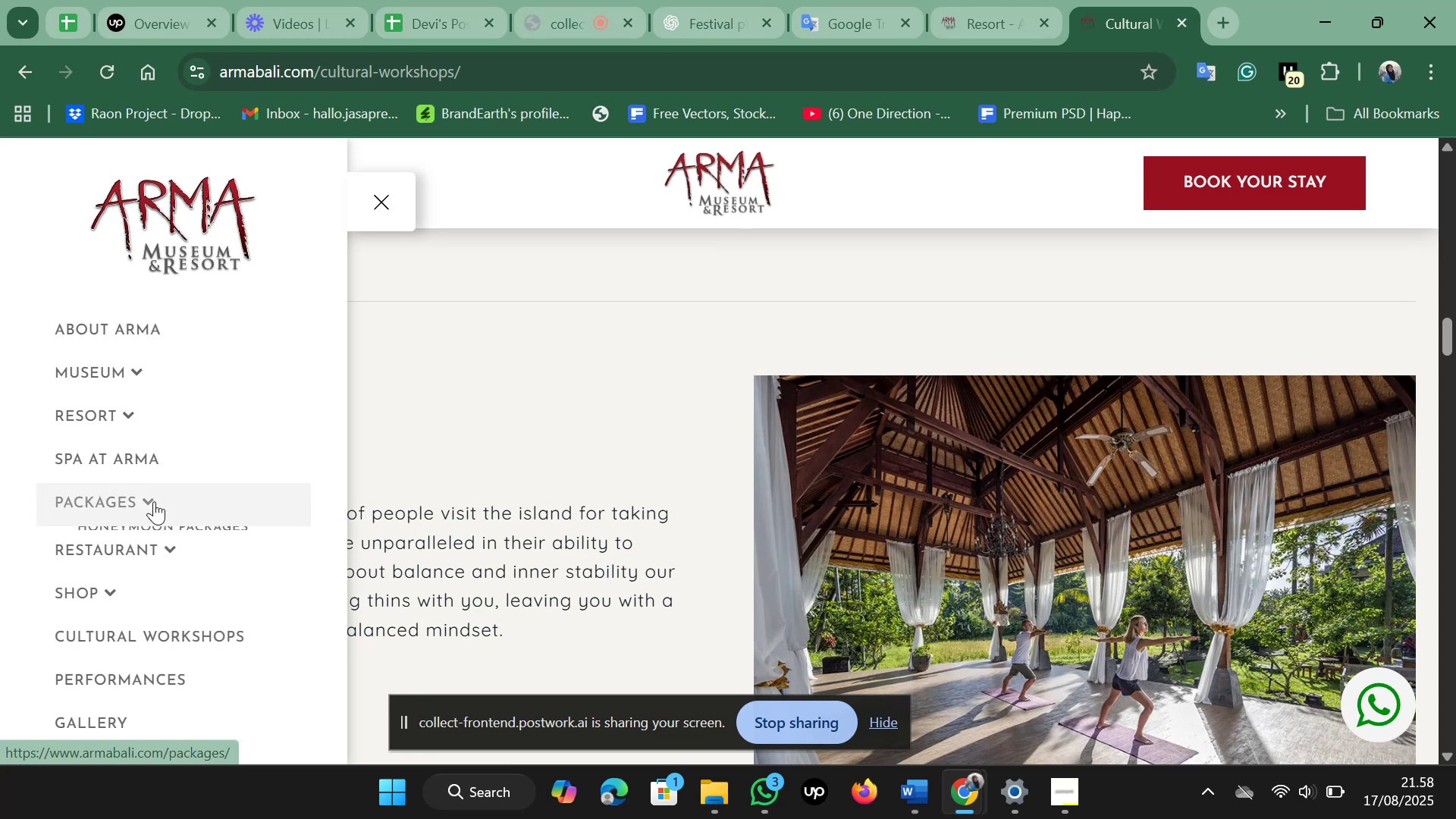 
left_click([216, 648])
 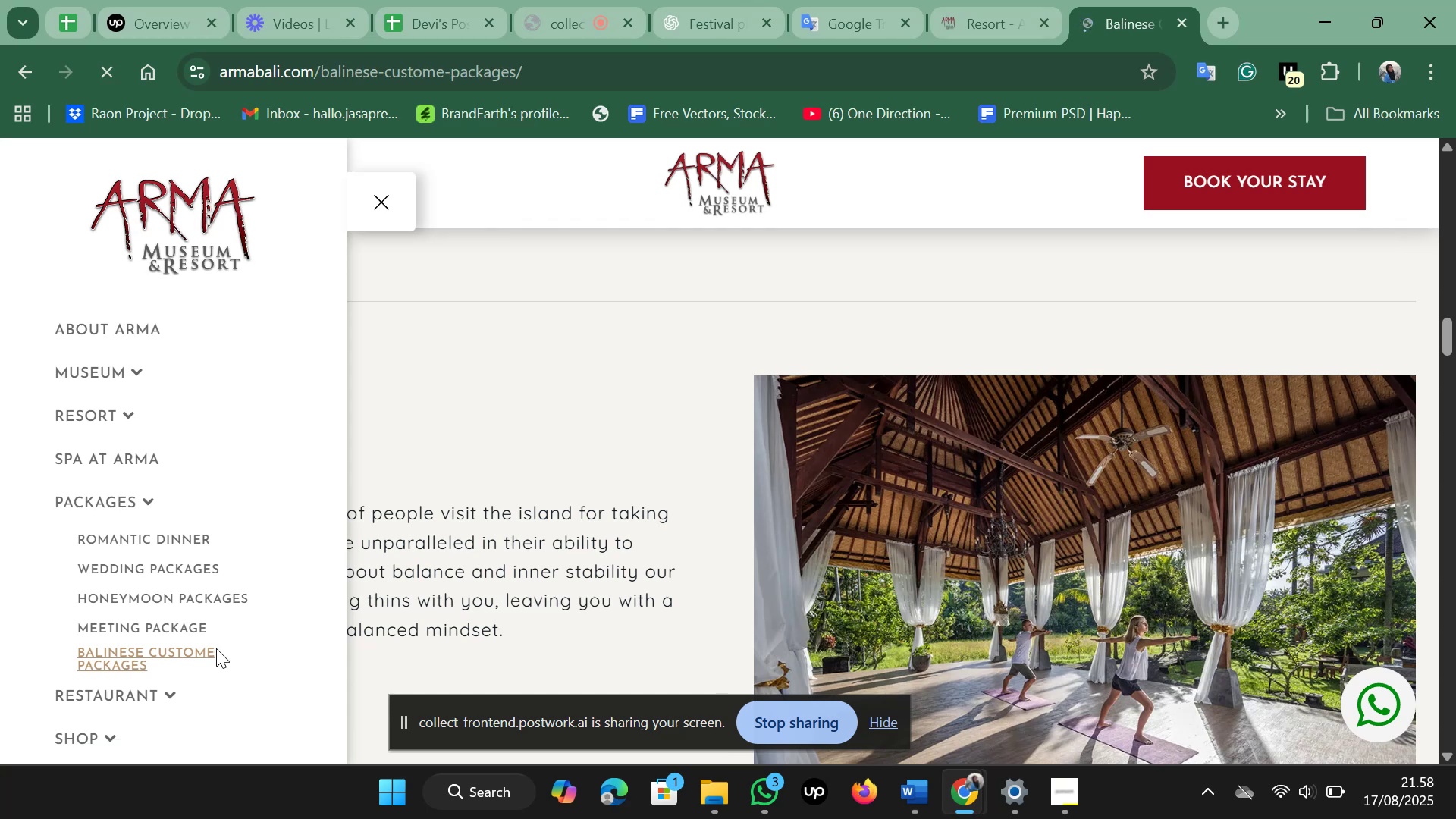 
scroll: coordinate [403, 381], scroll_direction: down, amount: 10.0
 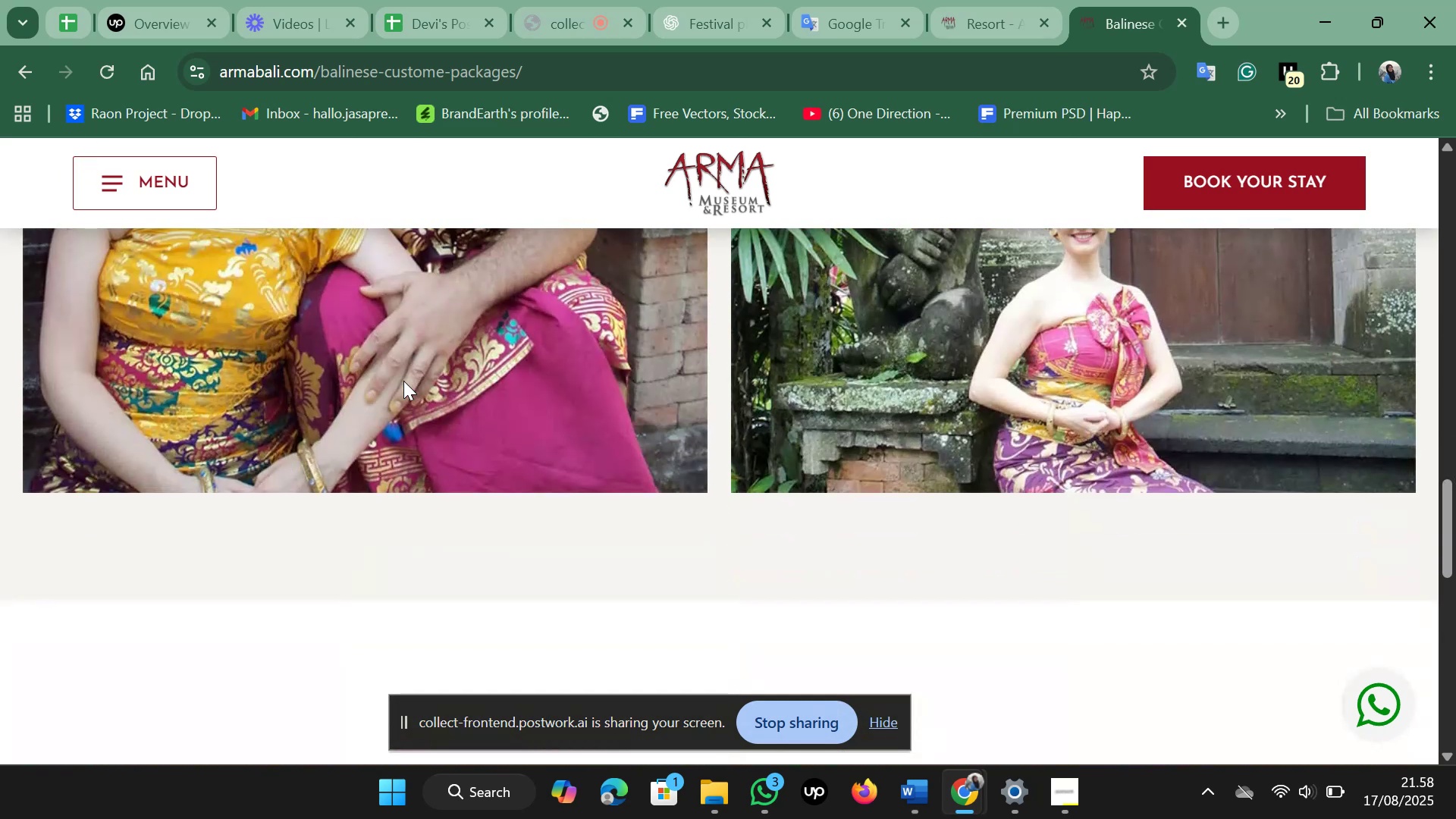 
scroll: coordinate [396, 383], scroll_direction: up, amount: 16.0
 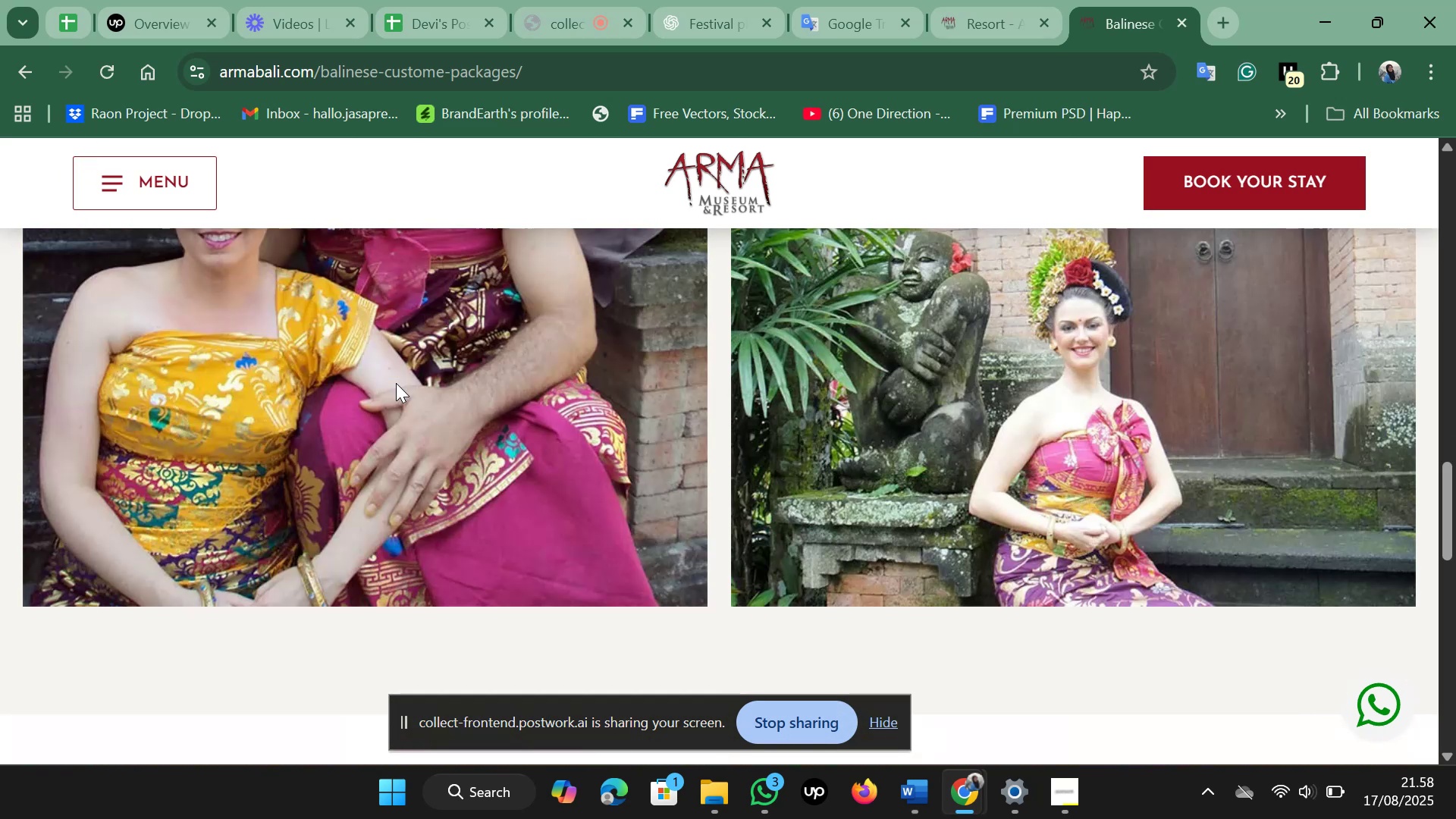 
left_click([130, 190])
 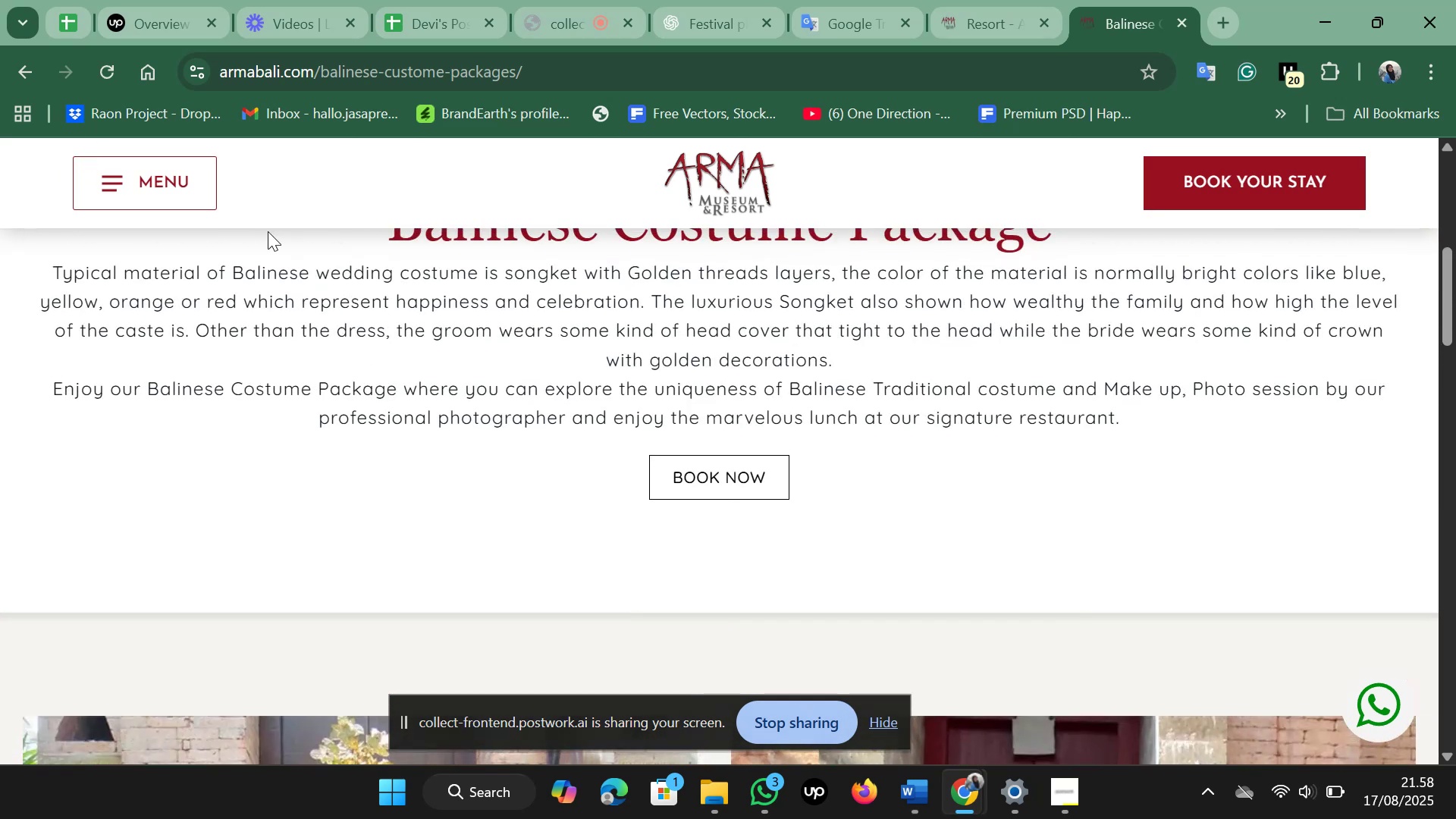 
scroll: coordinate [228, 466], scroll_direction: down, amount: 2.0
 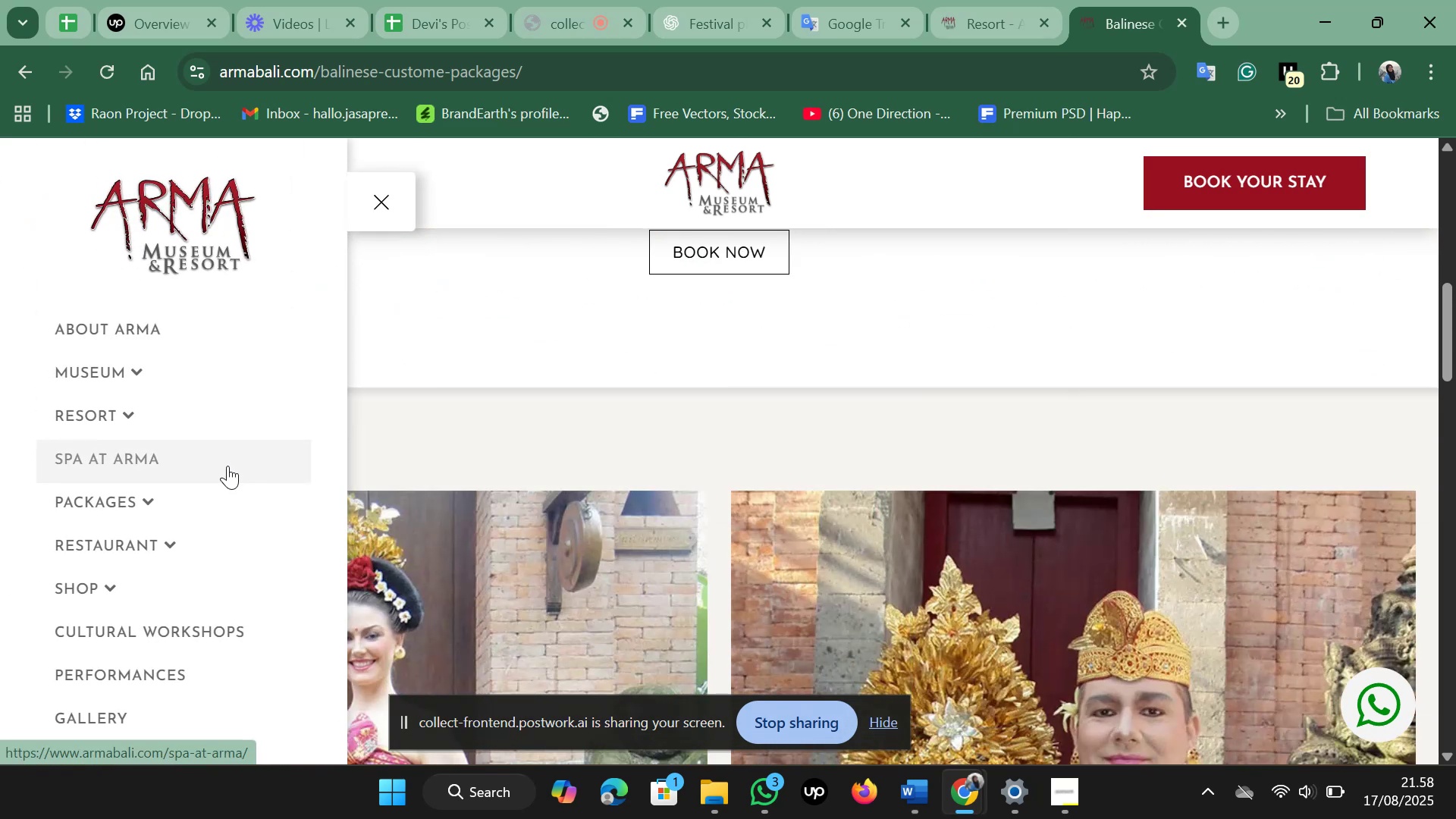 
mouse_move([131, 402])
 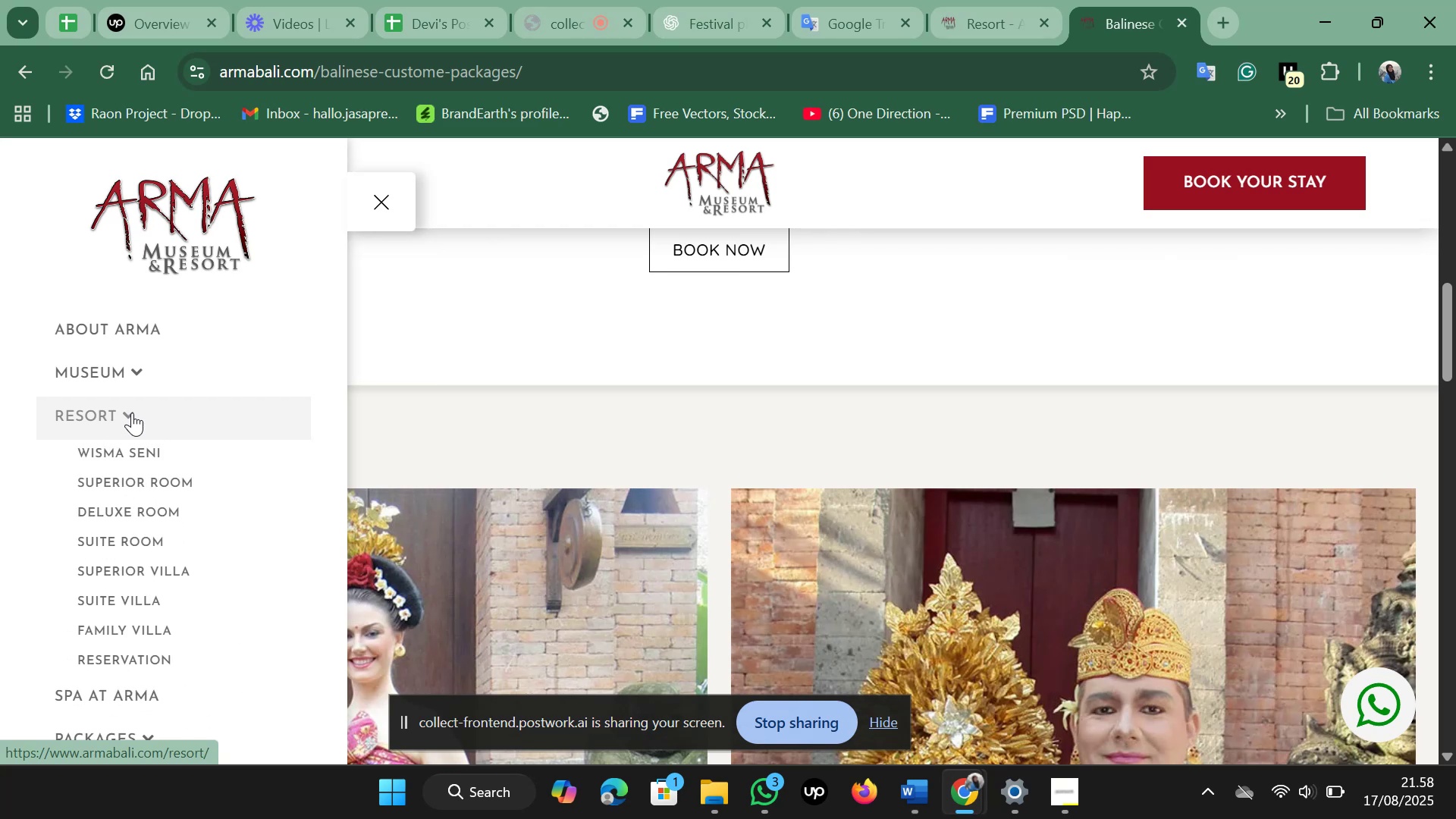 
left_click([121, 456])
 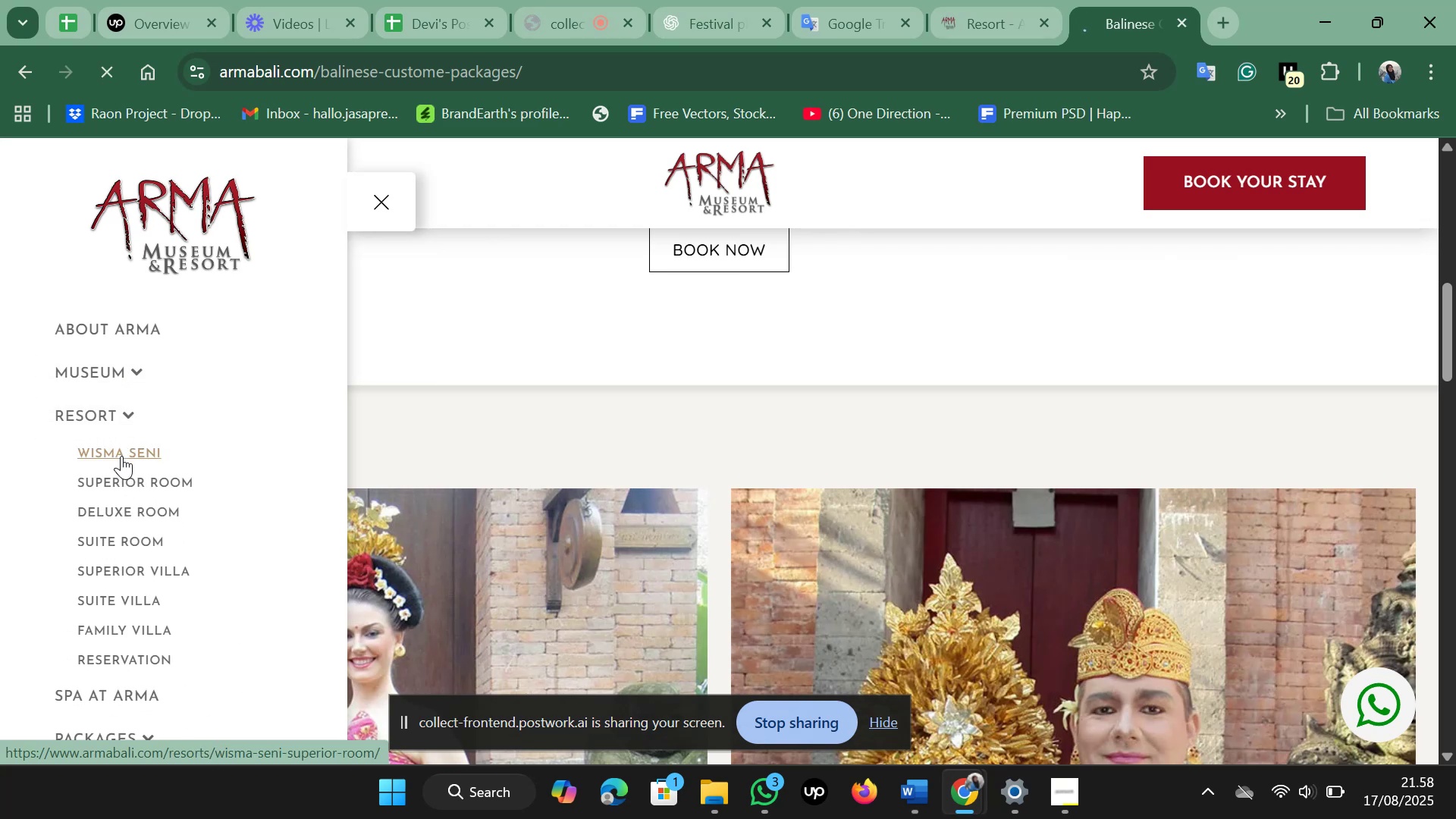 
scroll: coordinate [126, 451], scroll_direction: down, amount: 7.0
 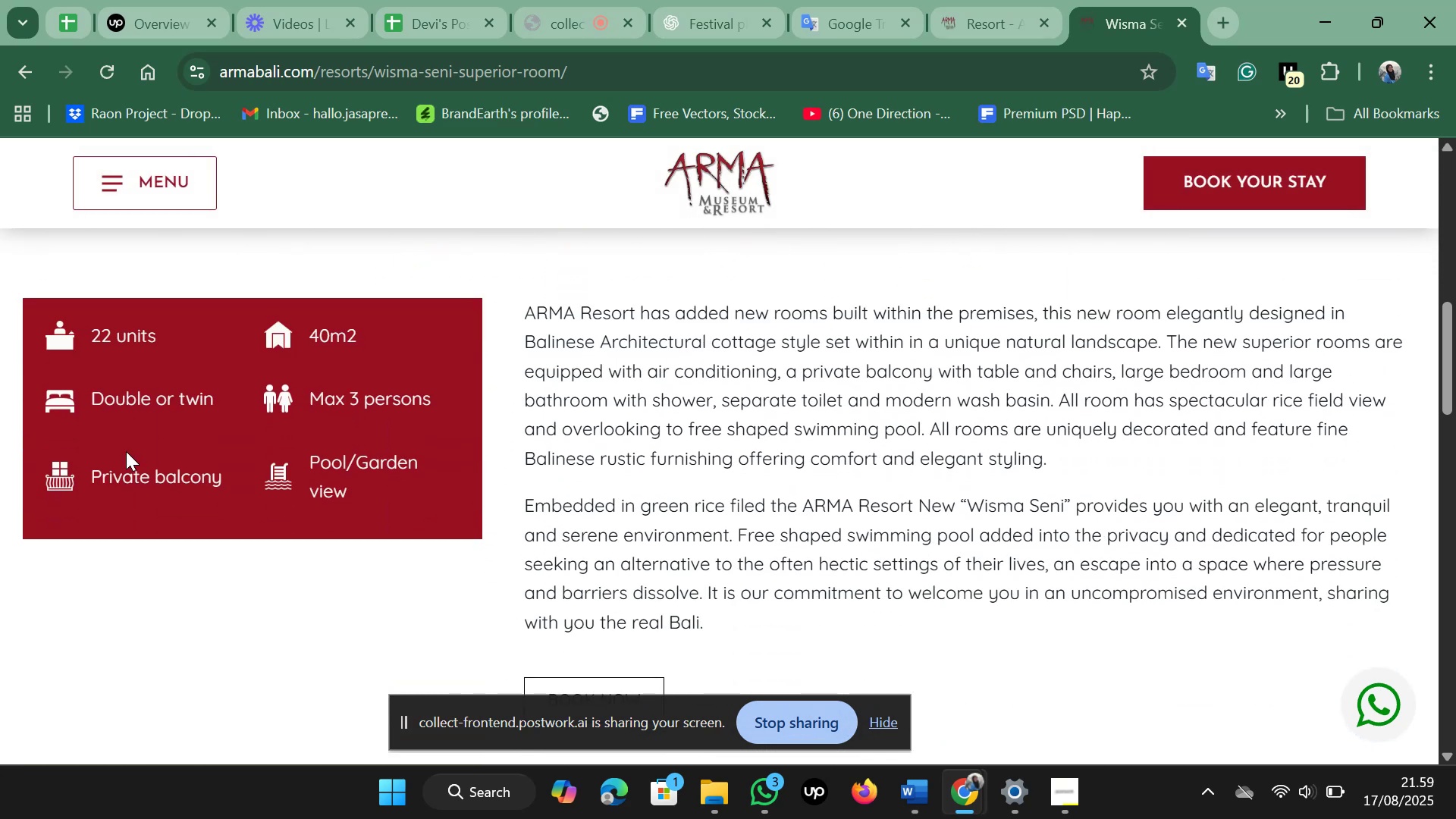 
scroll: coordinate [127, 450], scroll_direction: up, amount: 8.0
 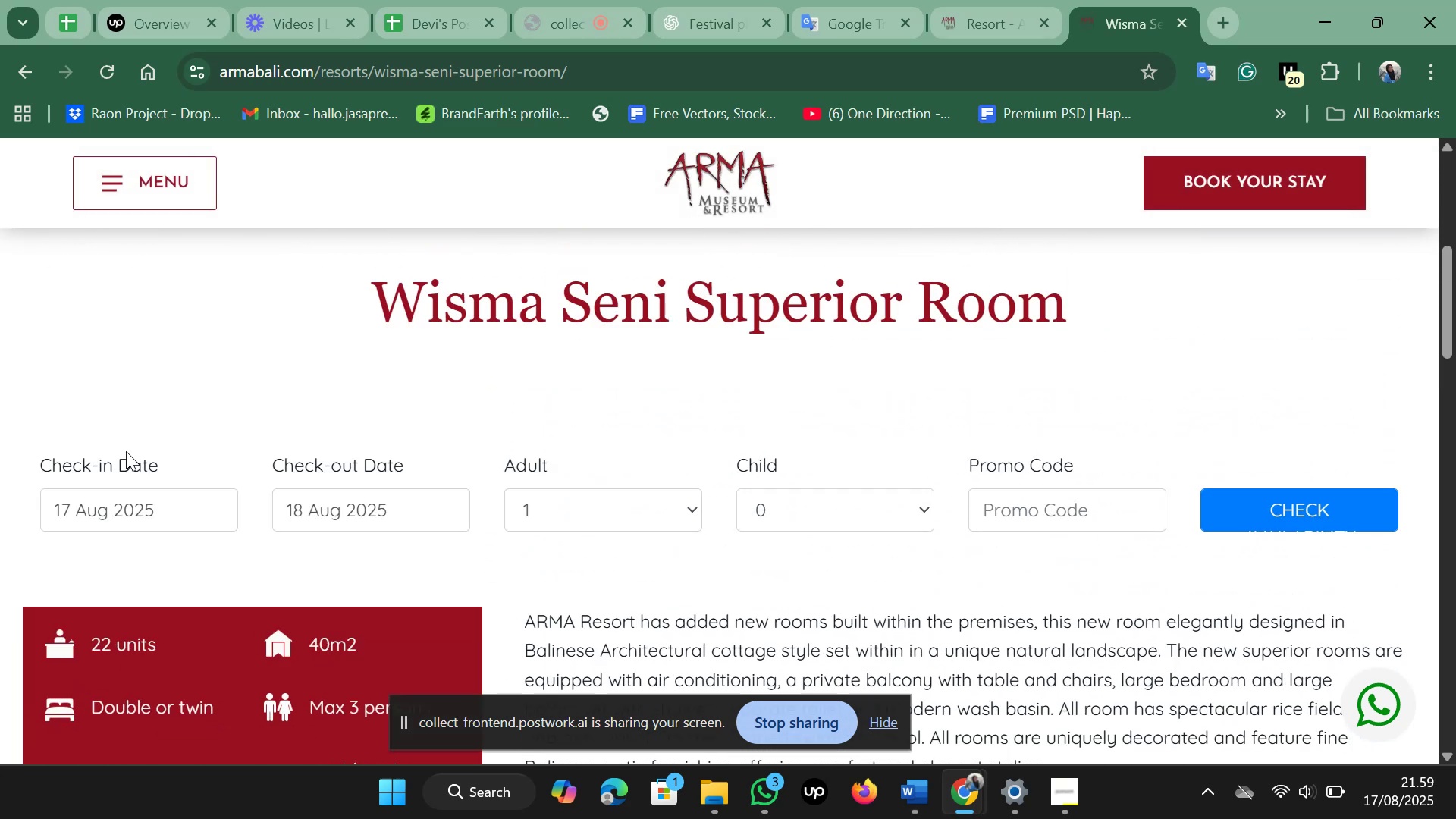 
left_click([182, 214])
 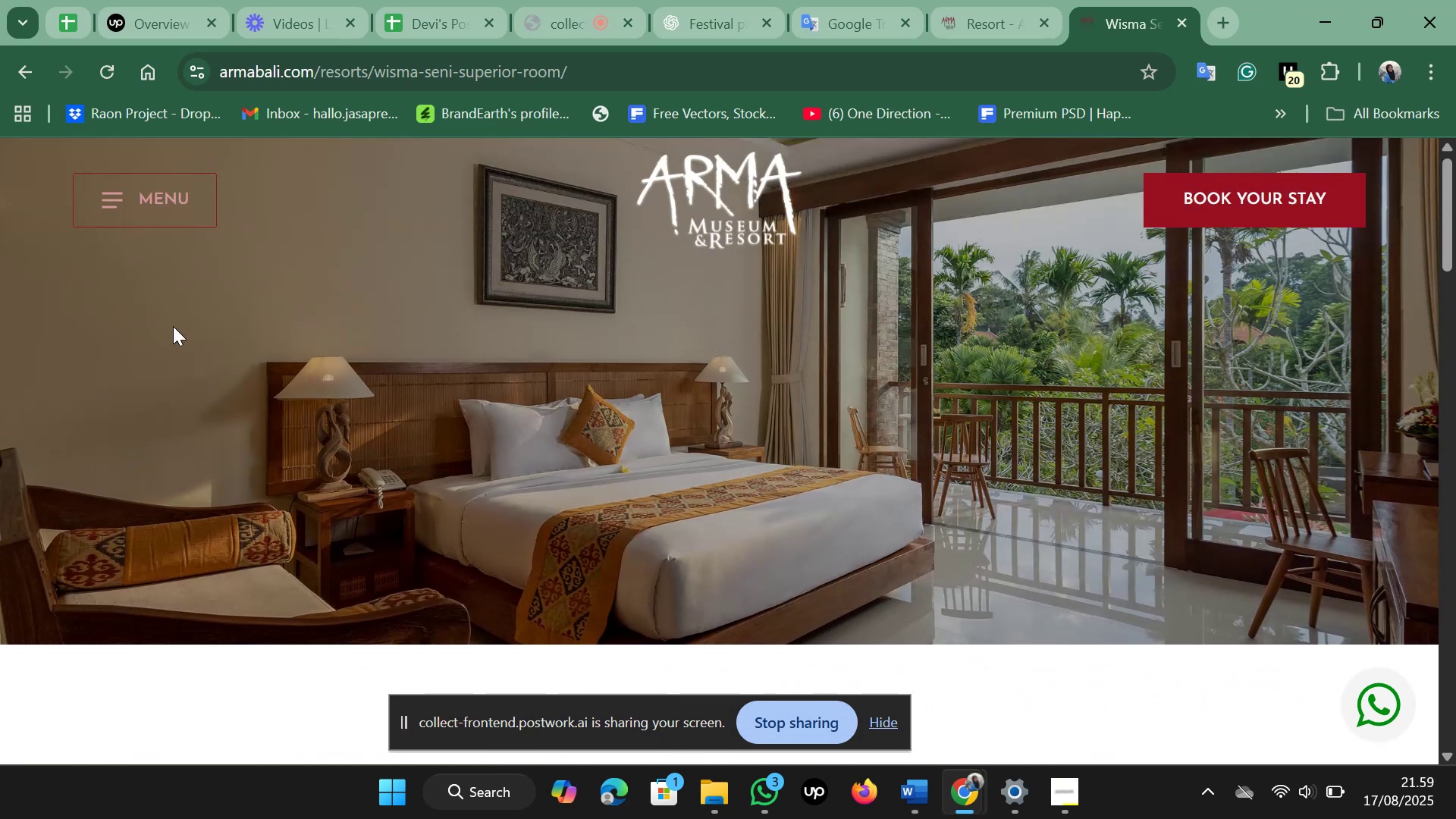 
scroll: coordinate [131, 466], scroll_direction: down, amount: 3.0
 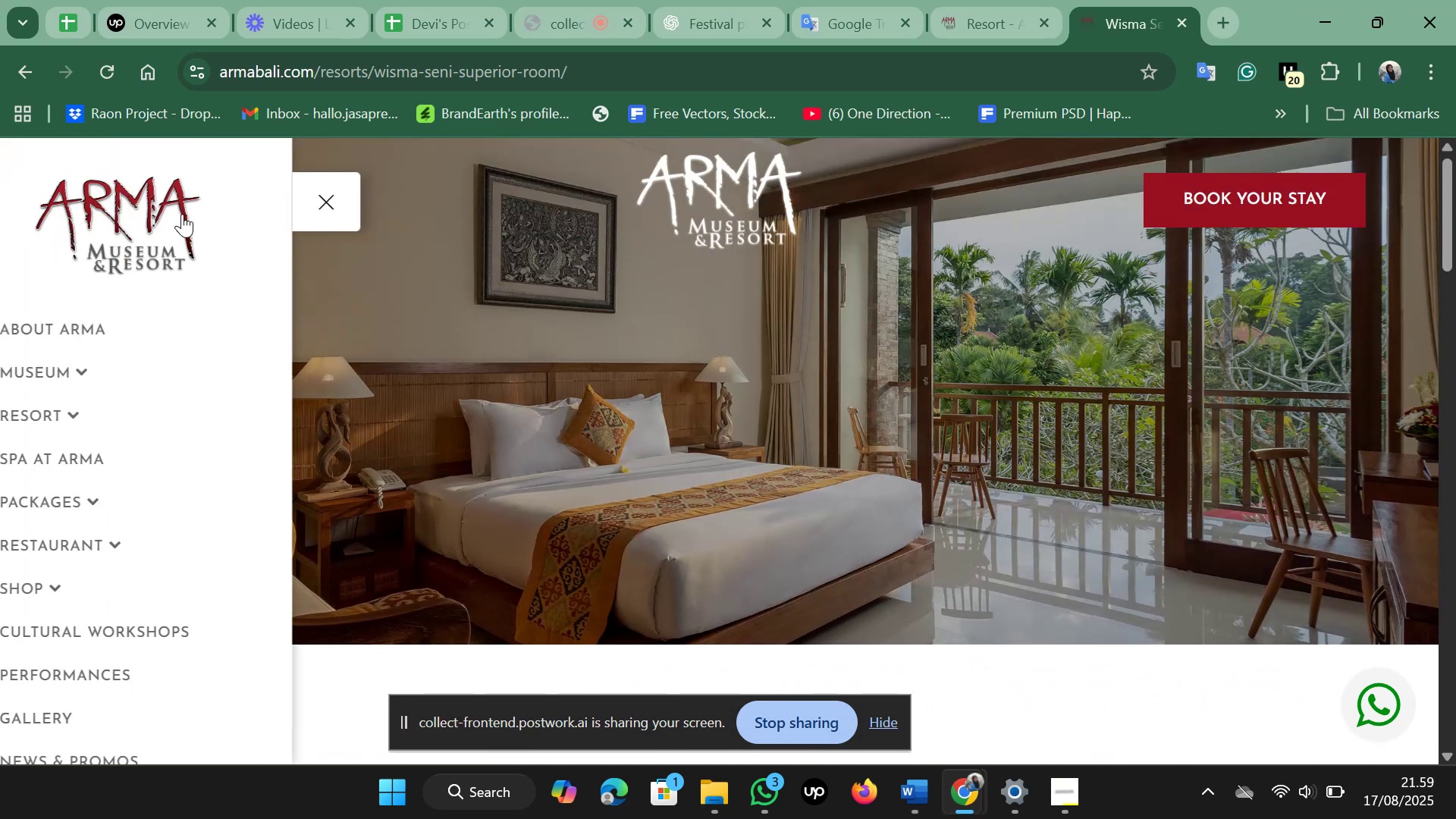 
scroll: coordinate [131, 466], scroll_direction: up, amount: 4.0
 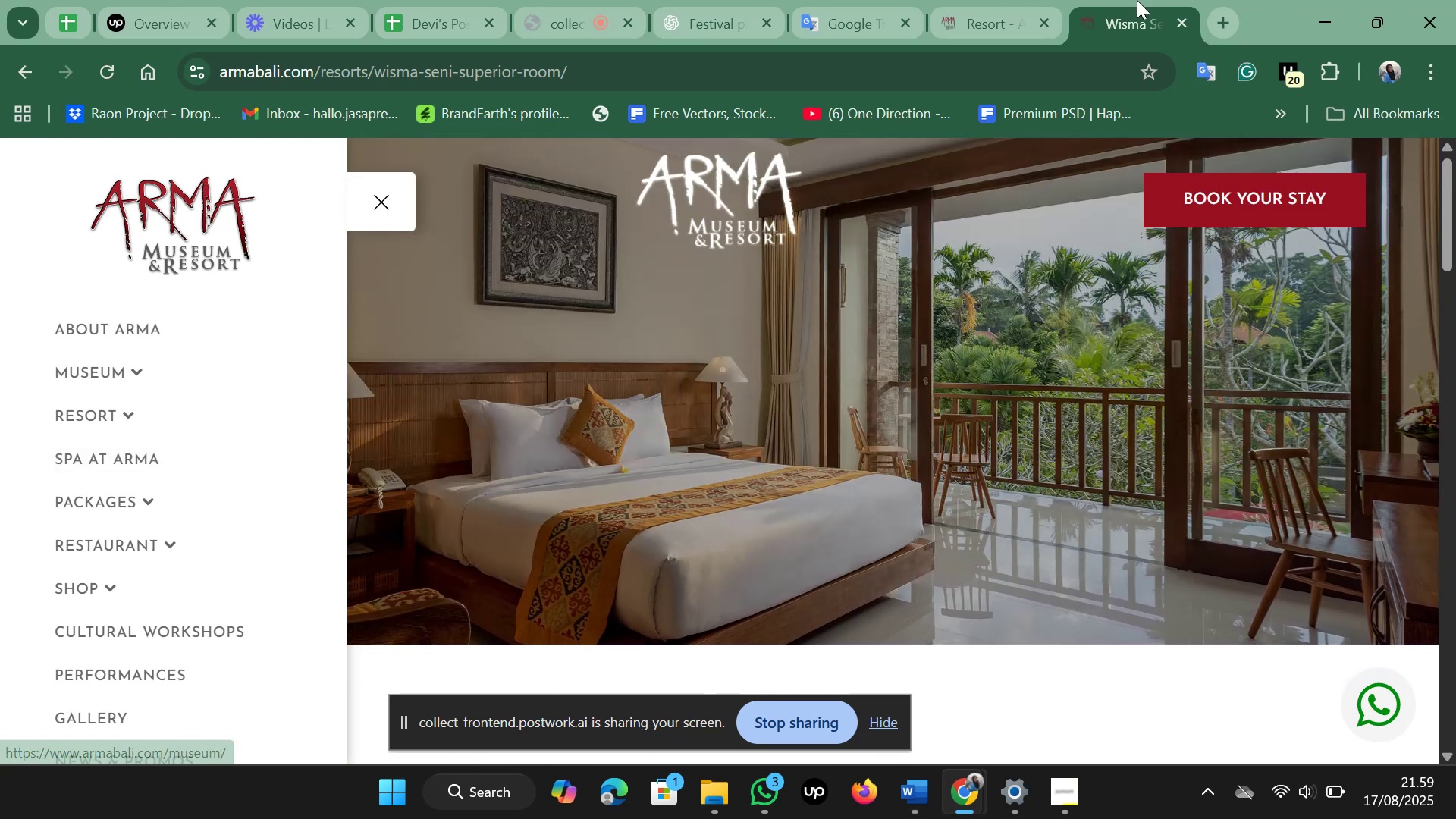 
left_click([873, 23])
 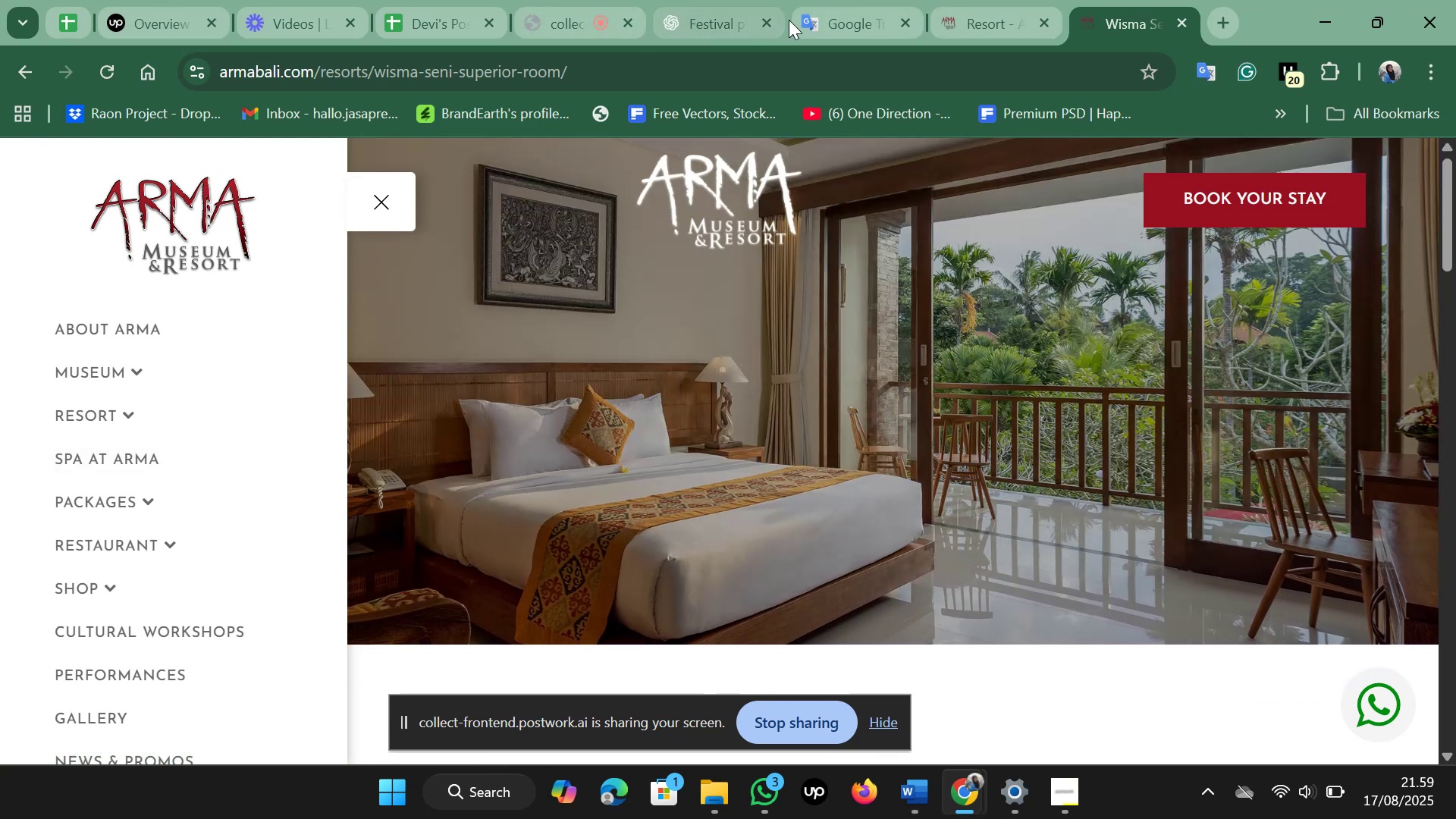 
left_click([684, 362])
 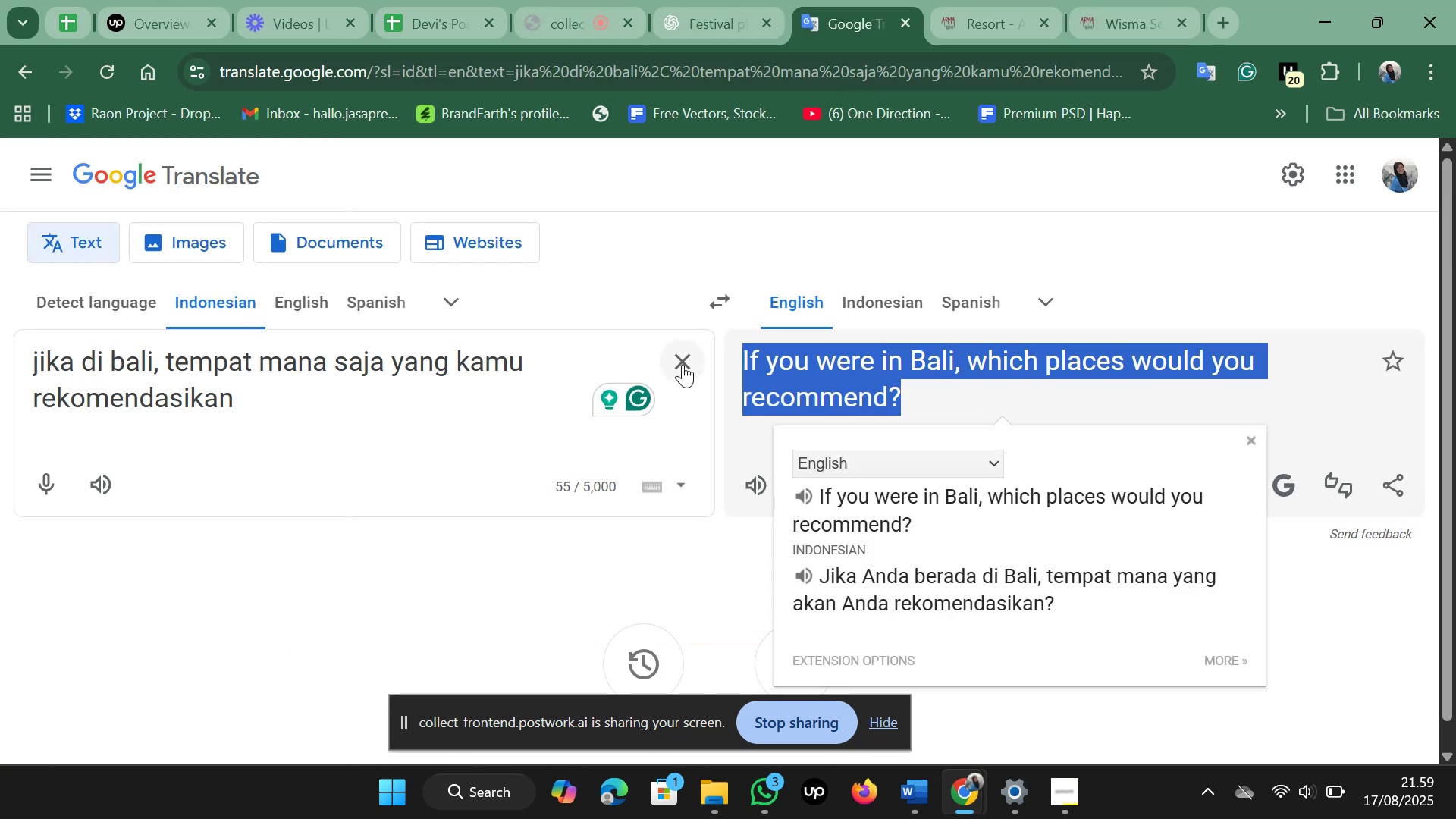 
type(jika di R)
key(Backspace)
type(ARMA YANG MANA YANG HARUS DI CEK?)
 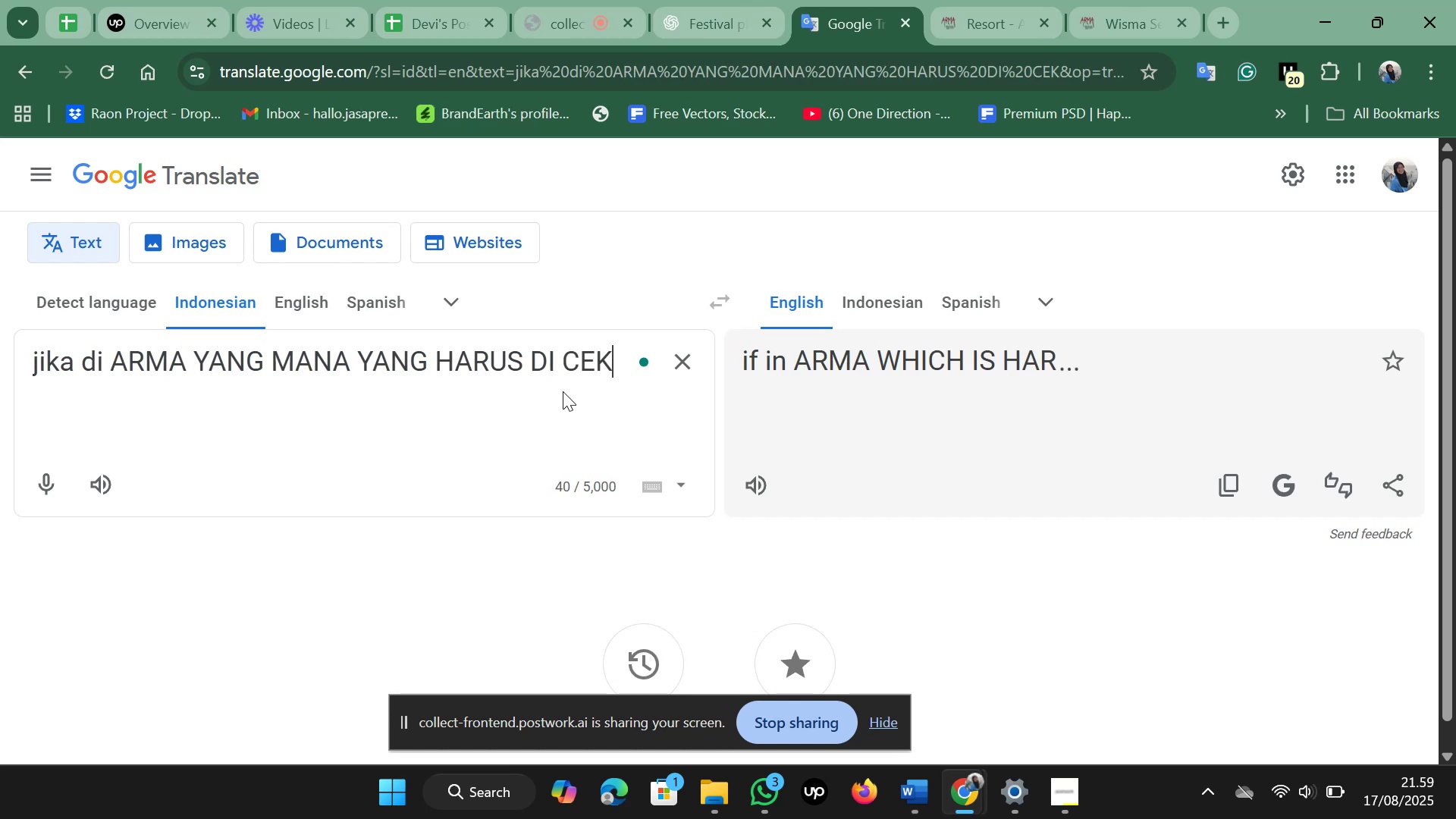 
left_click_drag(start_coordinate=[732, 365], to_coordinate=[1361, 334])
 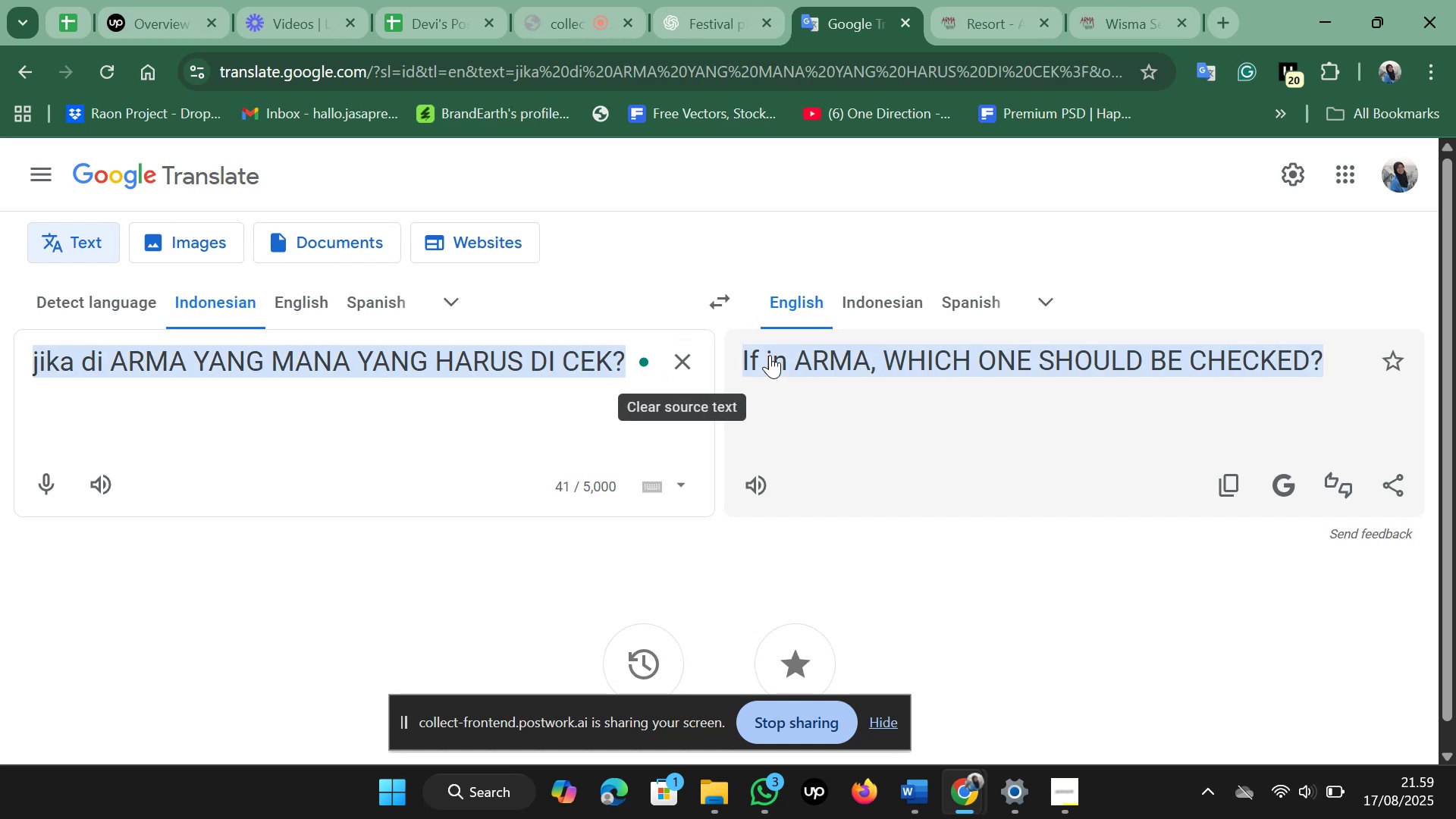 
key(Control+C)
 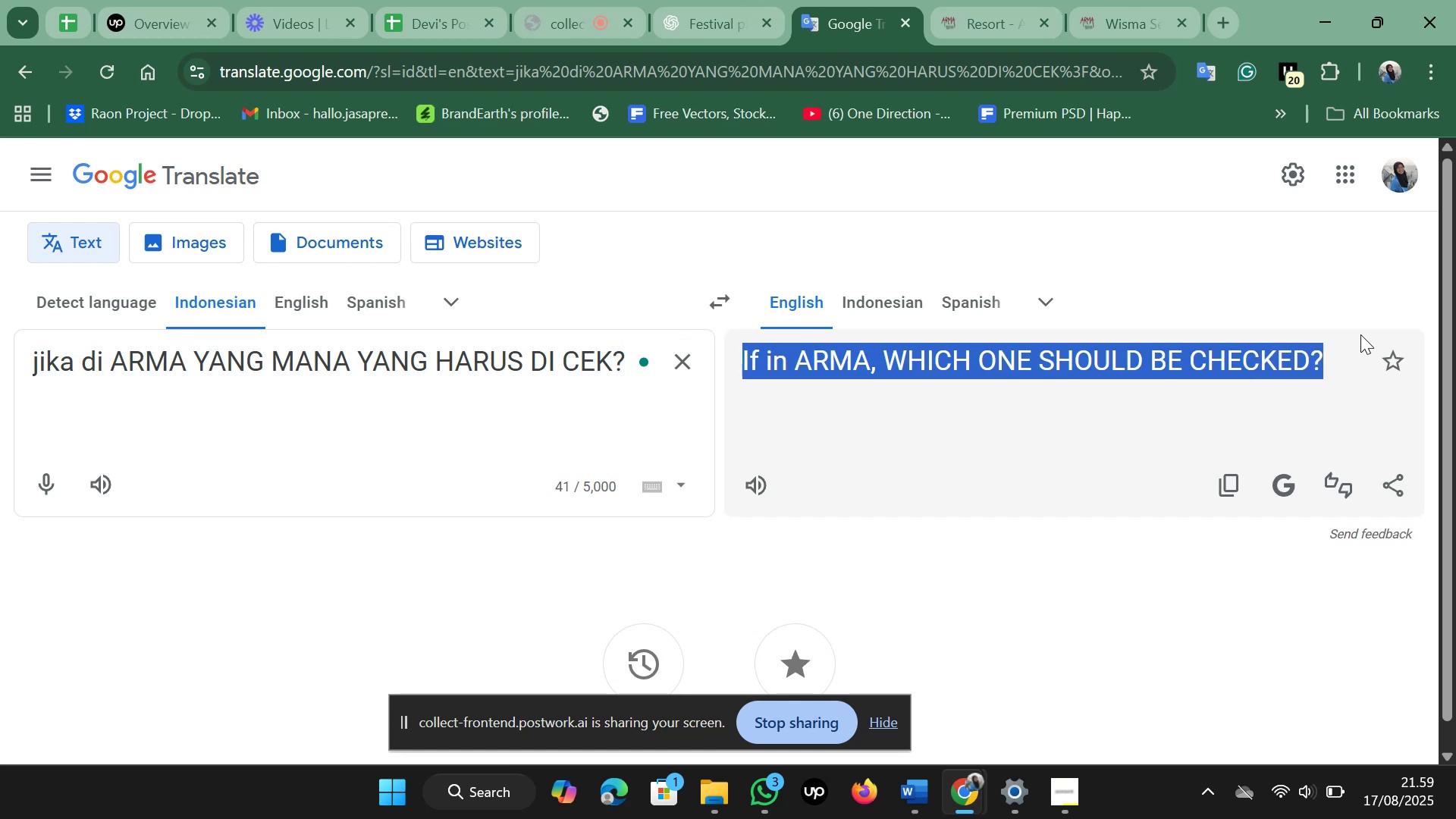 
left_click([670, 0])
 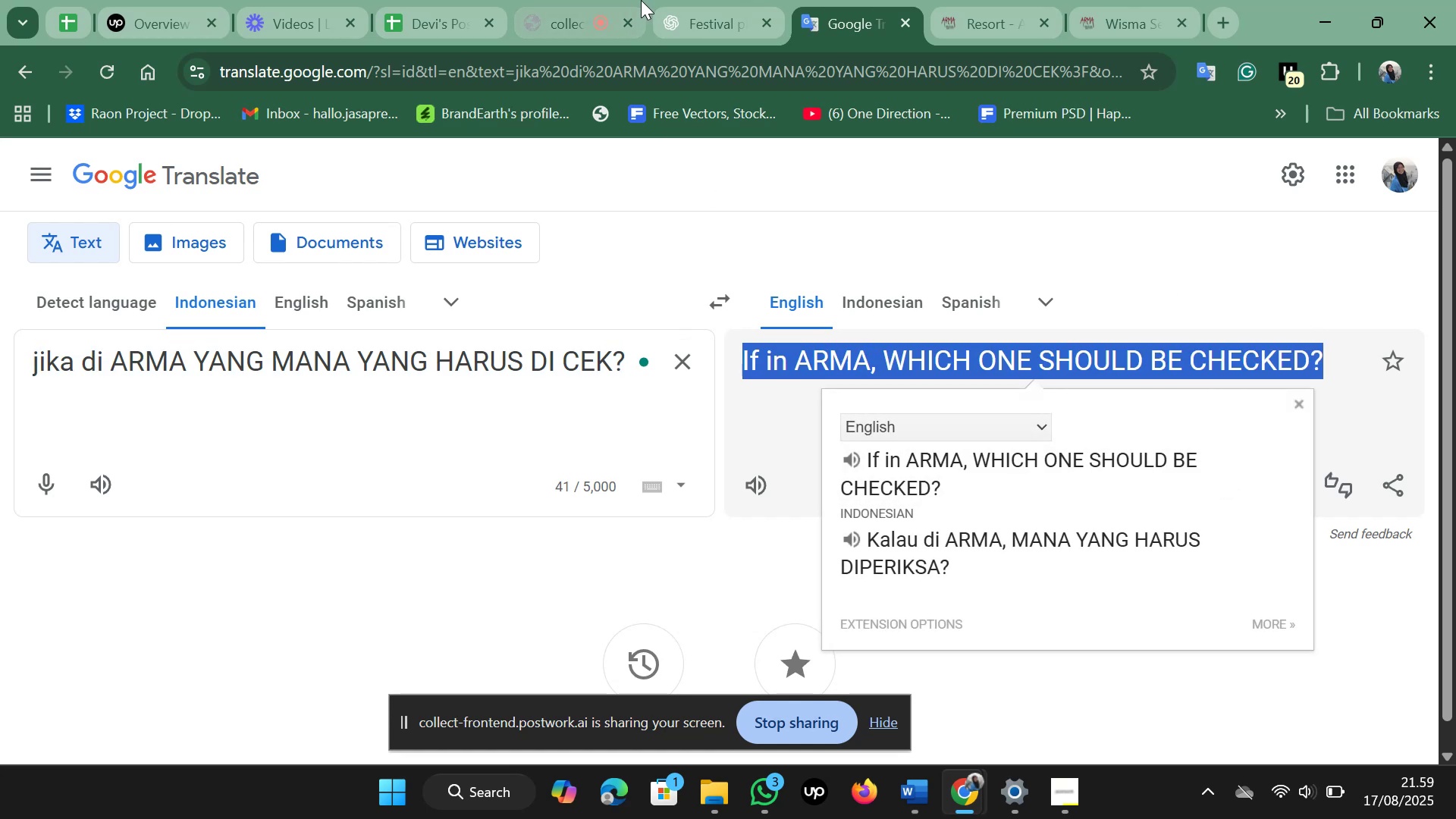 
scroll: coordinate [859, 500], scroll_direction: down, amount: 1.0
 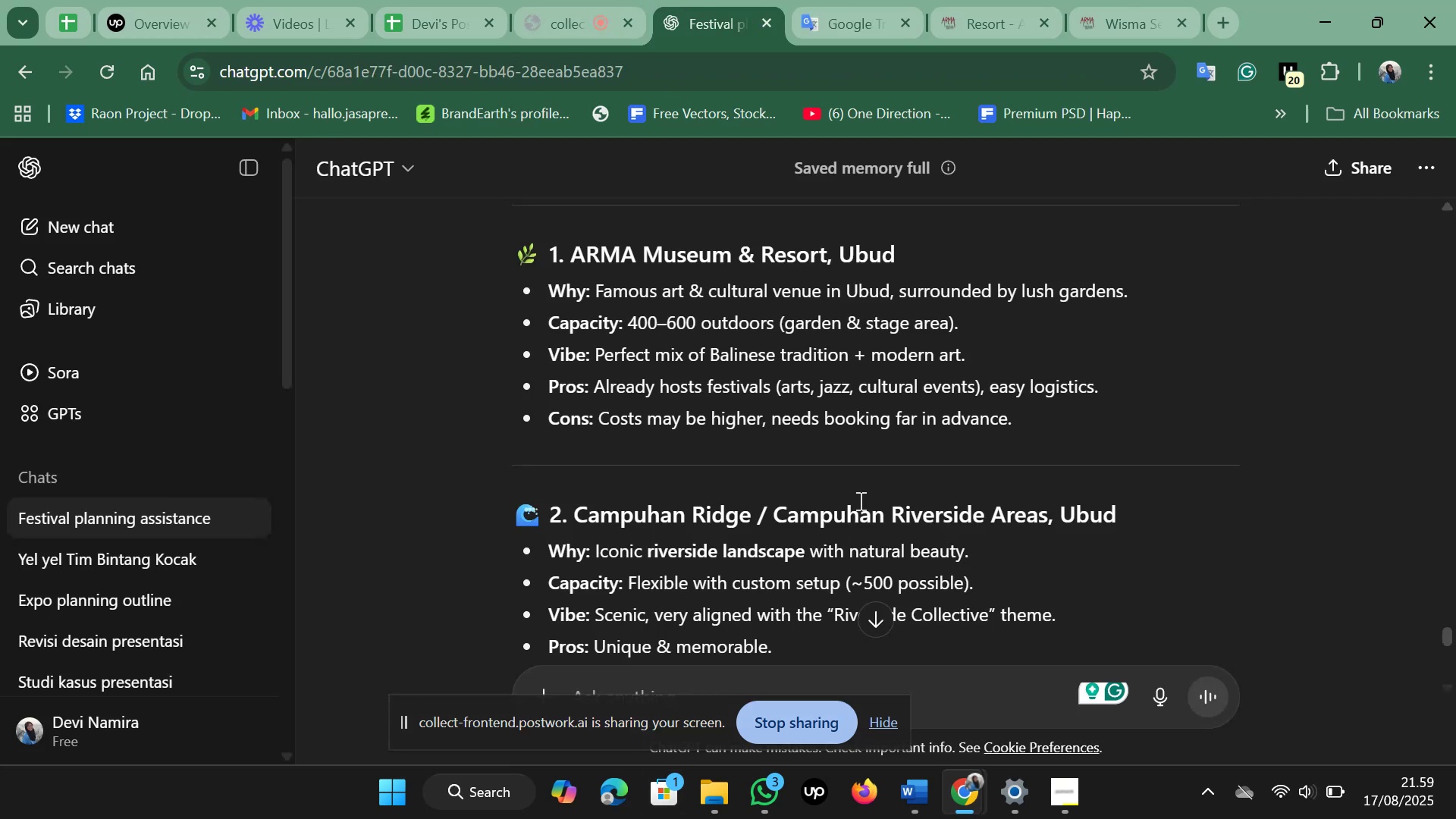 
left_click([1028, 692])
 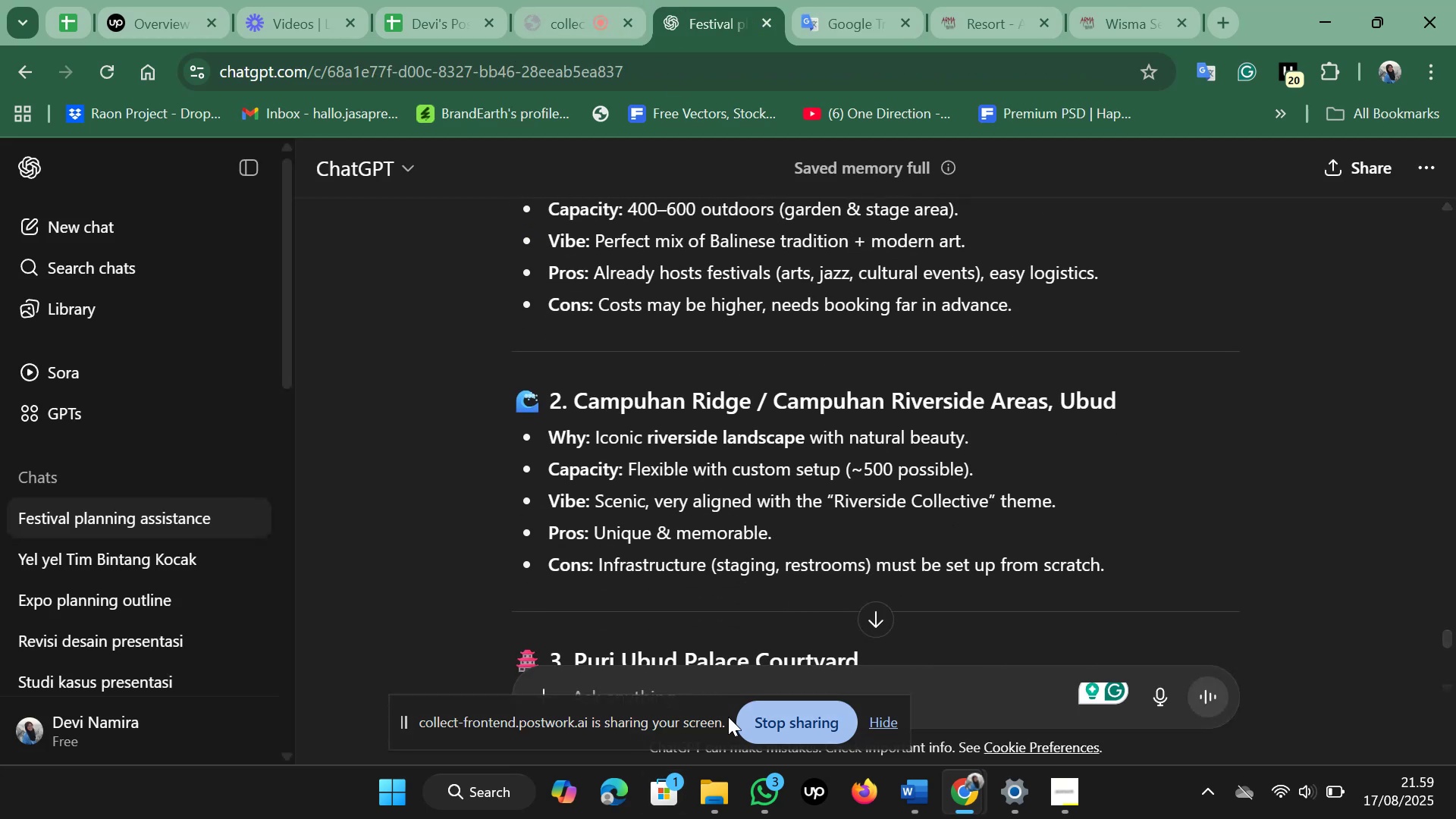 
key(Control+V)
 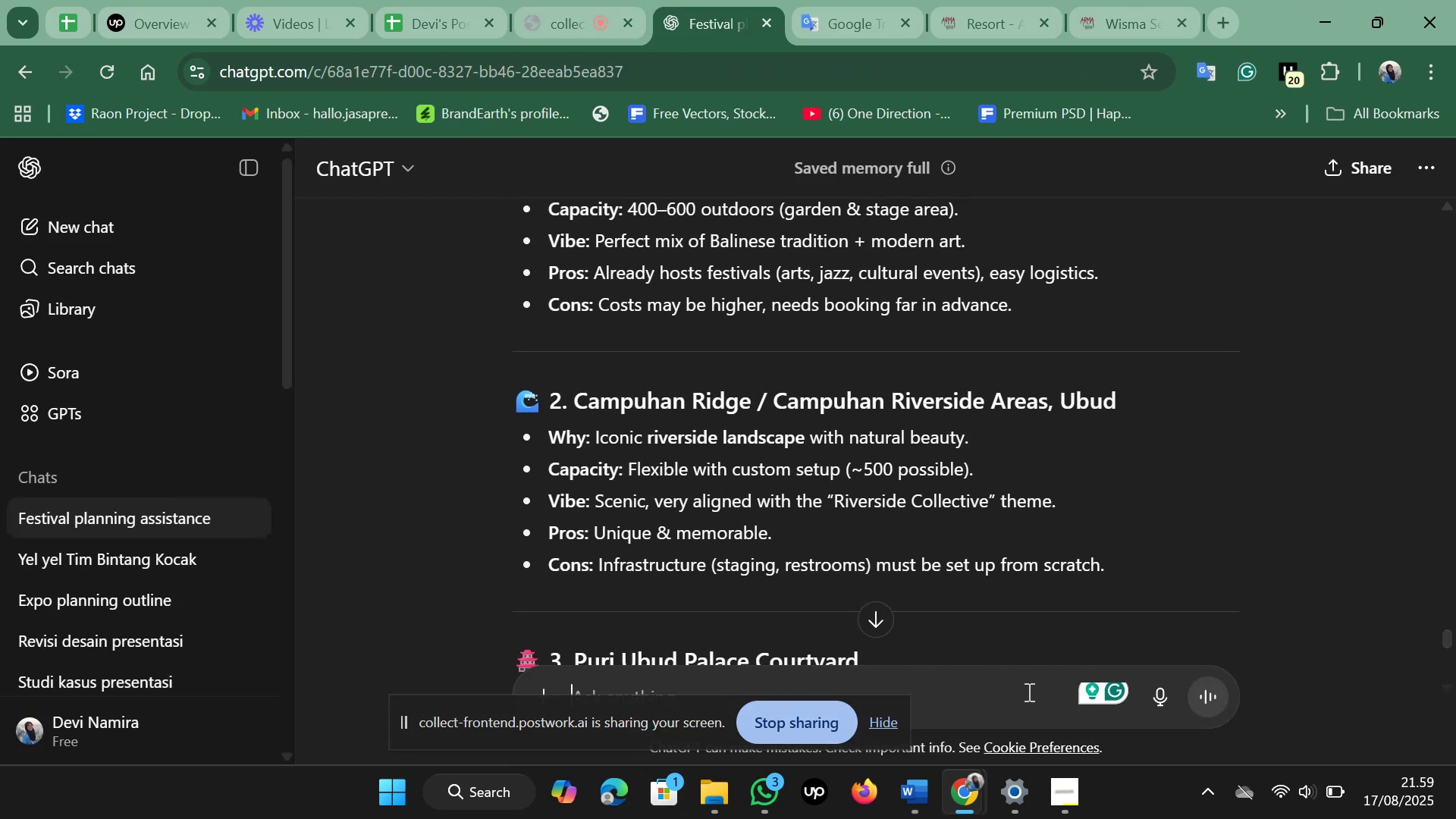 
scroll: coordinate [919, 436], scroll_direction: up, amount: 1.0
 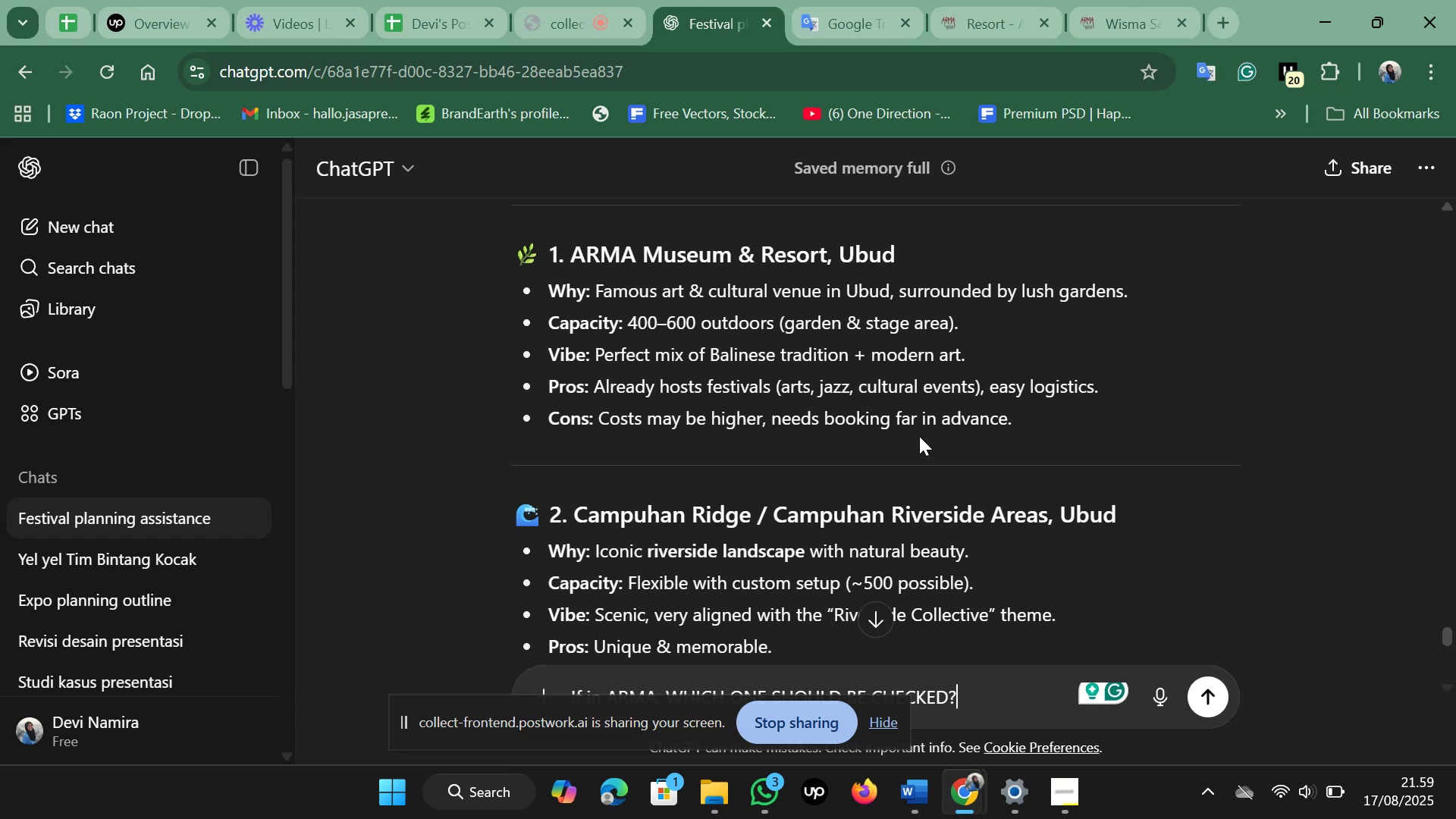 
wait(5.55)
 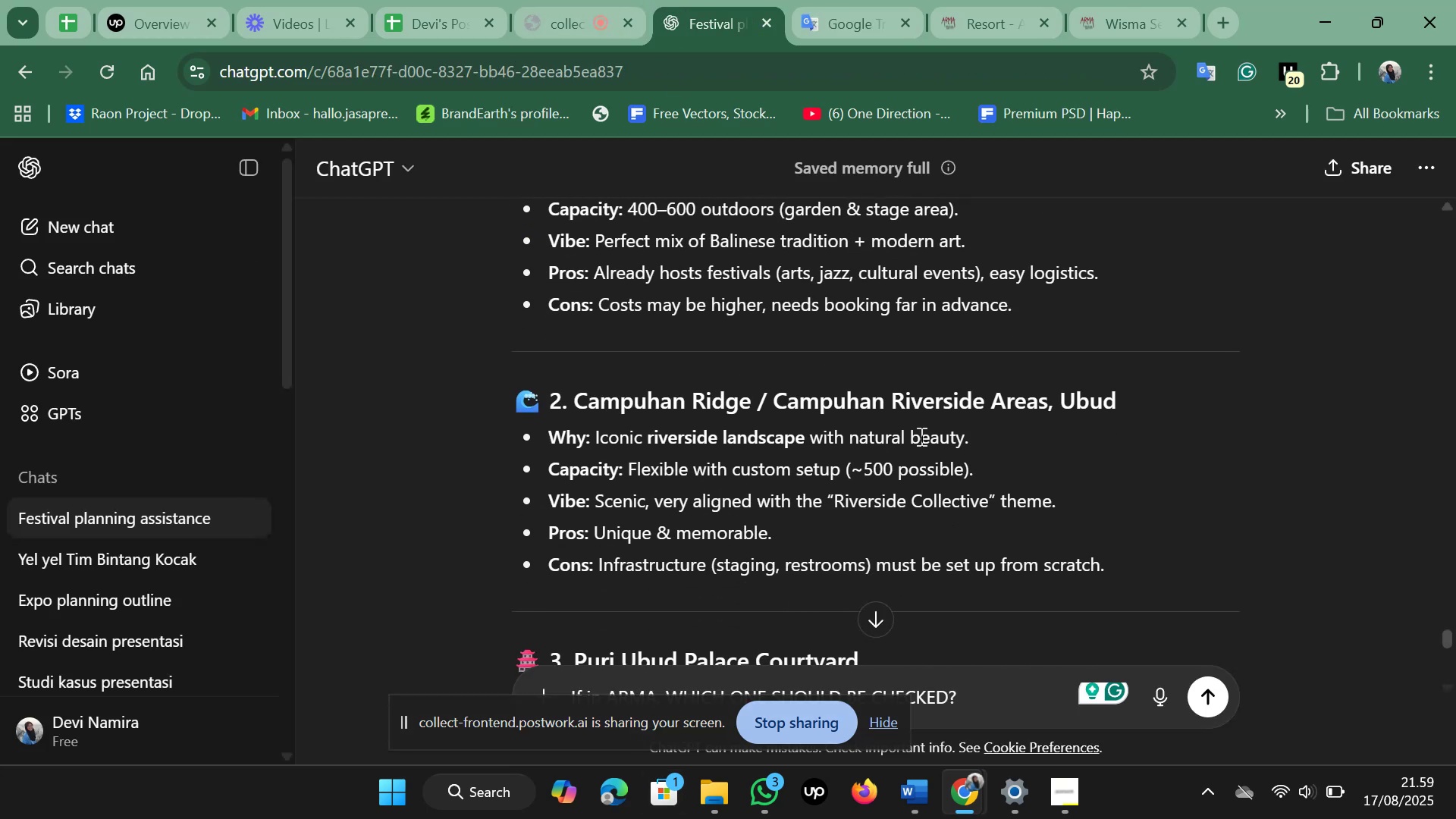 
key(Enter)
 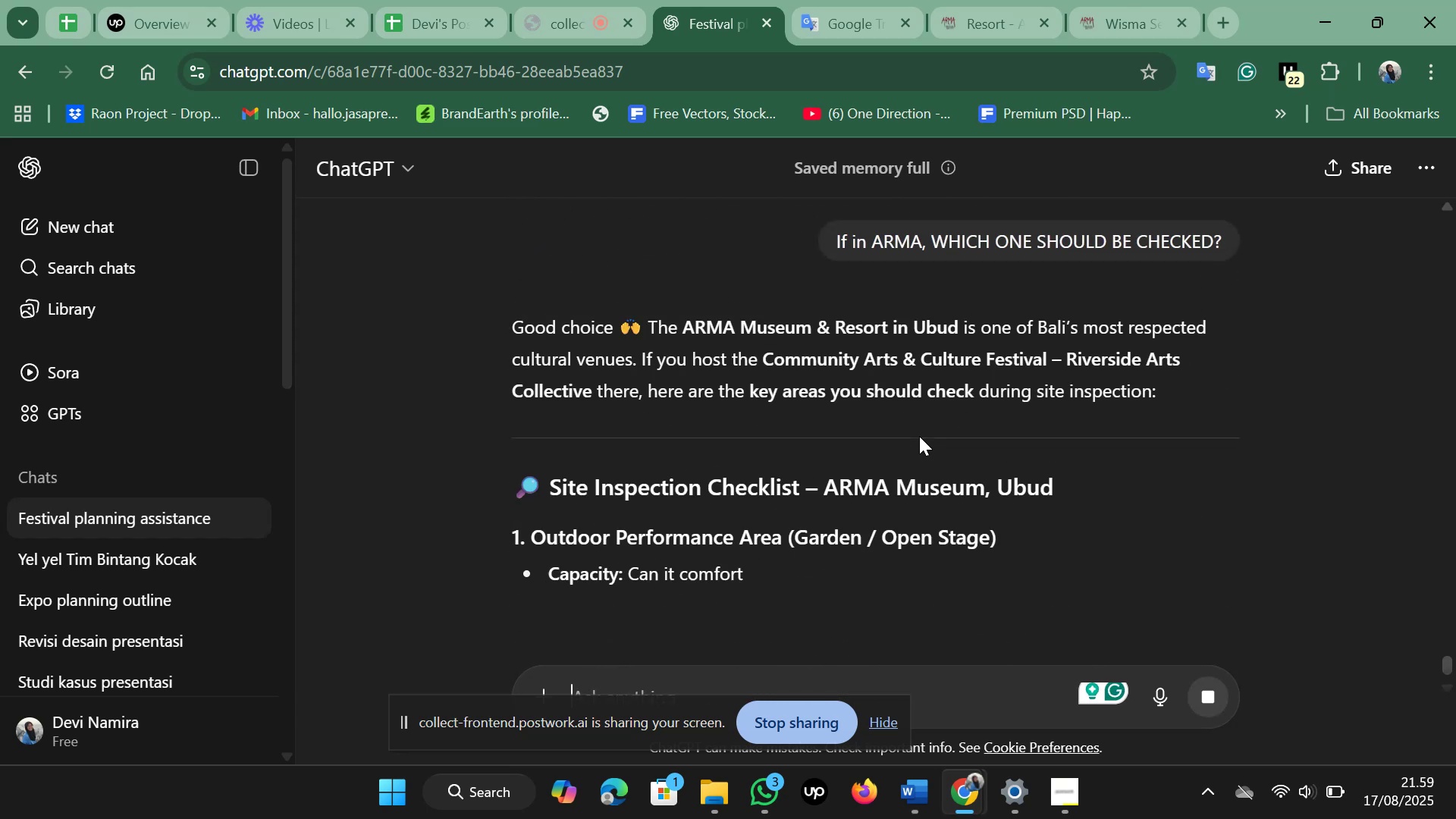 
wait(7.0)
 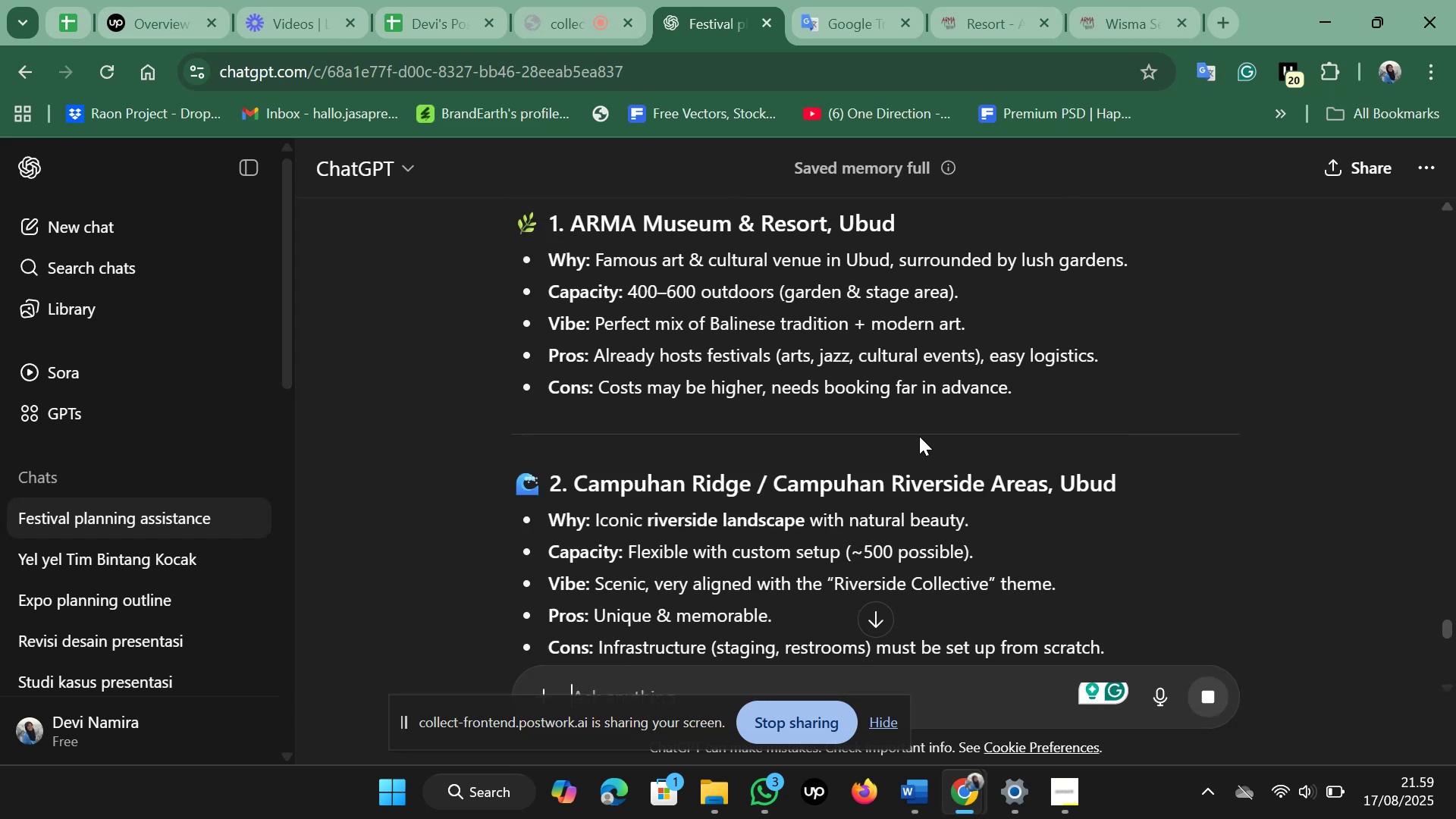 
scroll: coordinate [919, 430], scroll_direction: down, amount: 4.0
 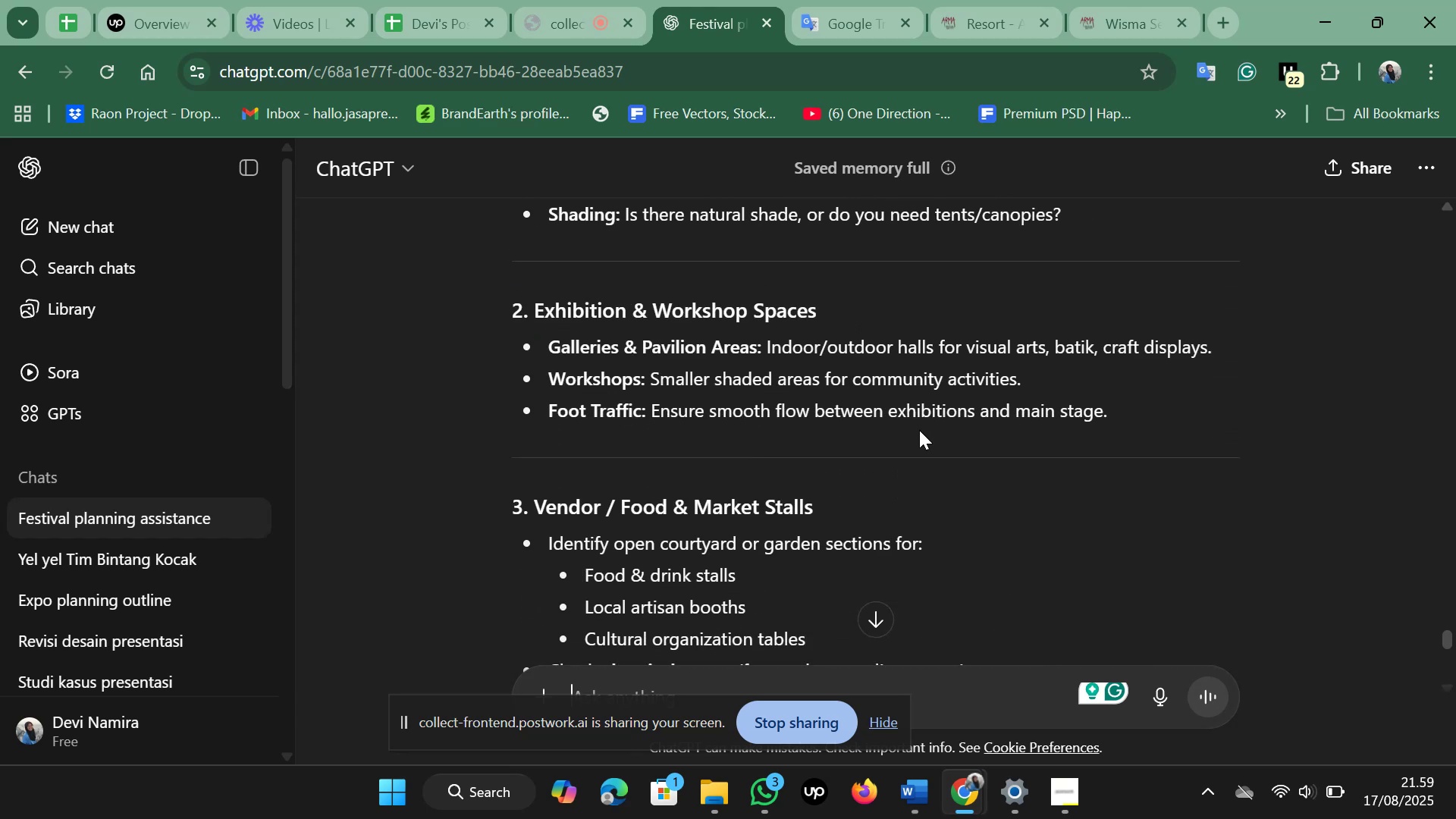 
scroll: coordinate [919, 430], scroll_direction: up, amount: 3.0
 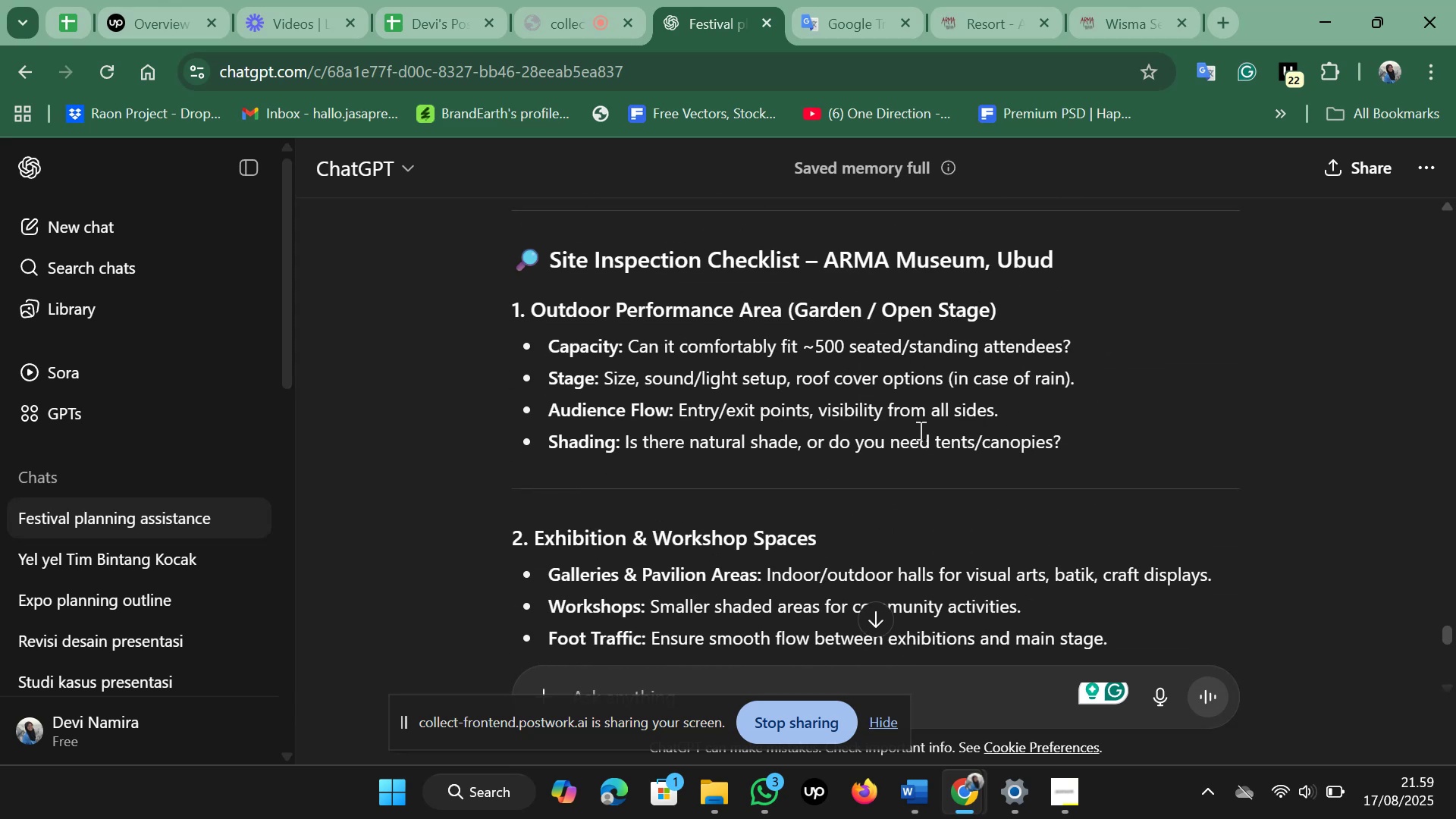 
left_click([1145, 11])
 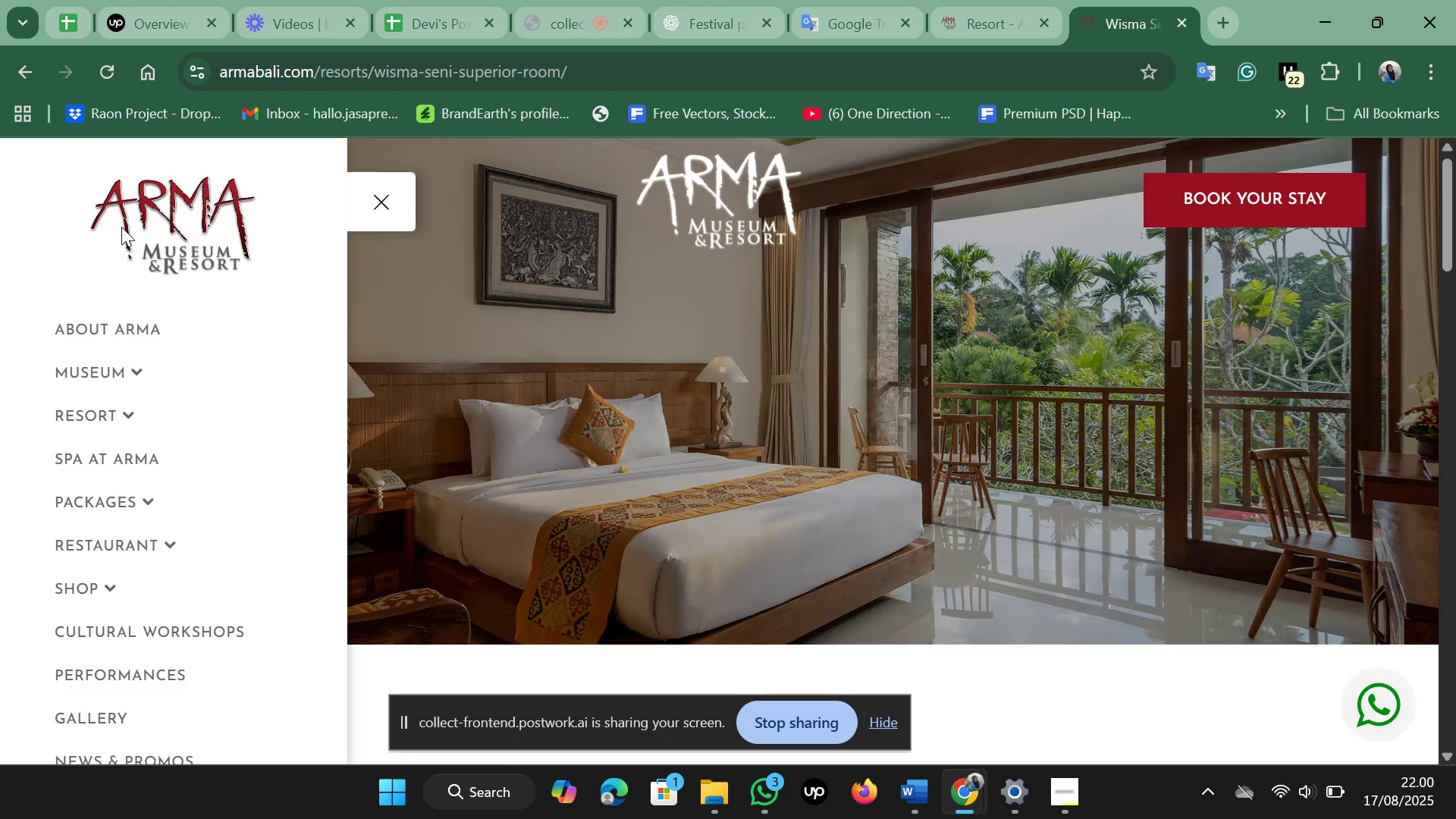 
wait(9.69)
 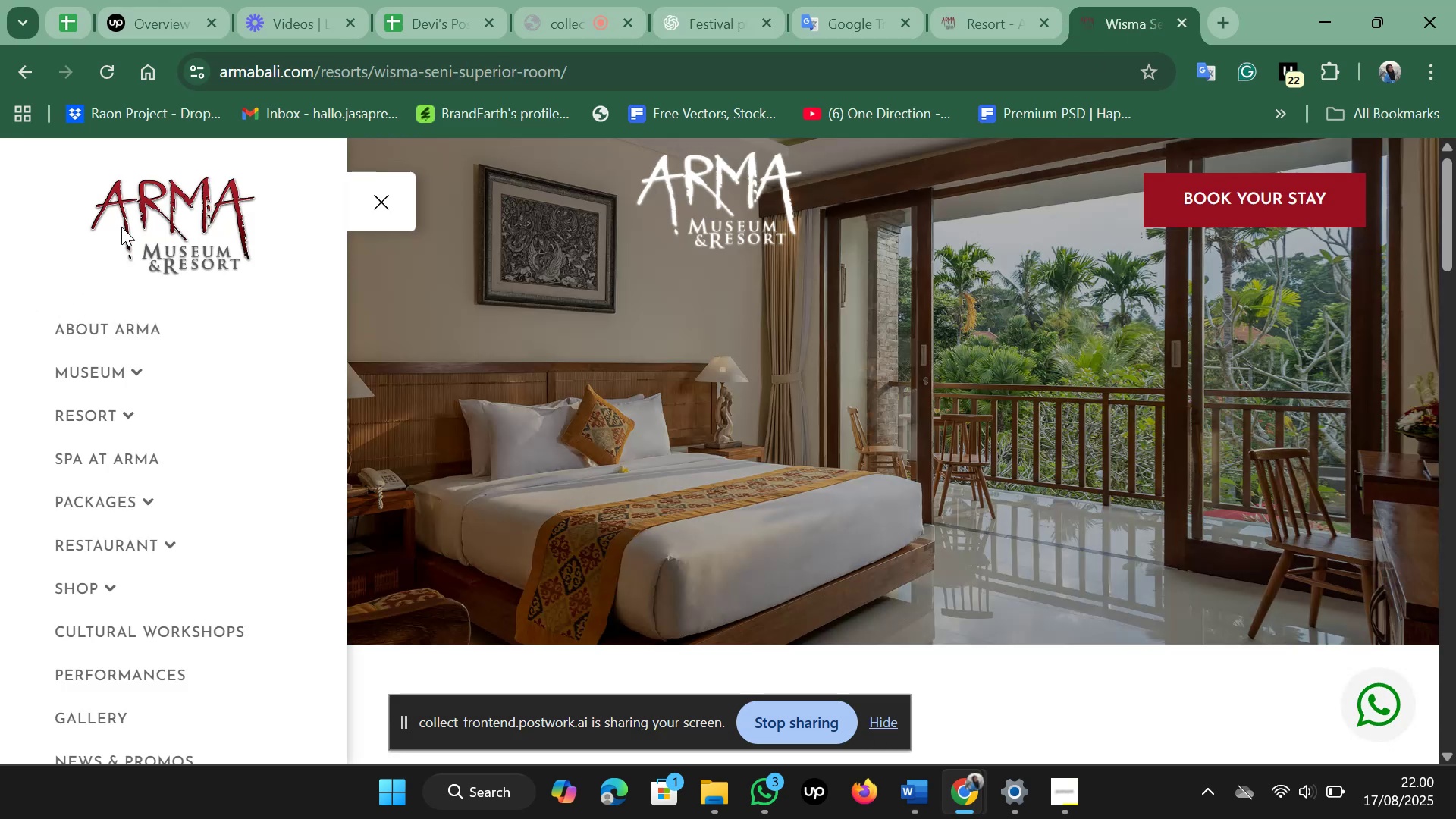 
scroll: coordinate [276, 432], scroll_direction: down, amount: 1.0
 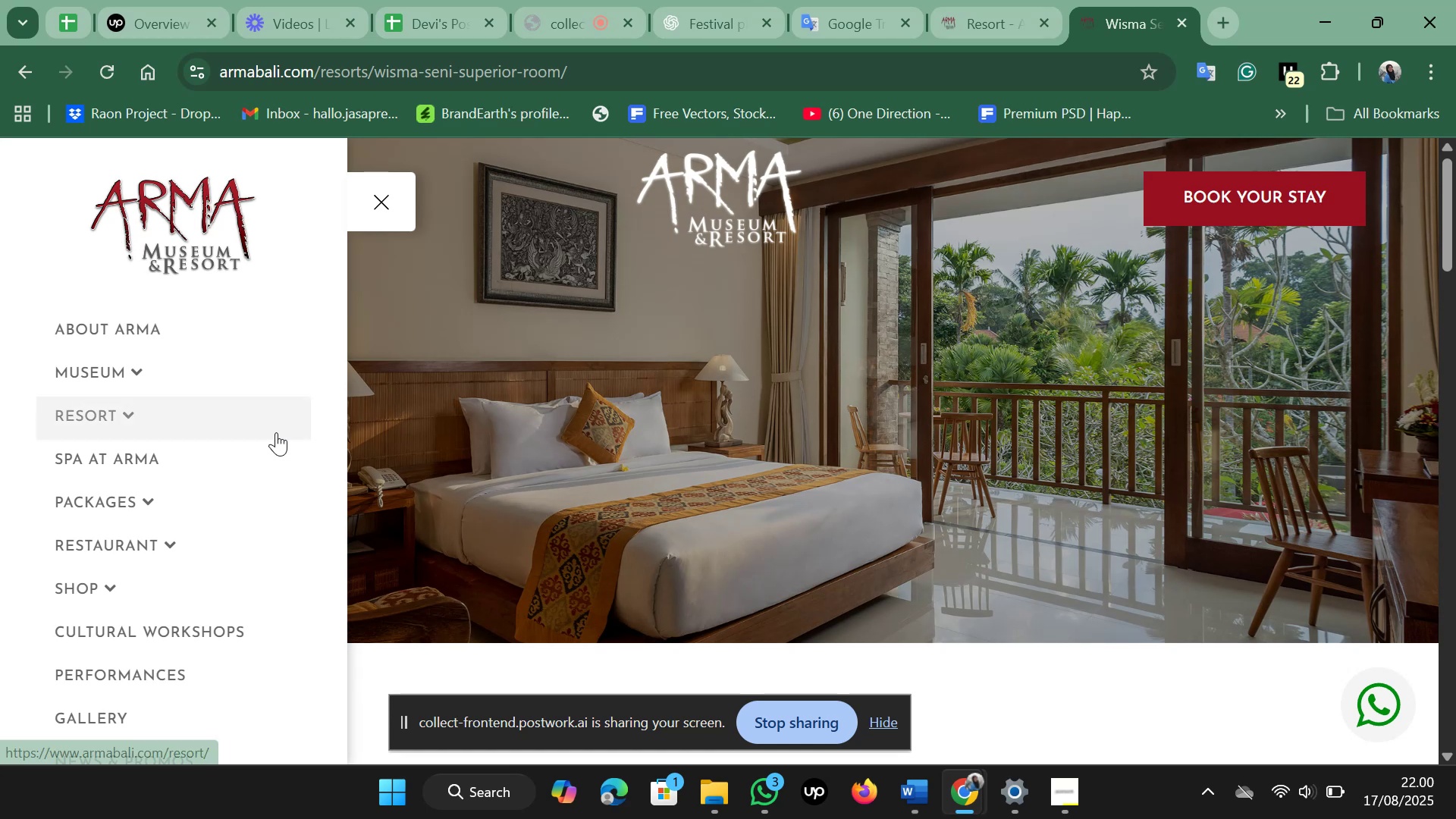 
left_click([204, 199])
 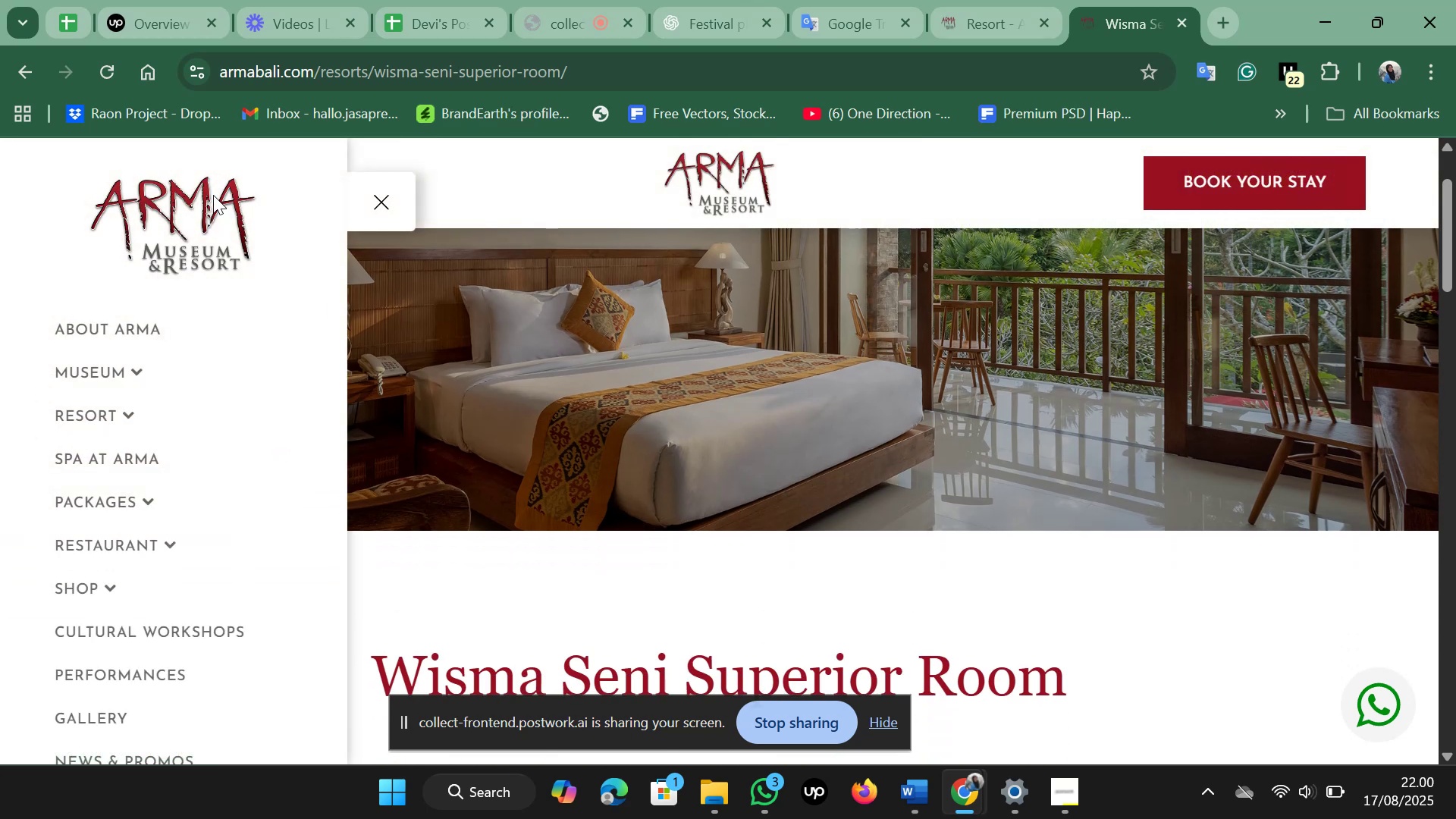 
left_click([977, 0])
 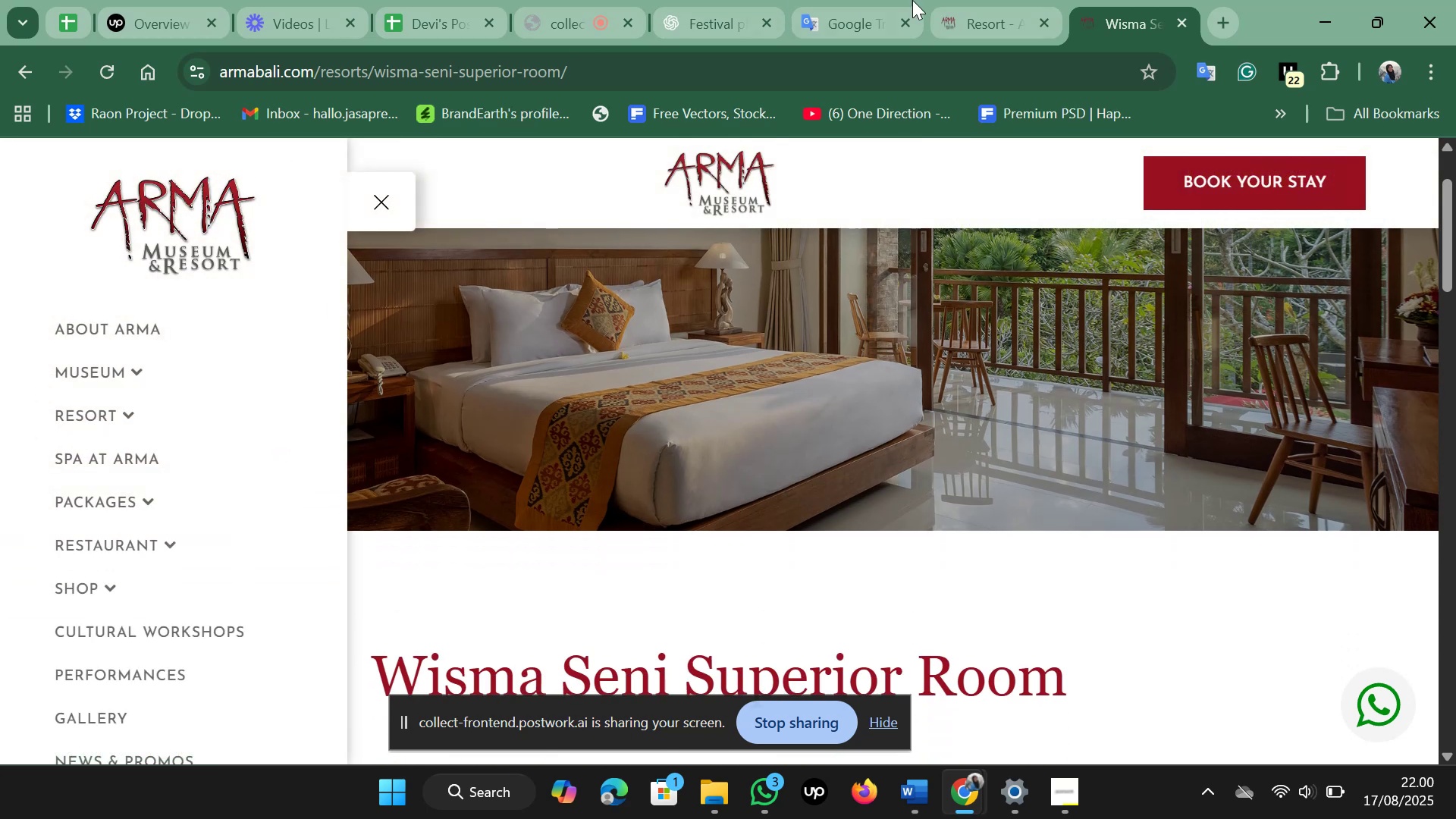 
scroll: coordinate [883, 309], scroll_direction: up, amount: 75.0
 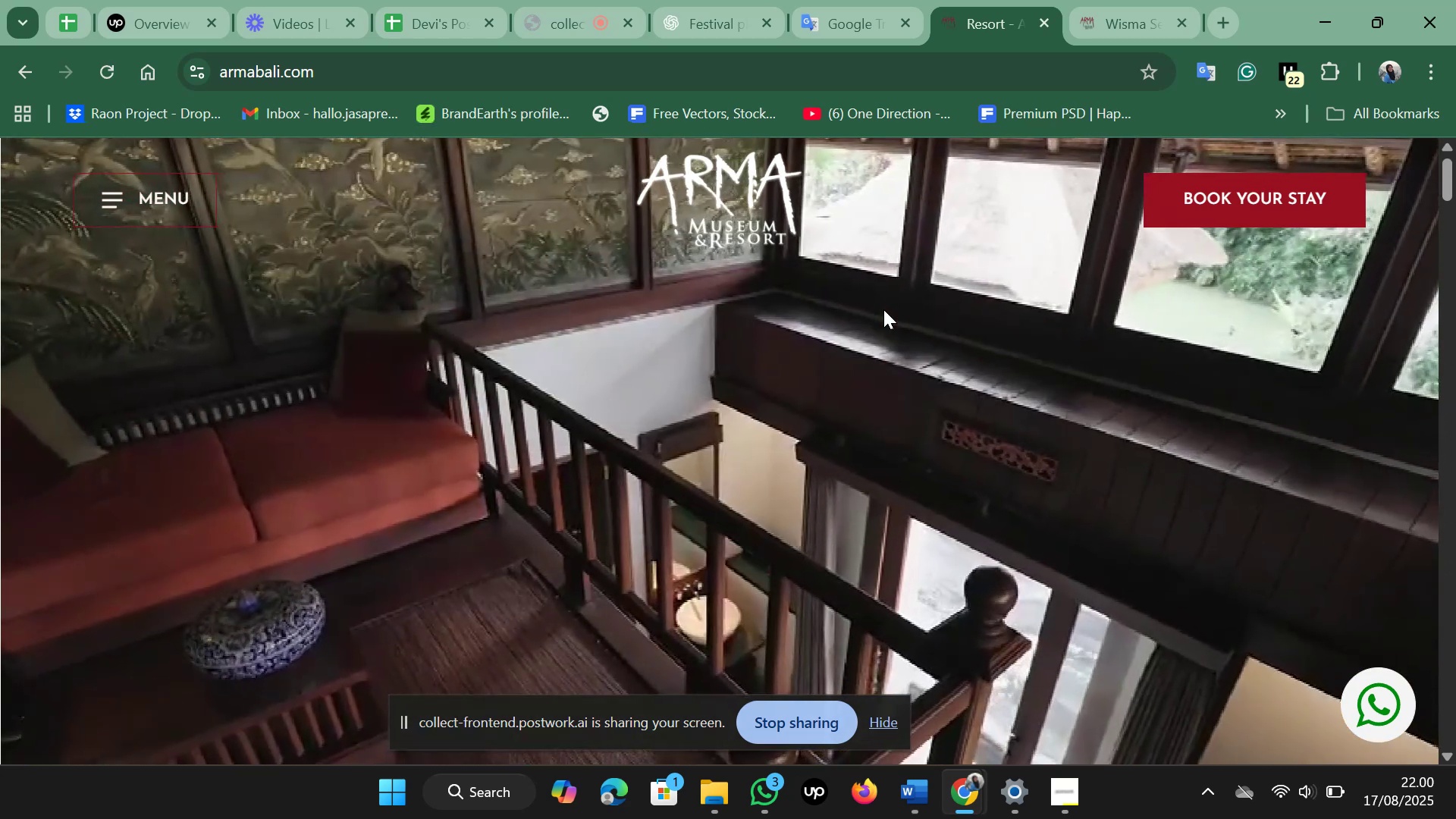 
left_click([177, 192])
 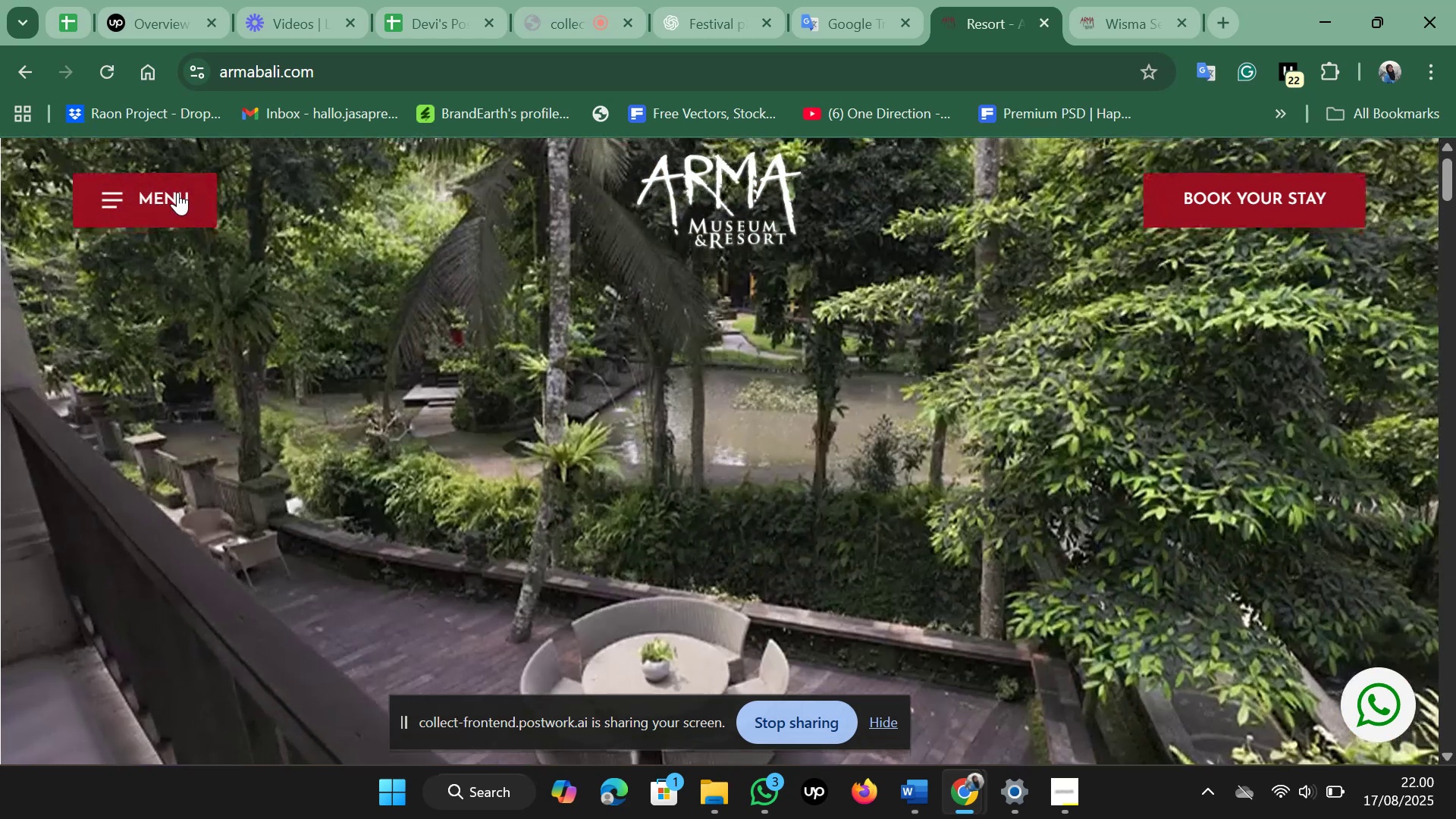 
left_click([129, 365])
 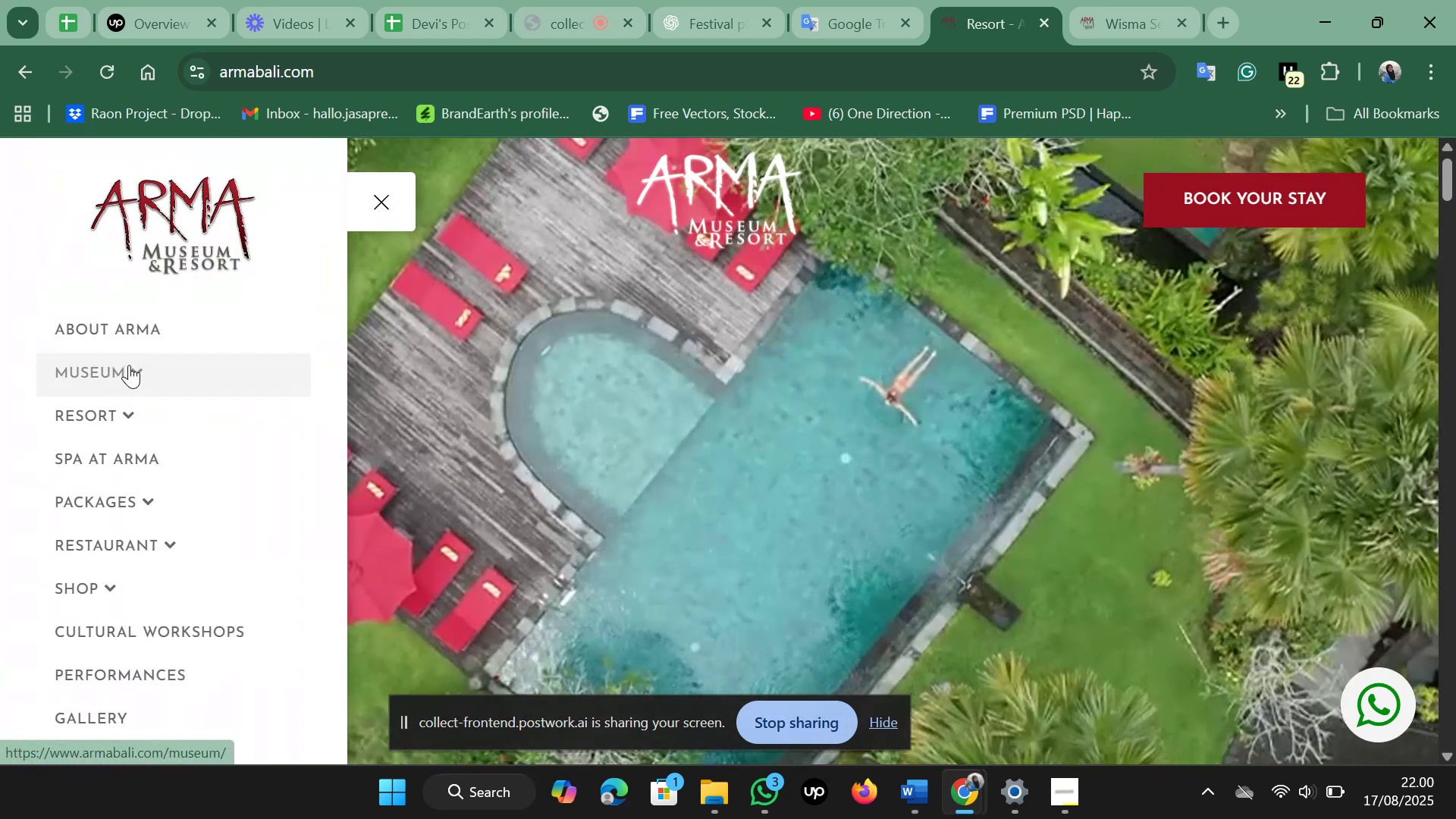 
left_click([136, 437])
 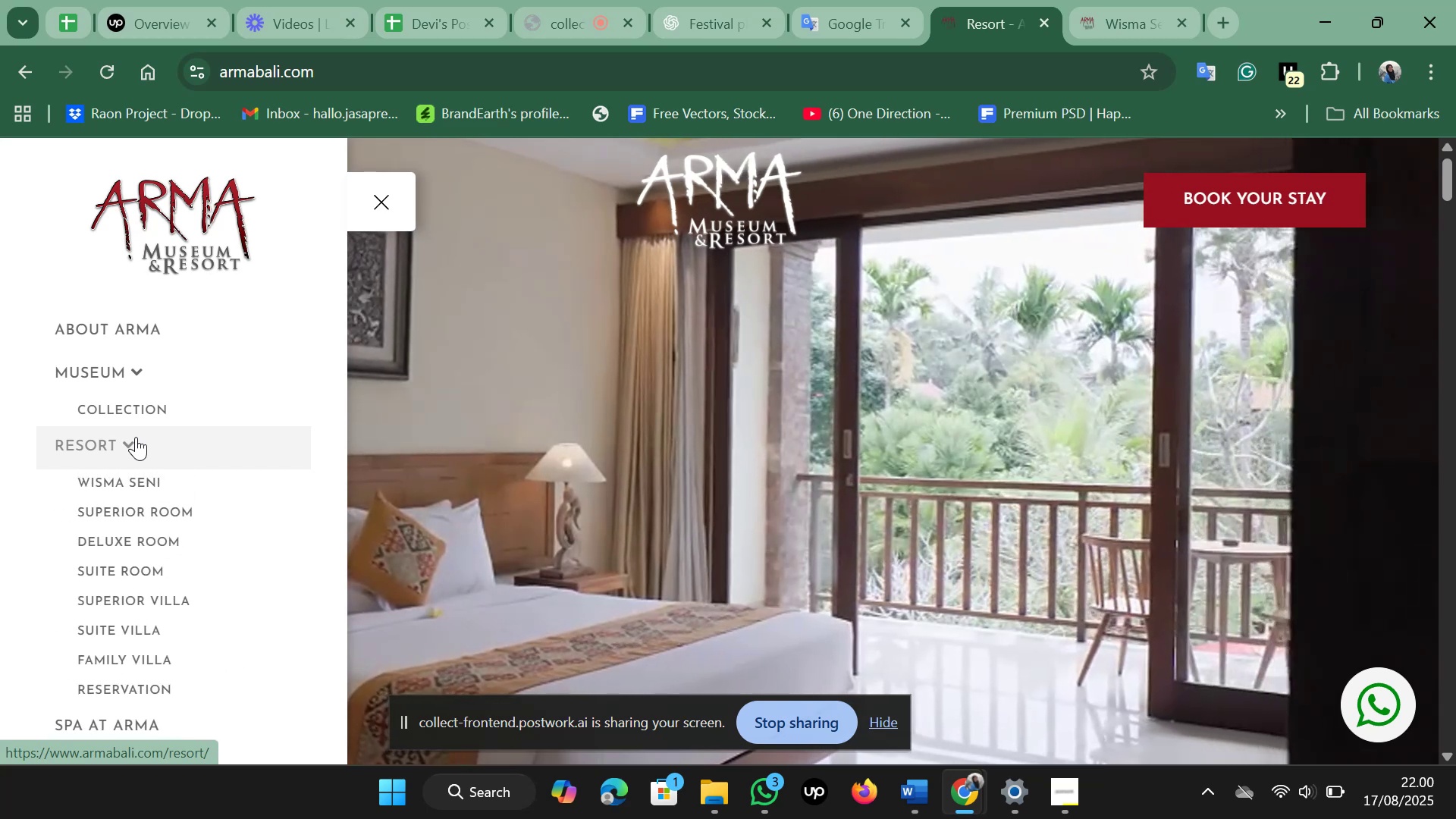 
scroll: coordinate [101, 557], scroll_direction: down, amount: 4.0
 